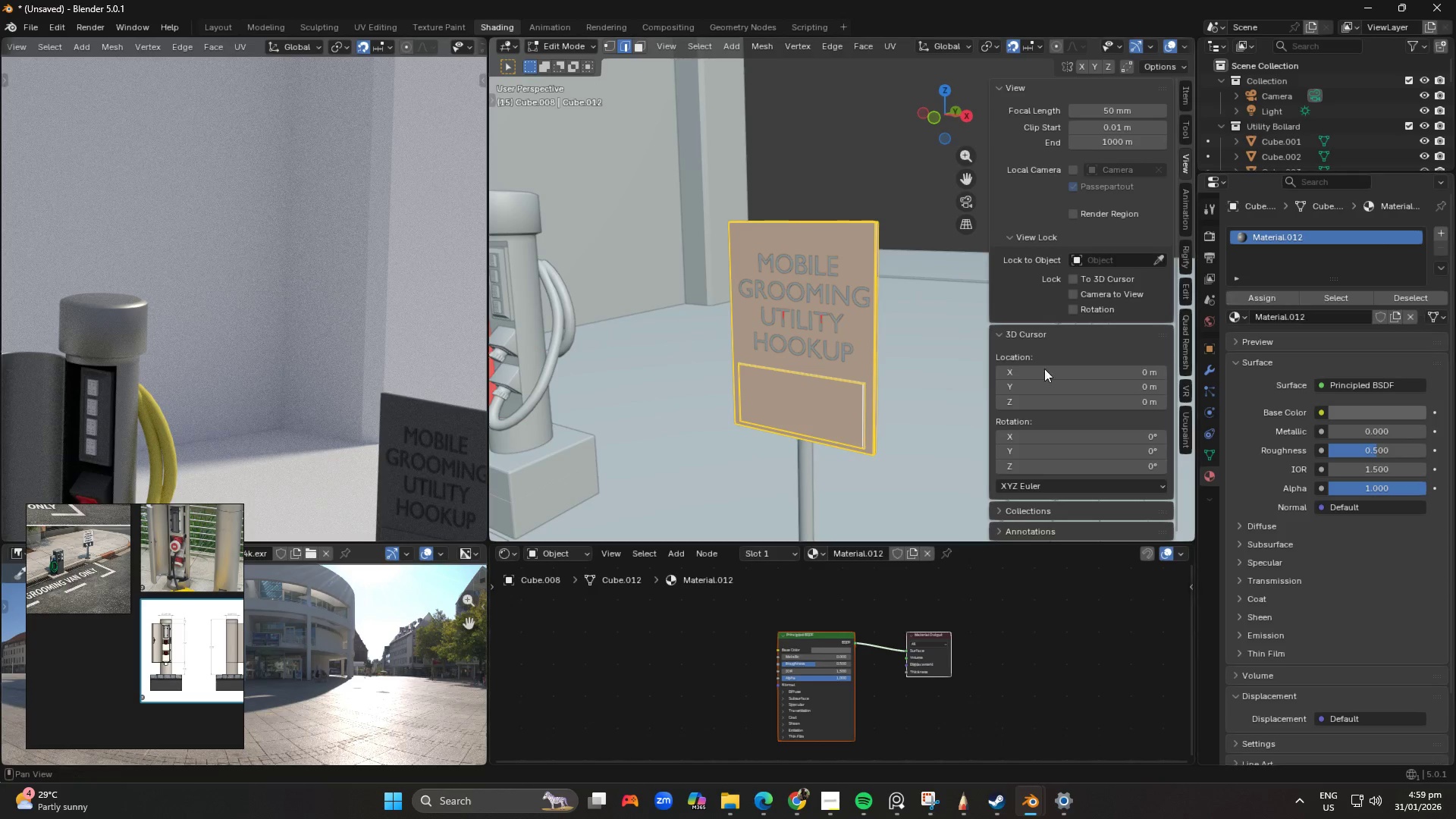 
left_click([856, 429])
 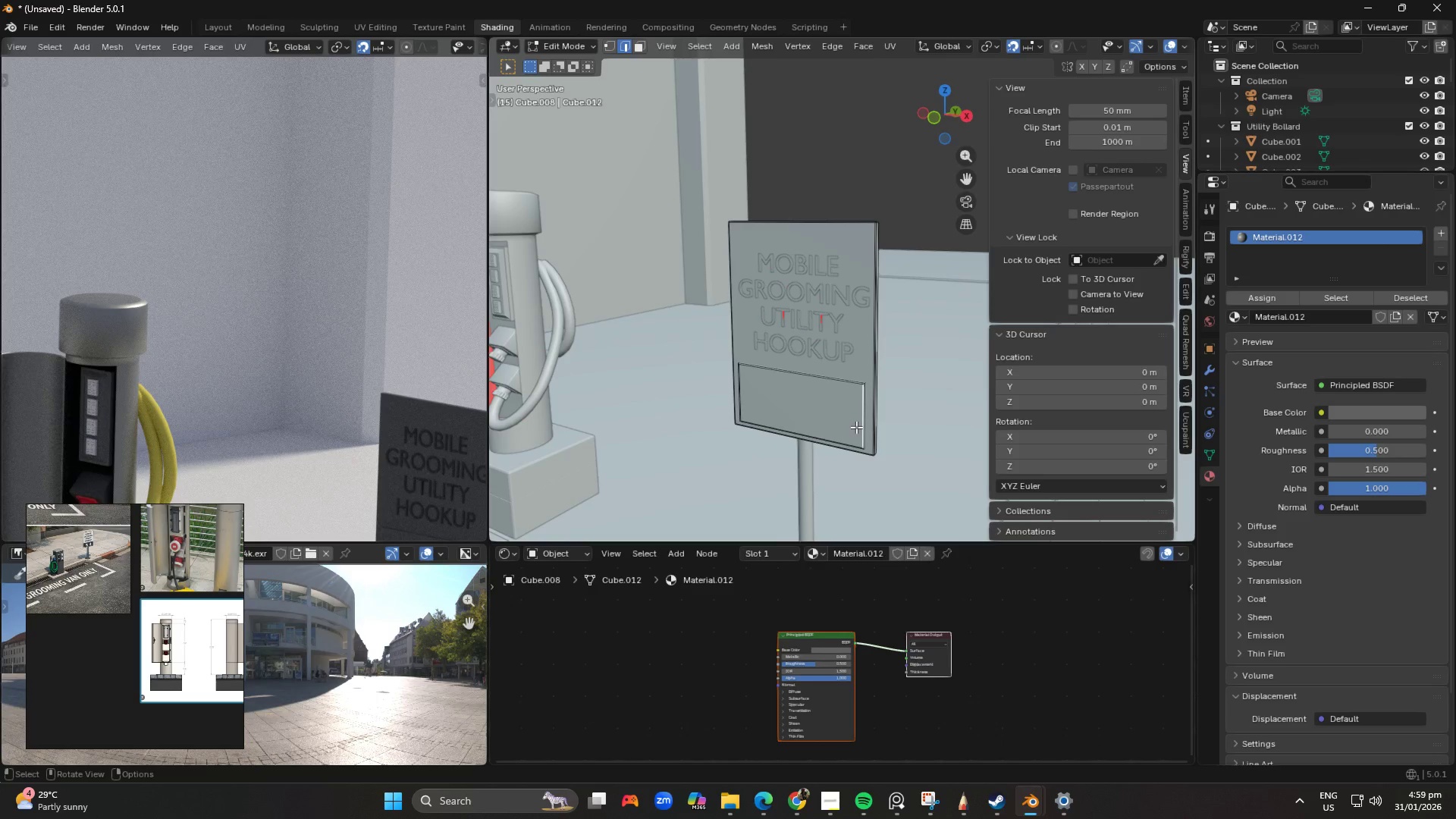 
key(L)
 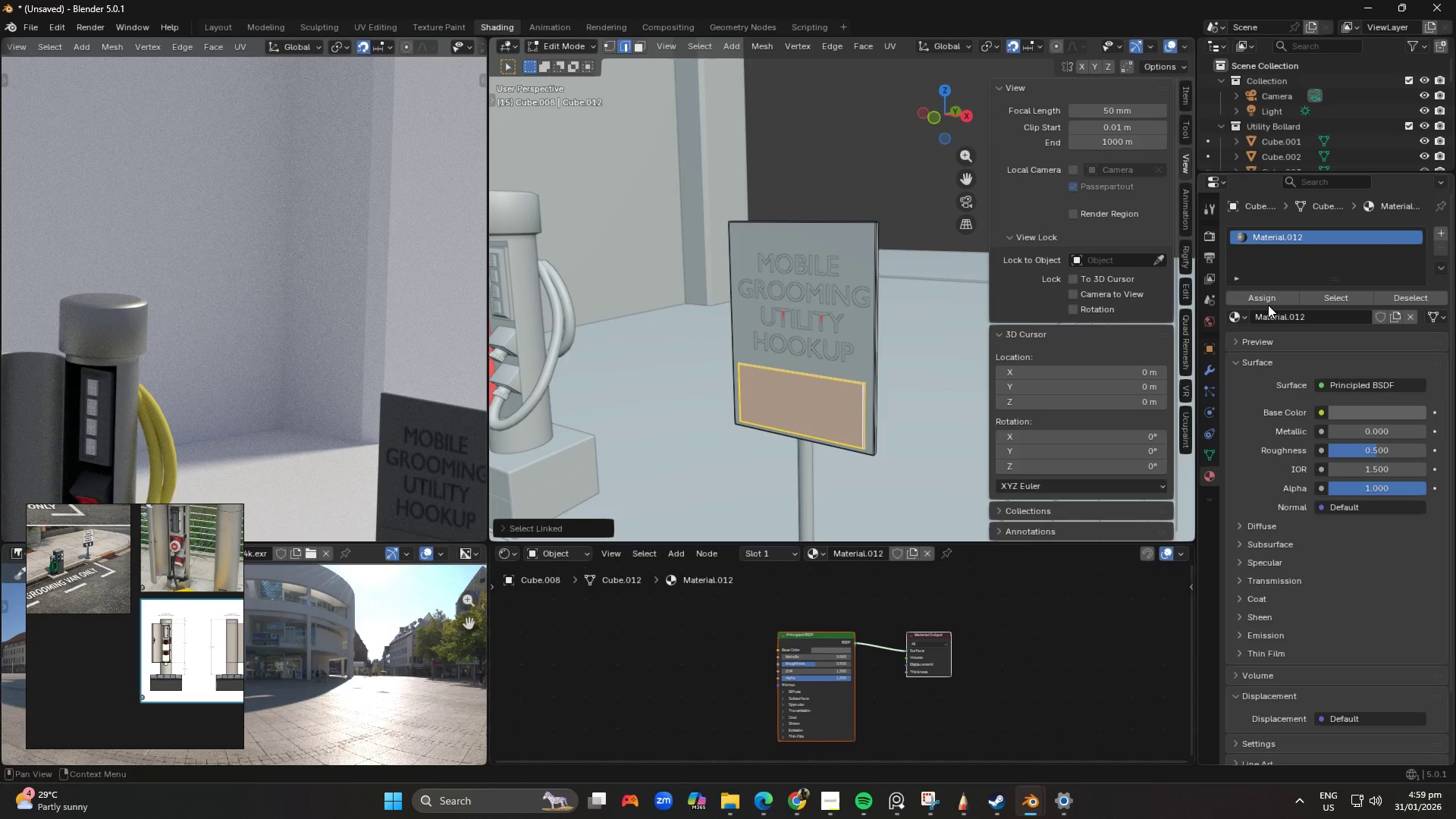 
left_click([1268, 301])
 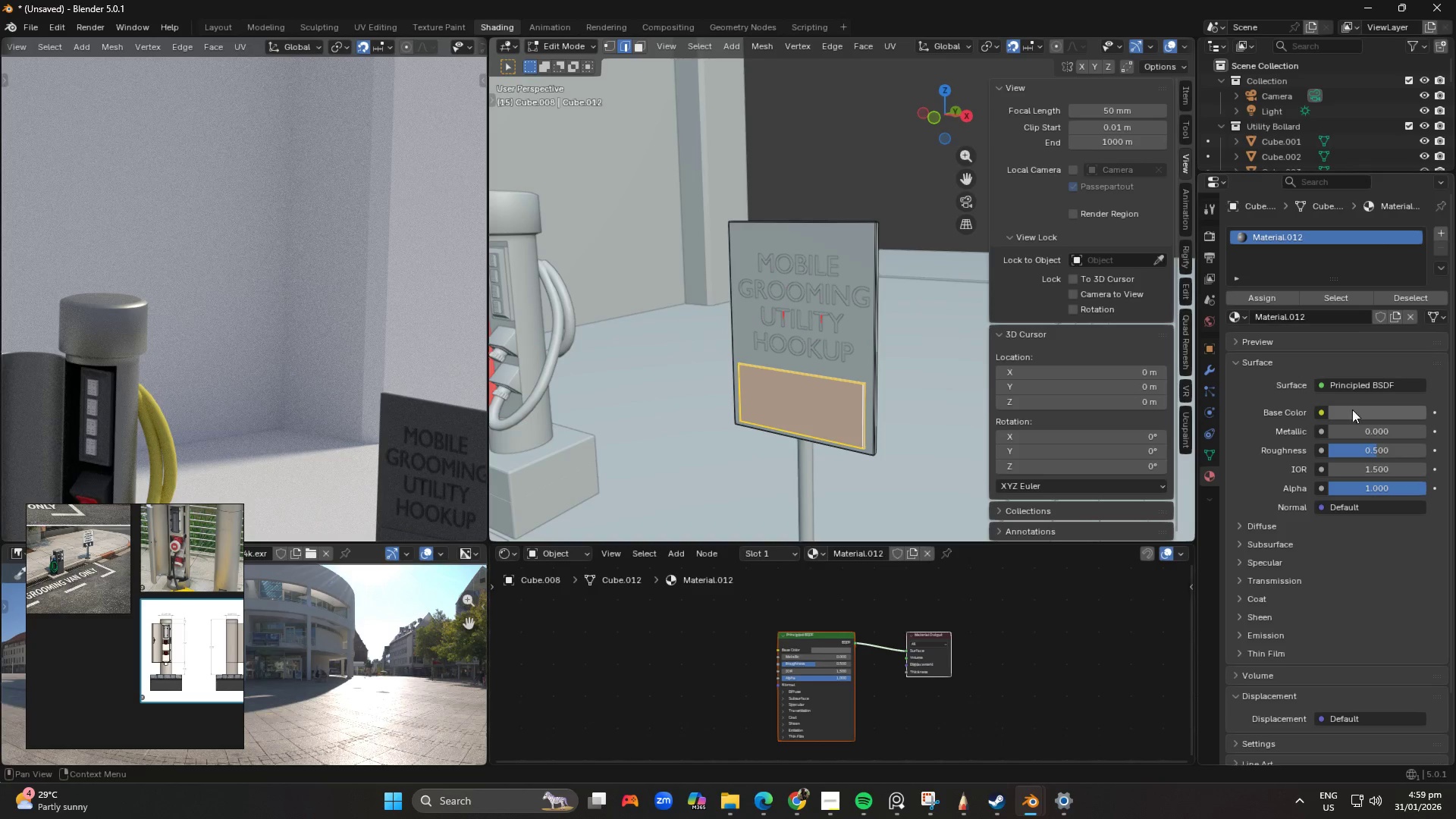 
left_click([1363, 406])
 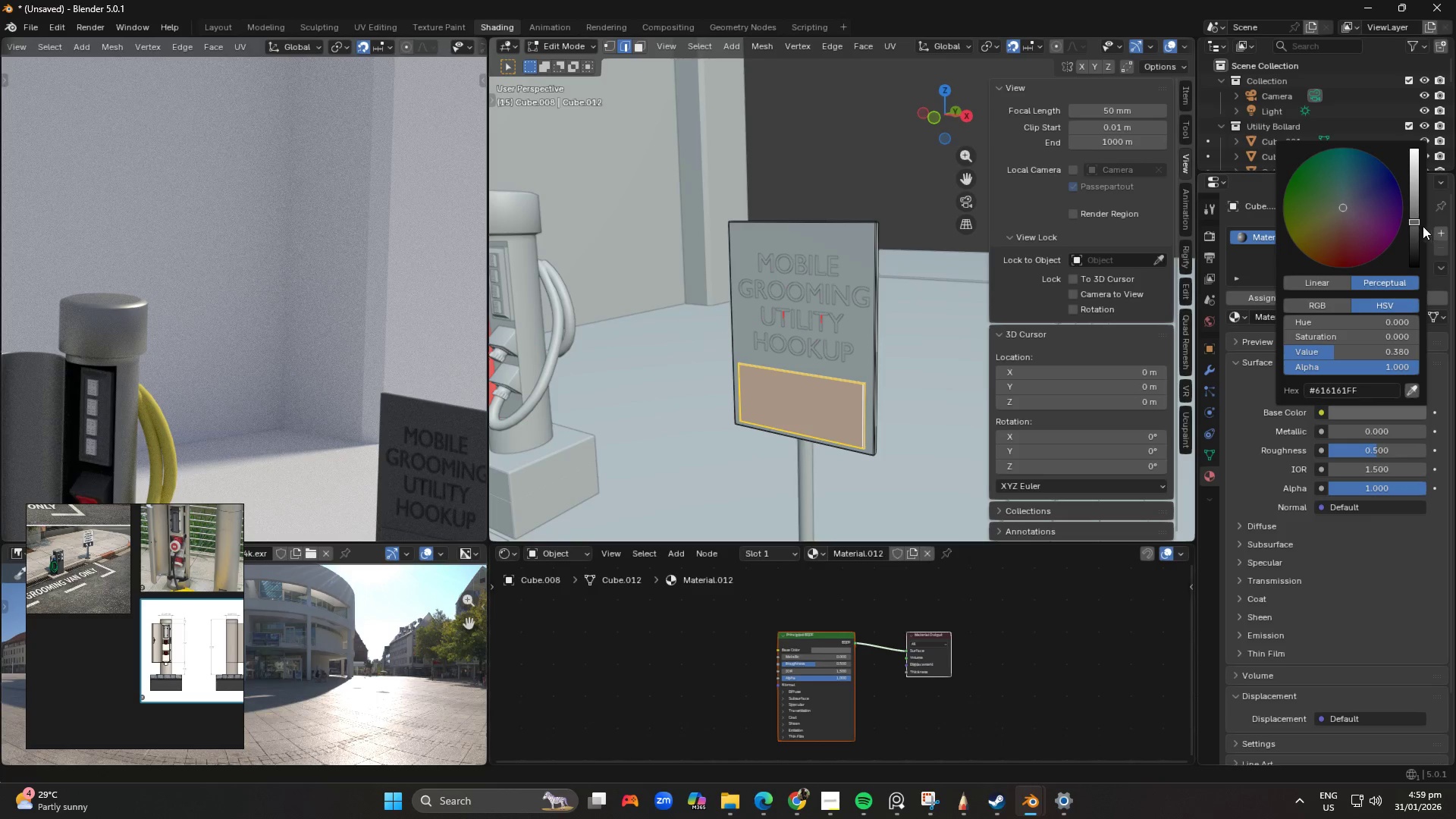 
left_click_drag(start_coordinate=[1417, 226], to_coordinate=[1414, 241])
 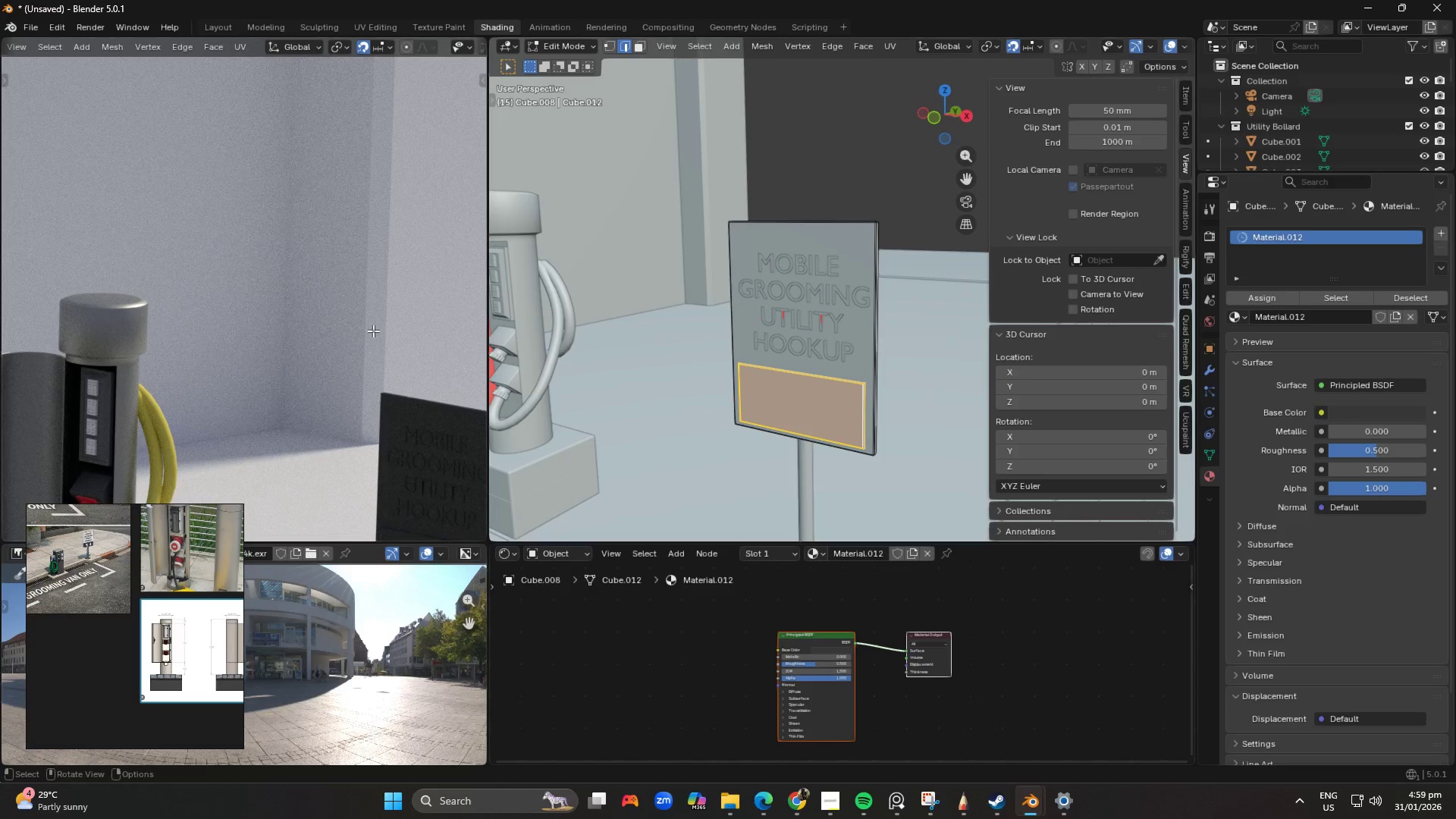 
key(Shift+ShiftLeft)
 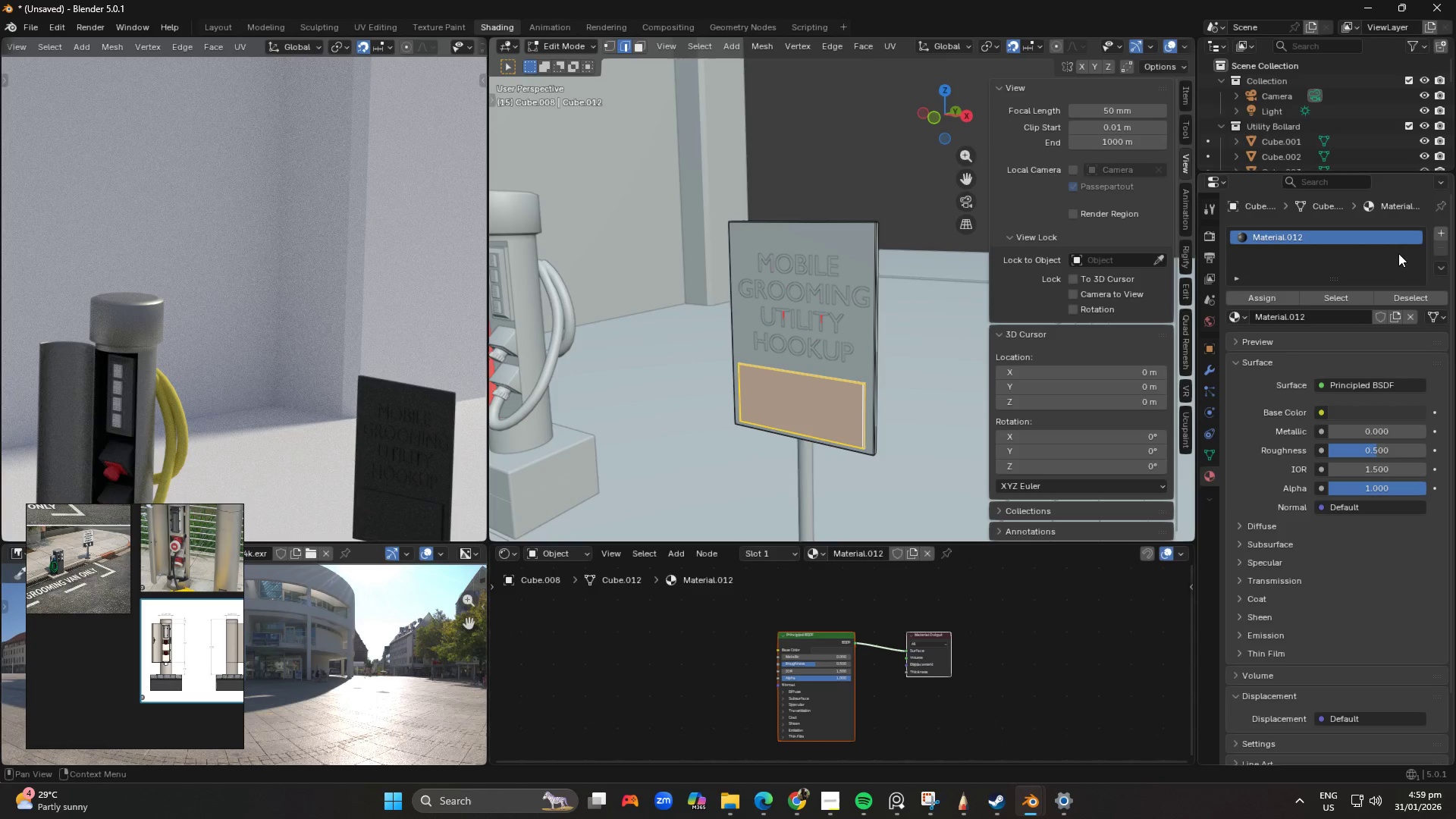 
scroll: coordinate [425, 406], scroll_direction: down, amount: 1.0
 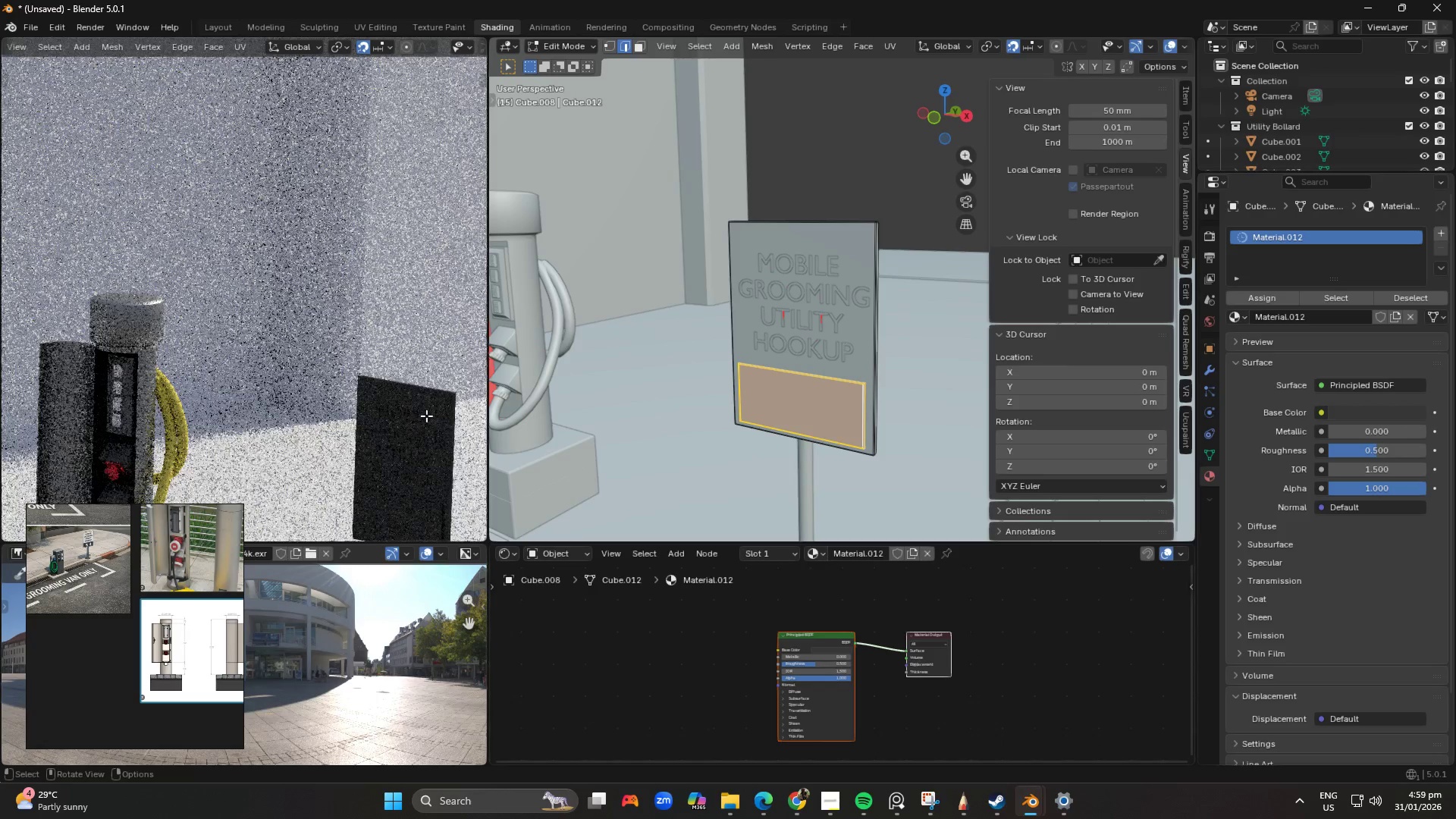 
left_click([1439, 230])
 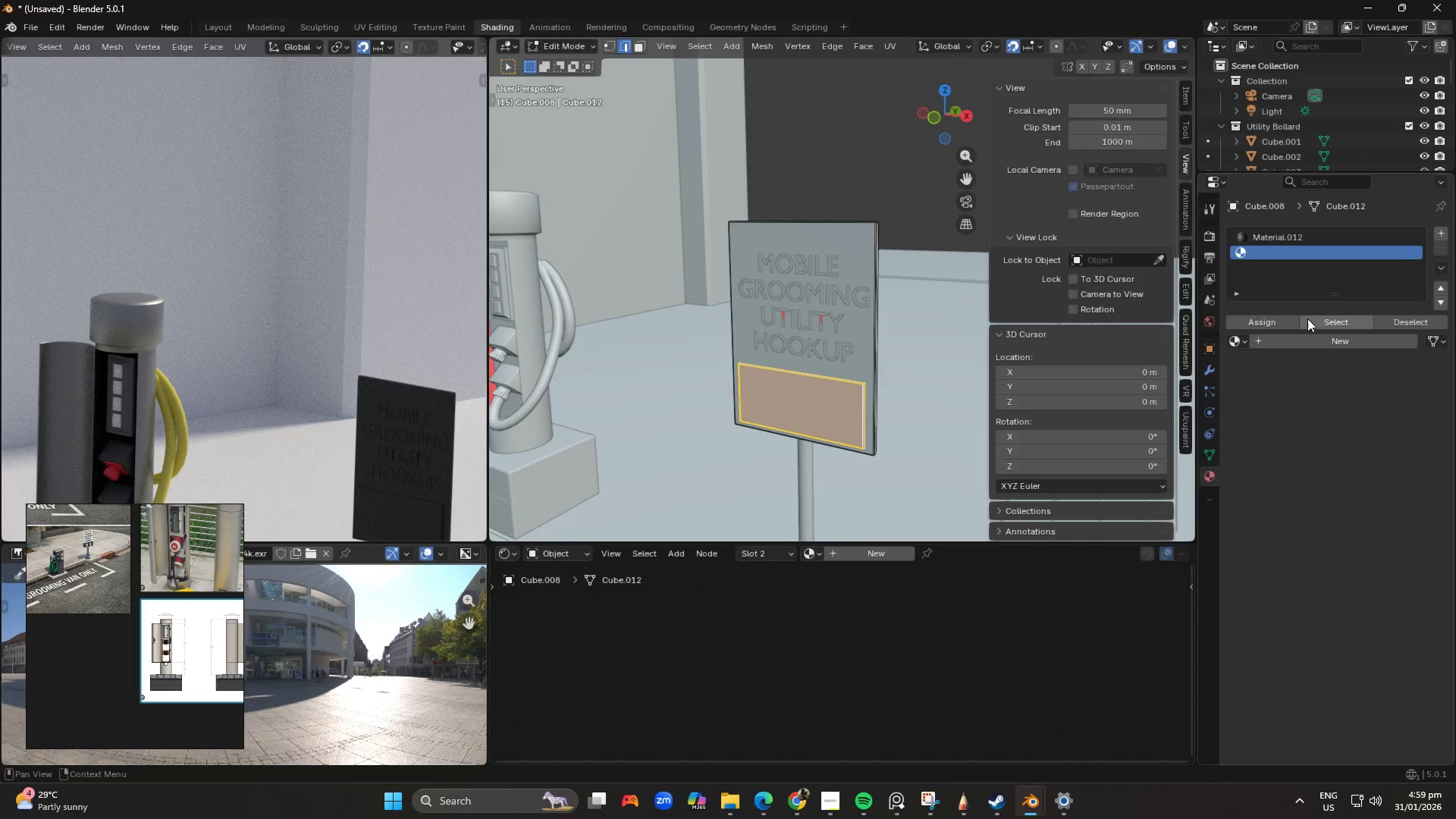 
left_click([1310, 342])
 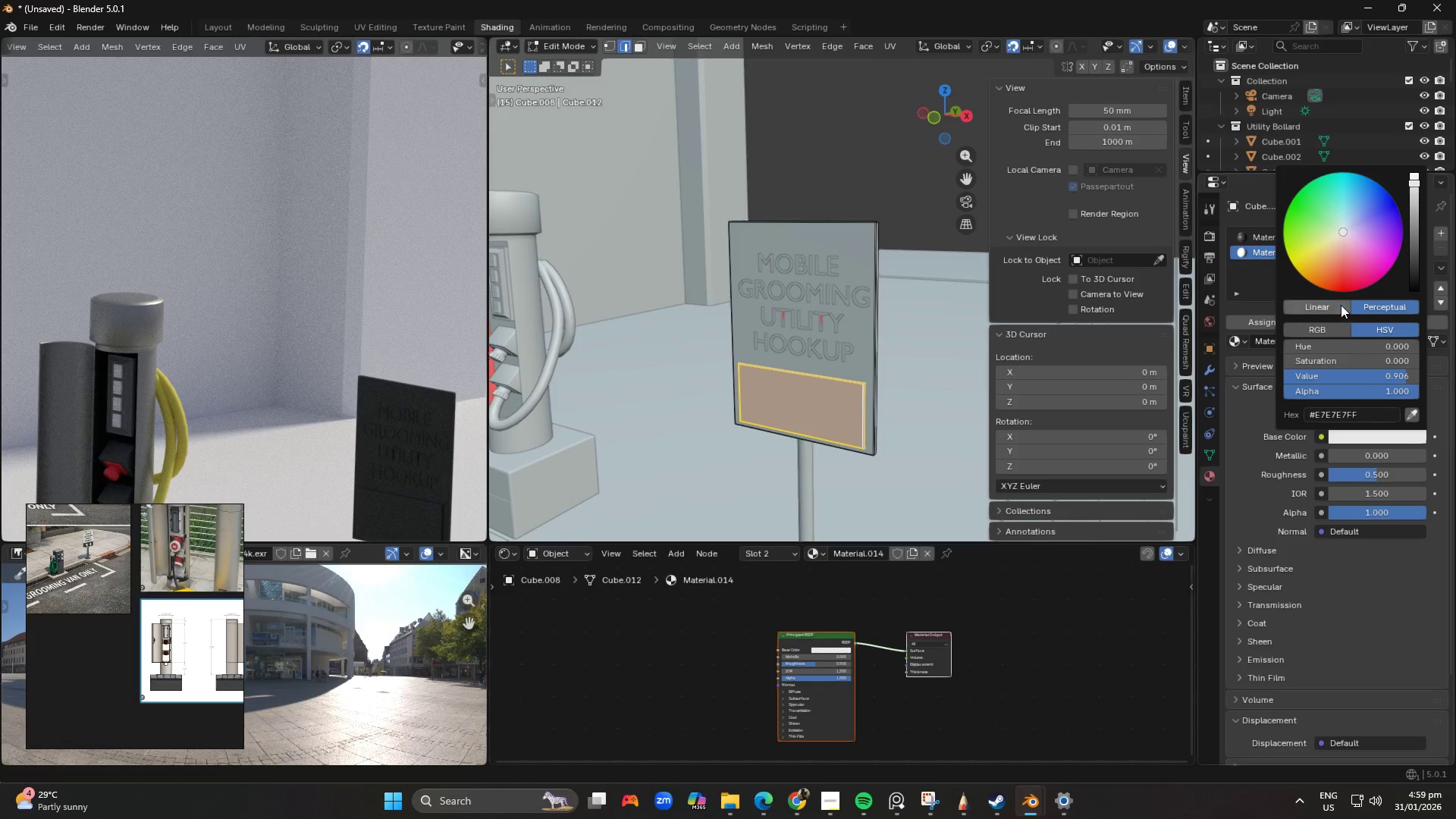 
wait(7.08)
 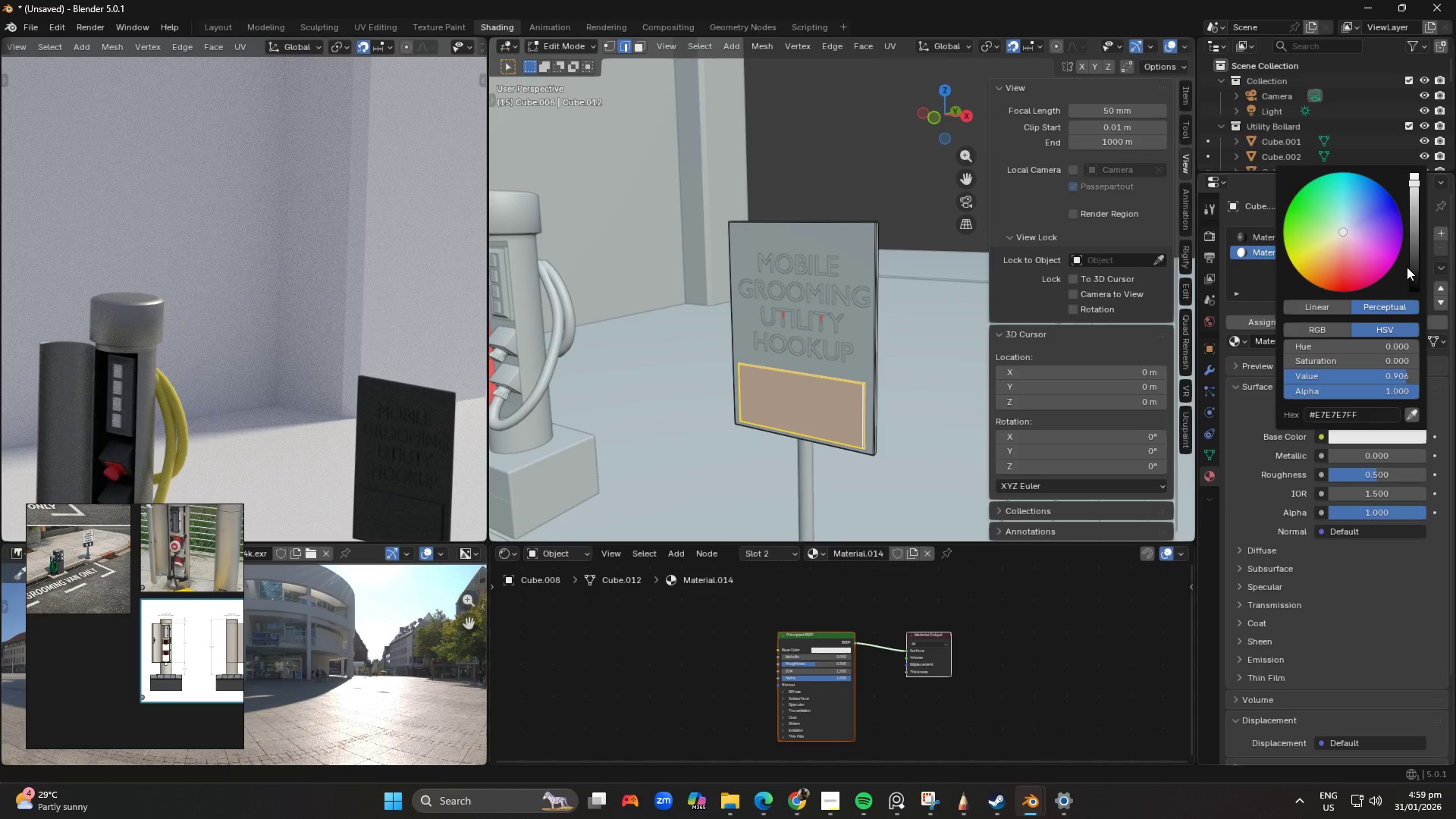 
double_click([1264, 324])
 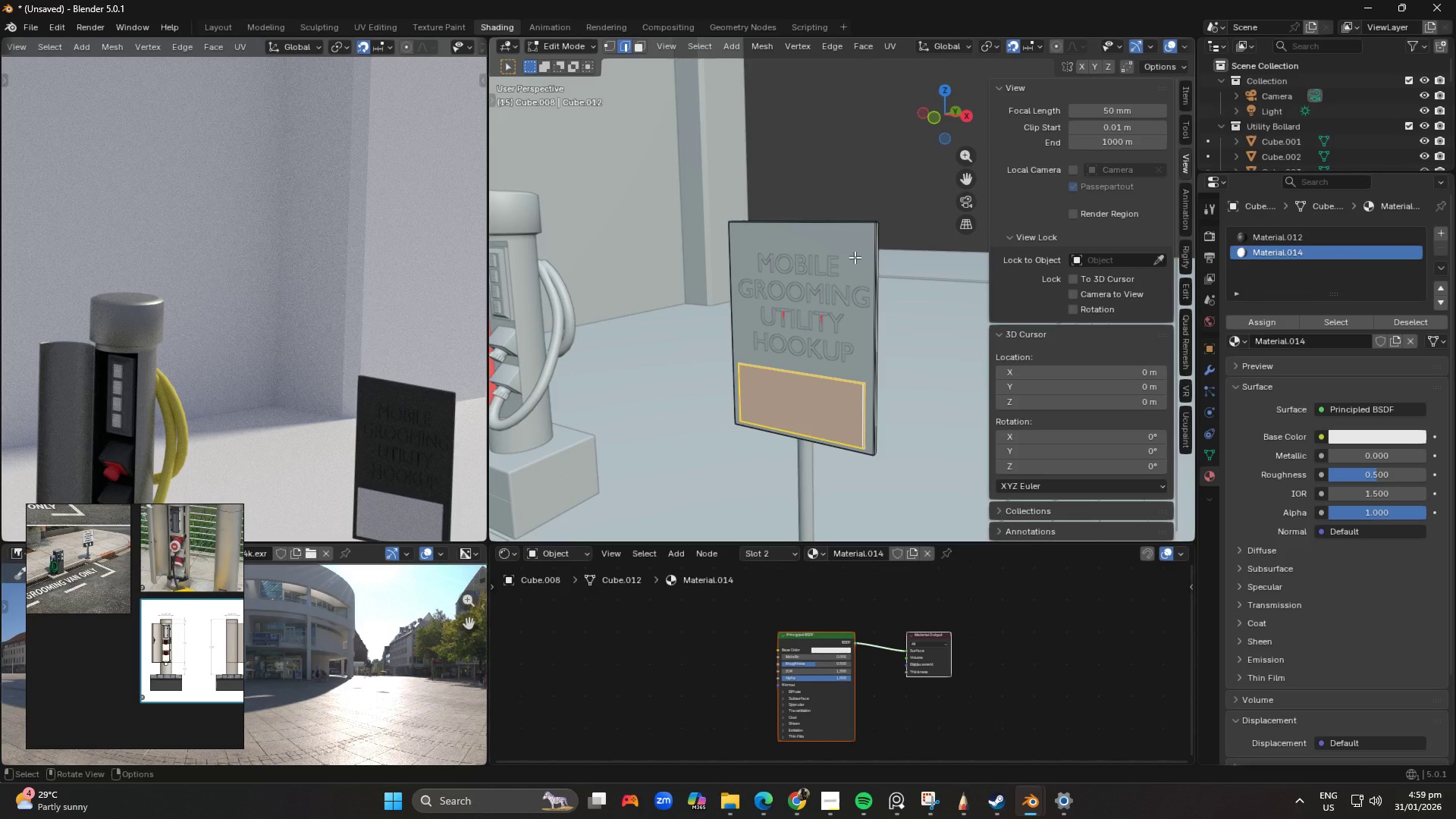 
wait(7.08)
 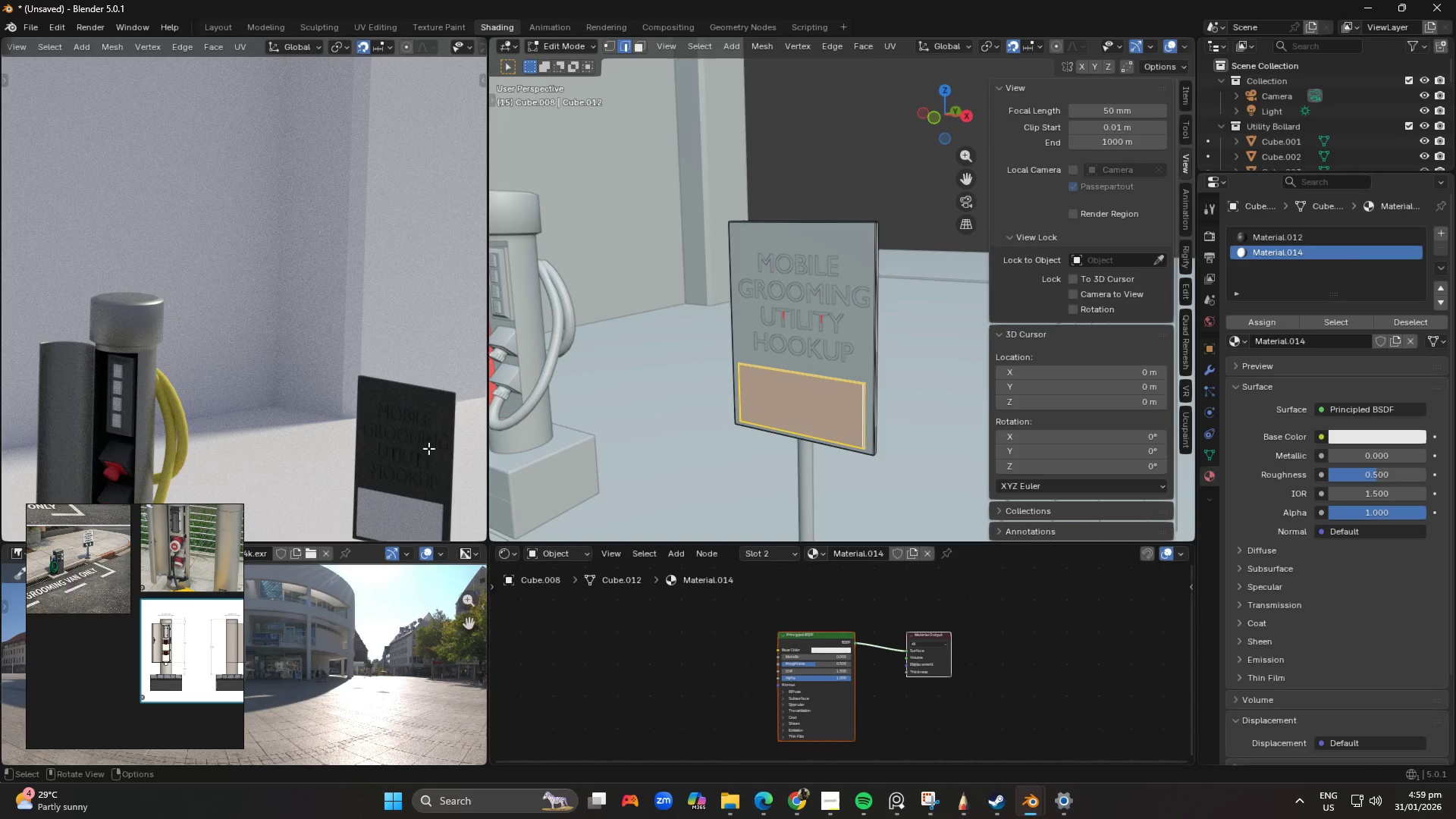 
left_click([858, 241])
 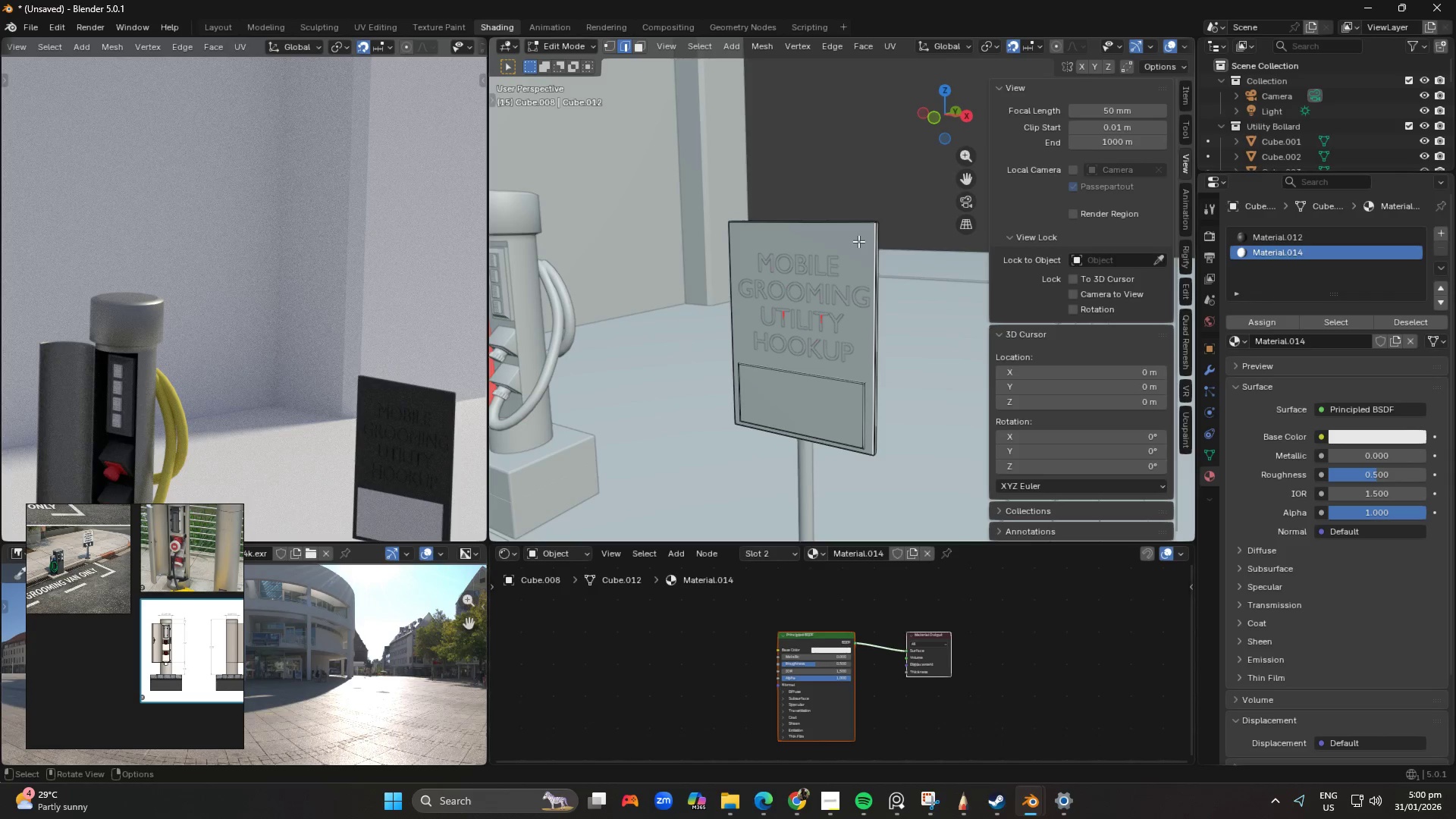 
key(L)
 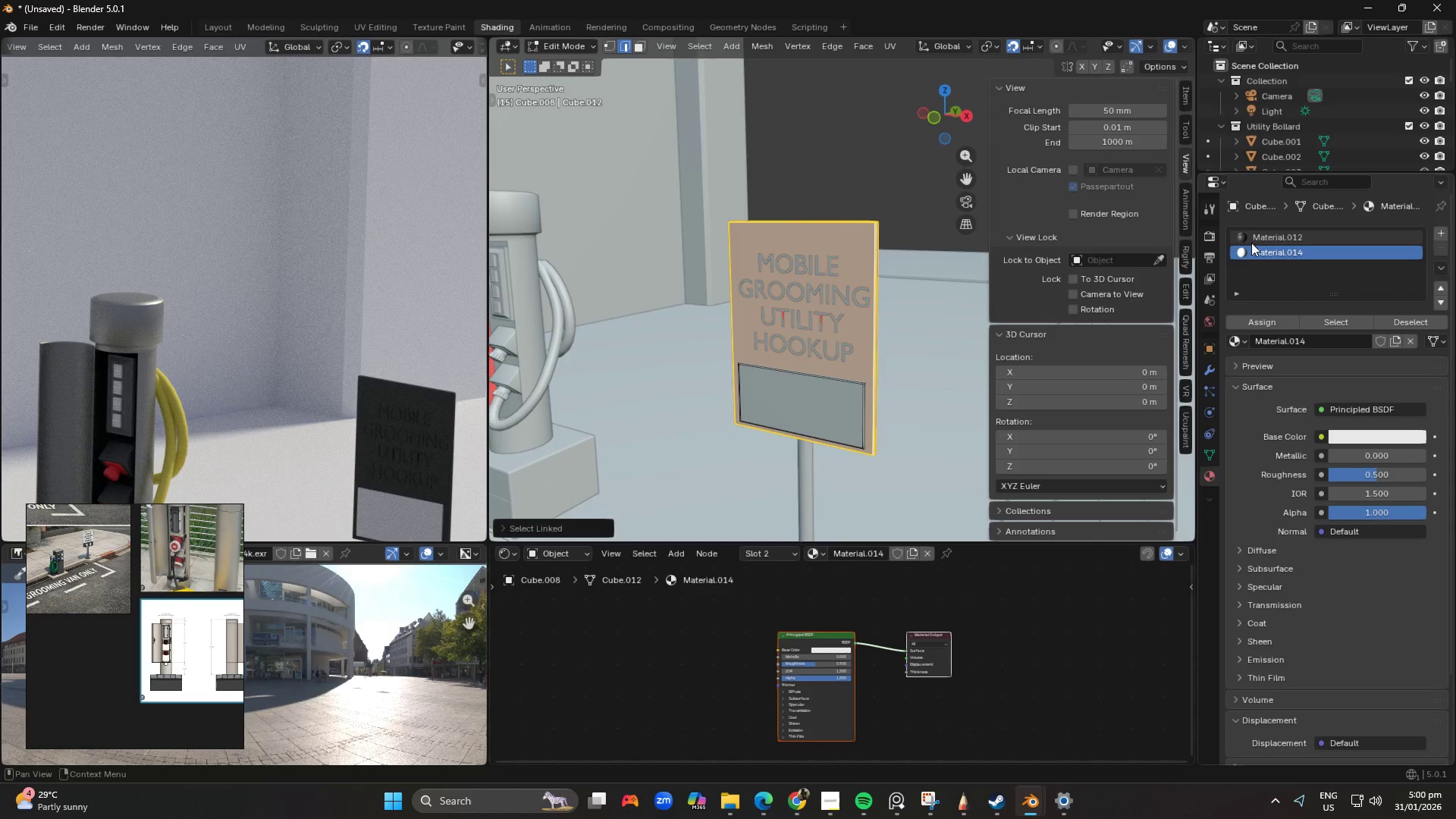 
left_click([1269, 243])
 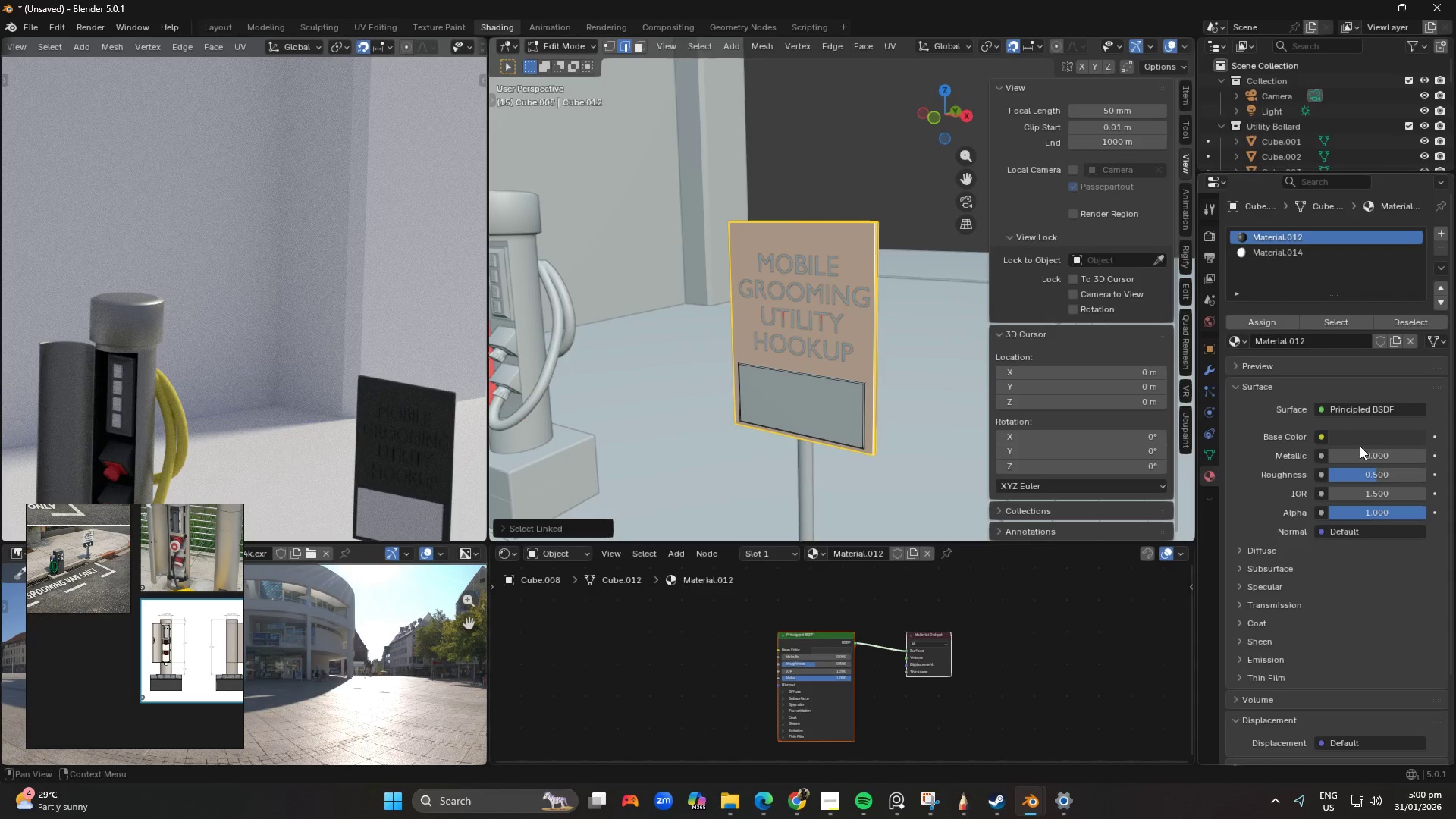 
left_click([1376, 434])
 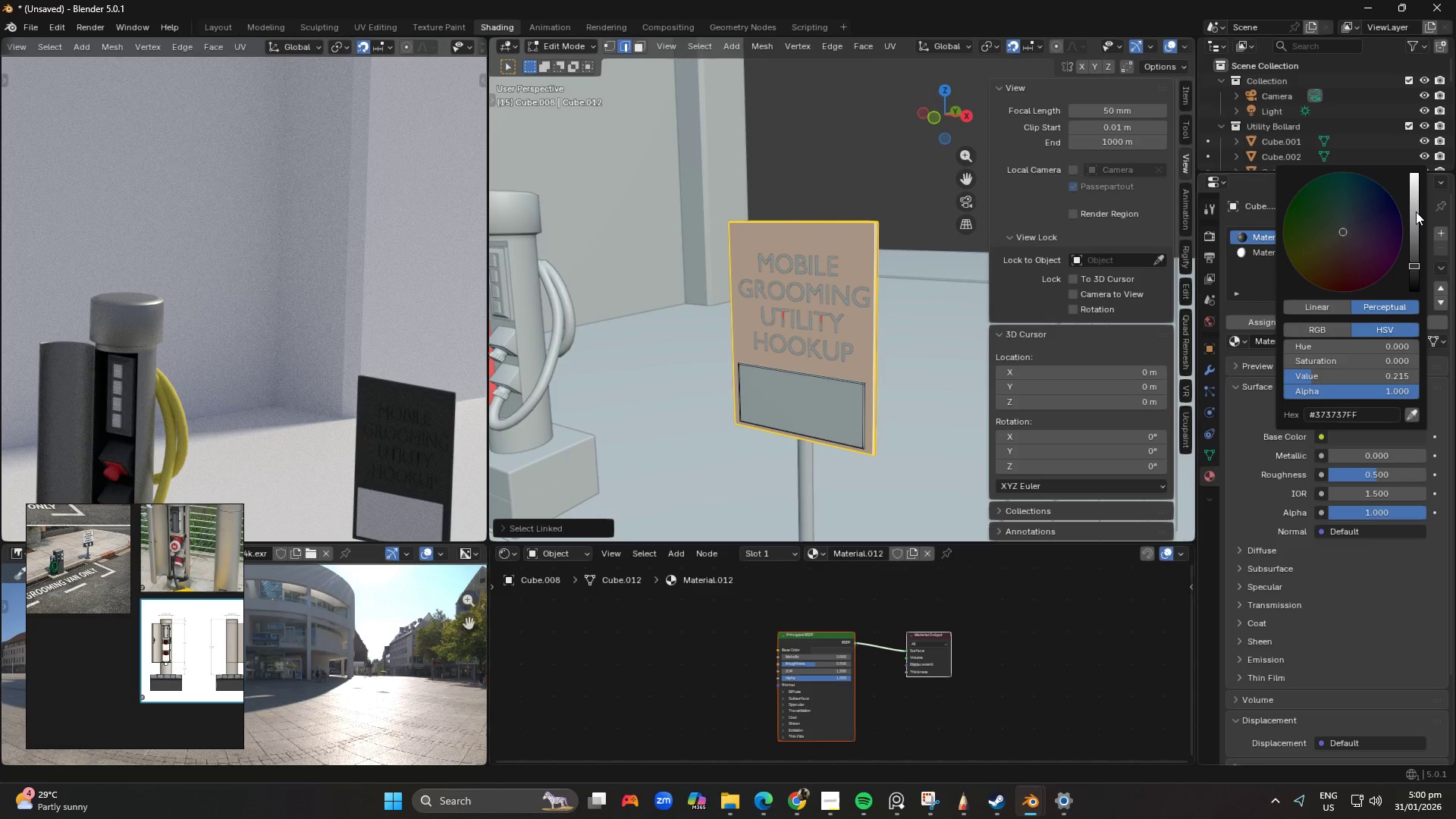 
left_click([1414, 211])
 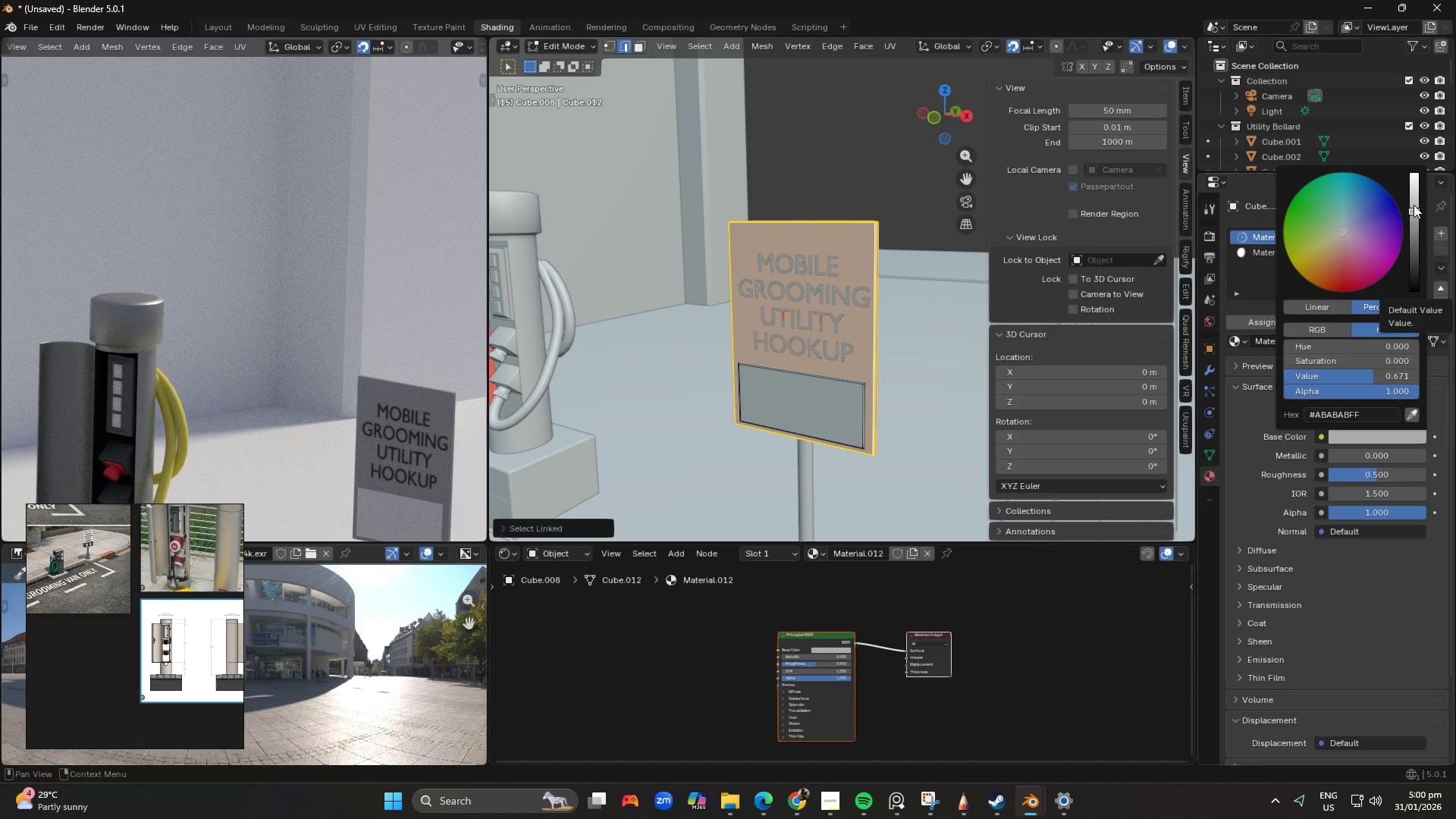 
left_click([1414, 205])
 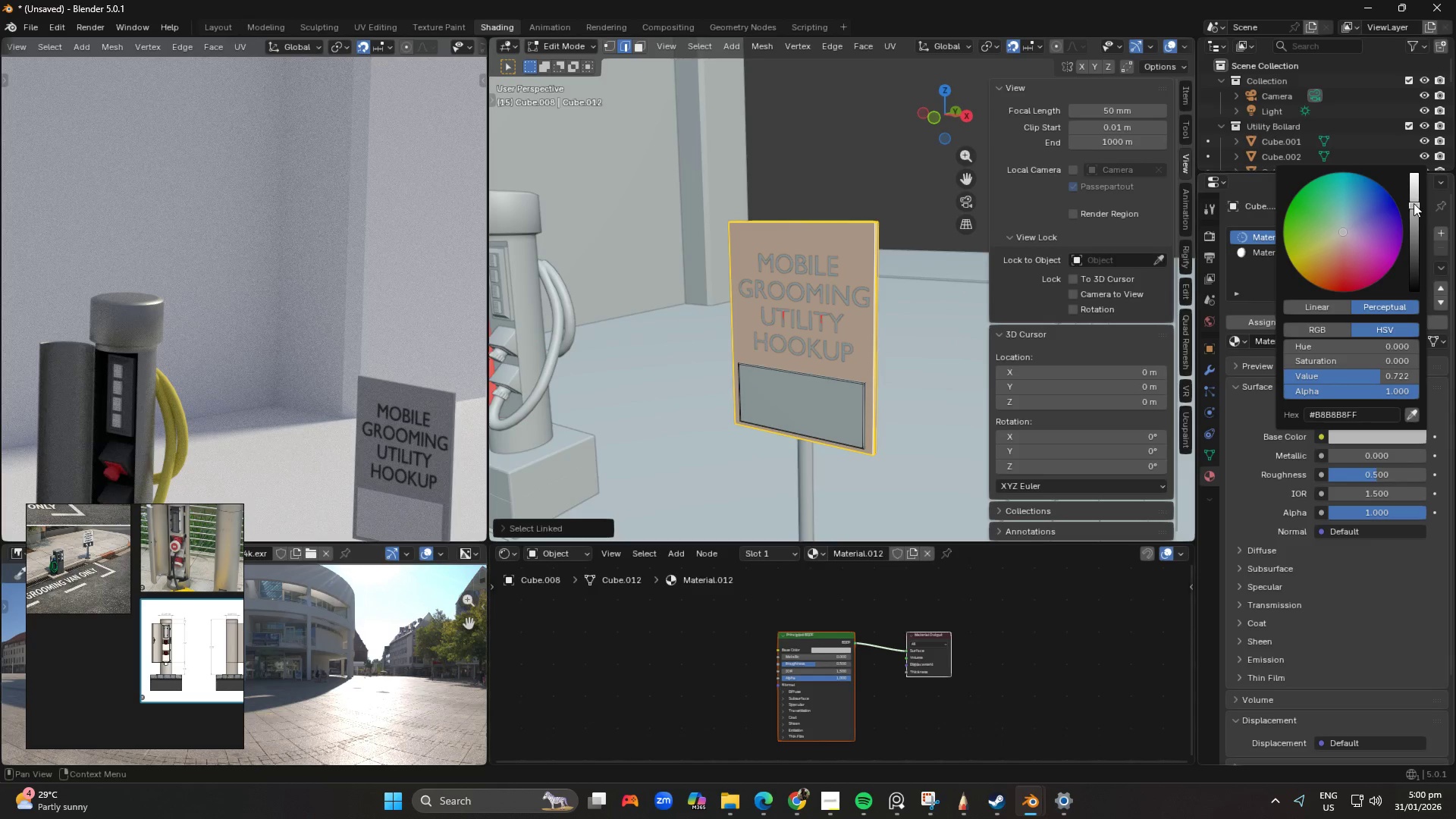 
left_click([1414, 200])
 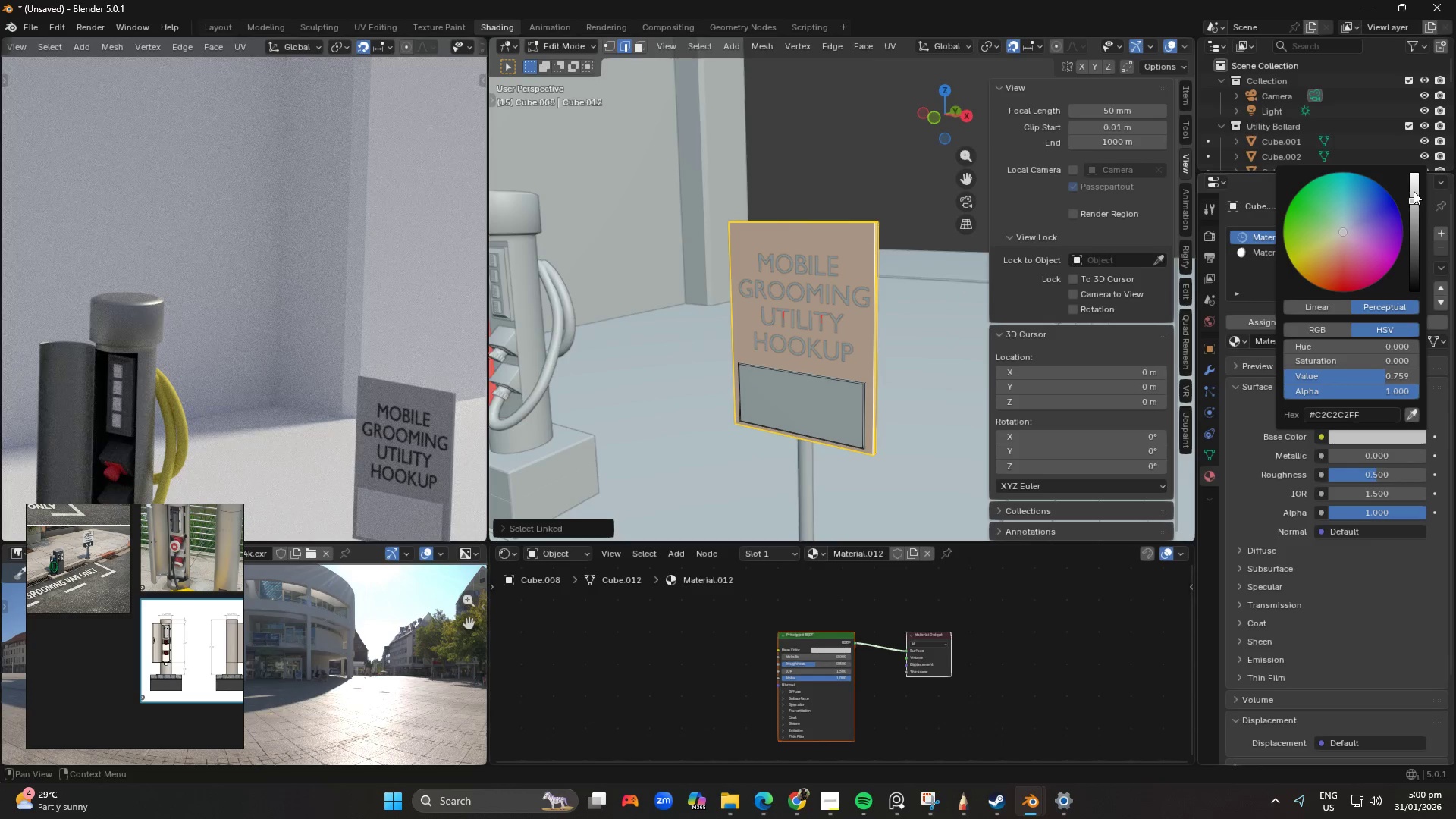 
left_click([1414, 190])
 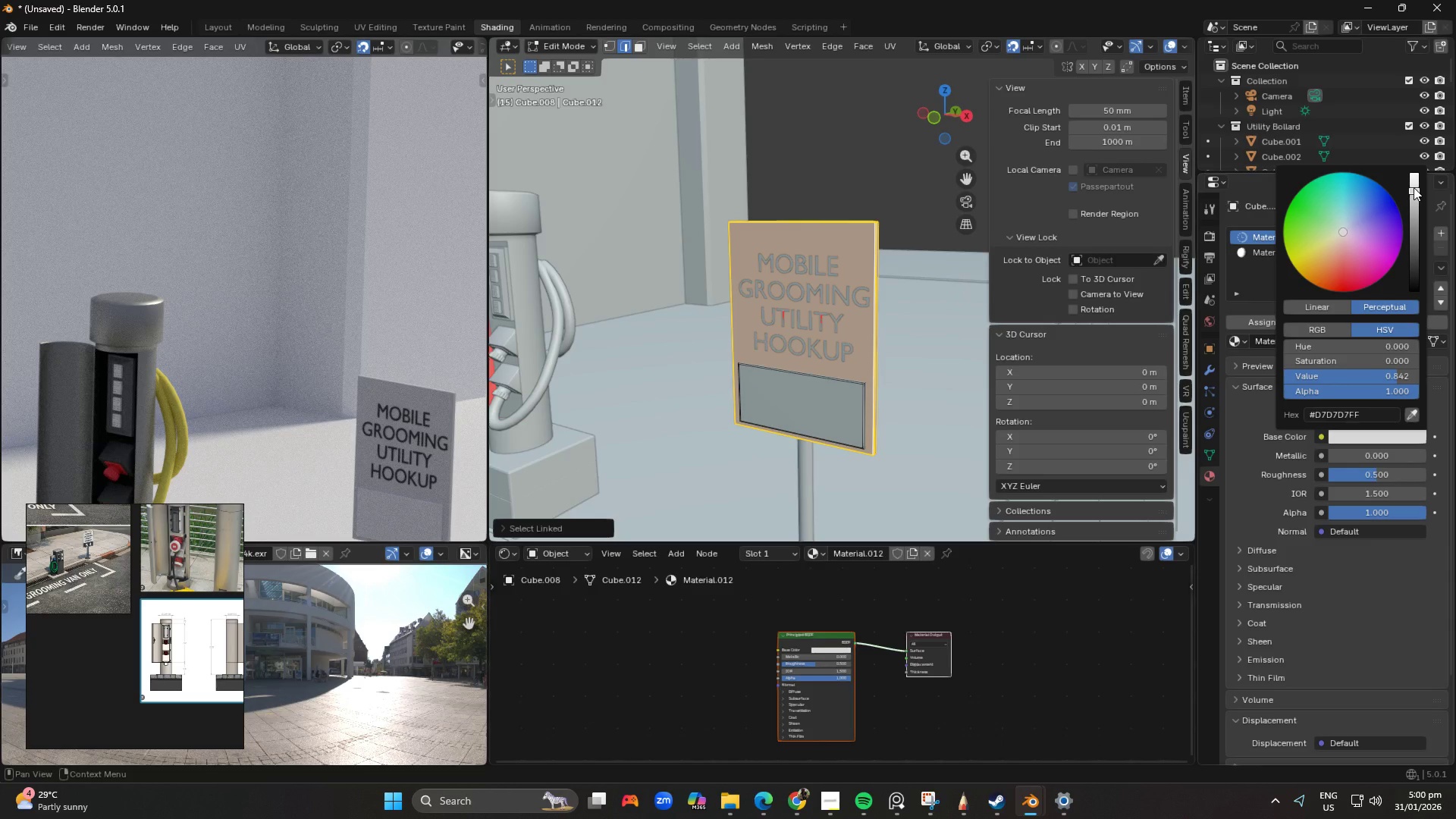 
left_click([1414, 187])
 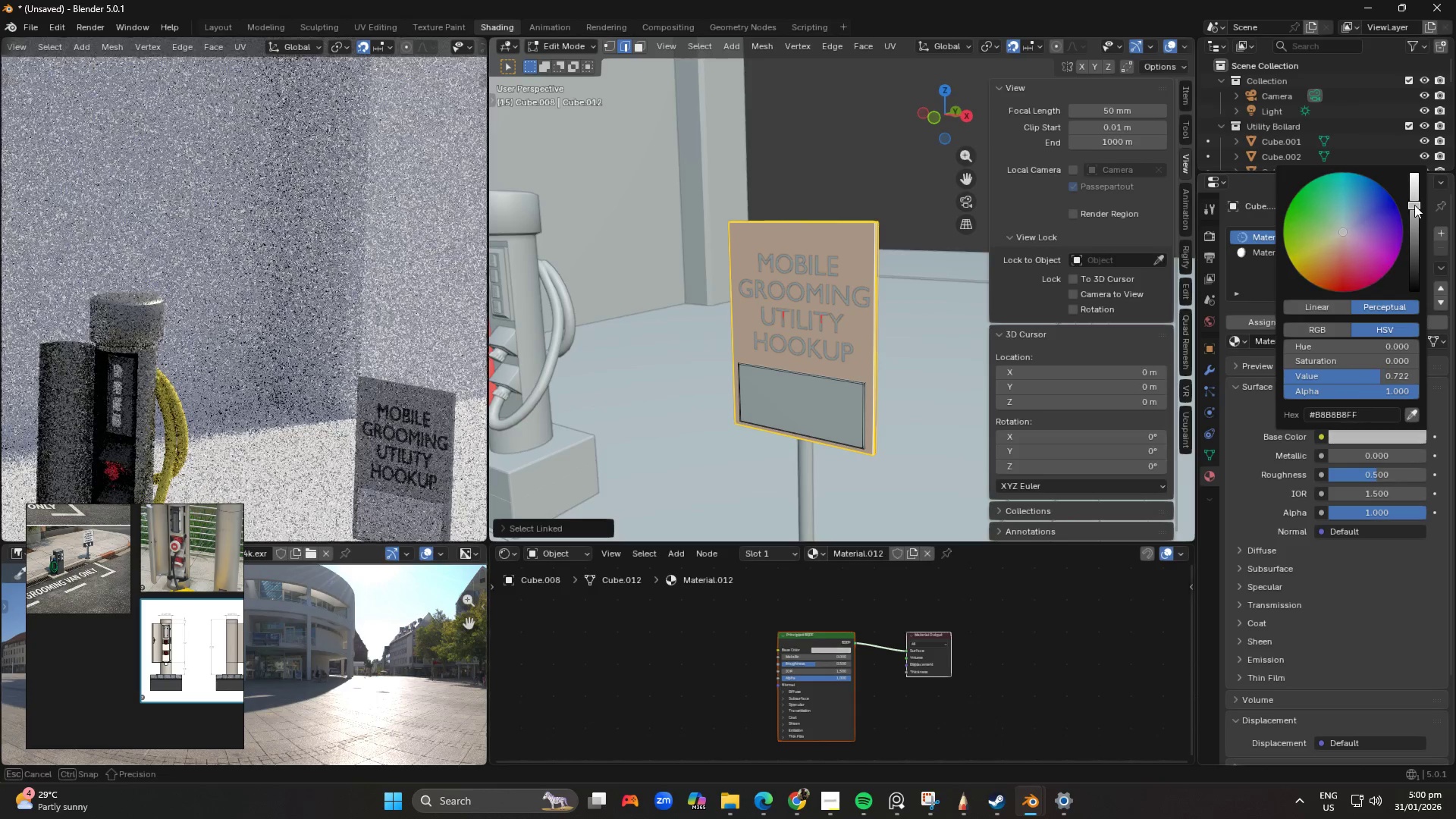 
wait(6.81)
 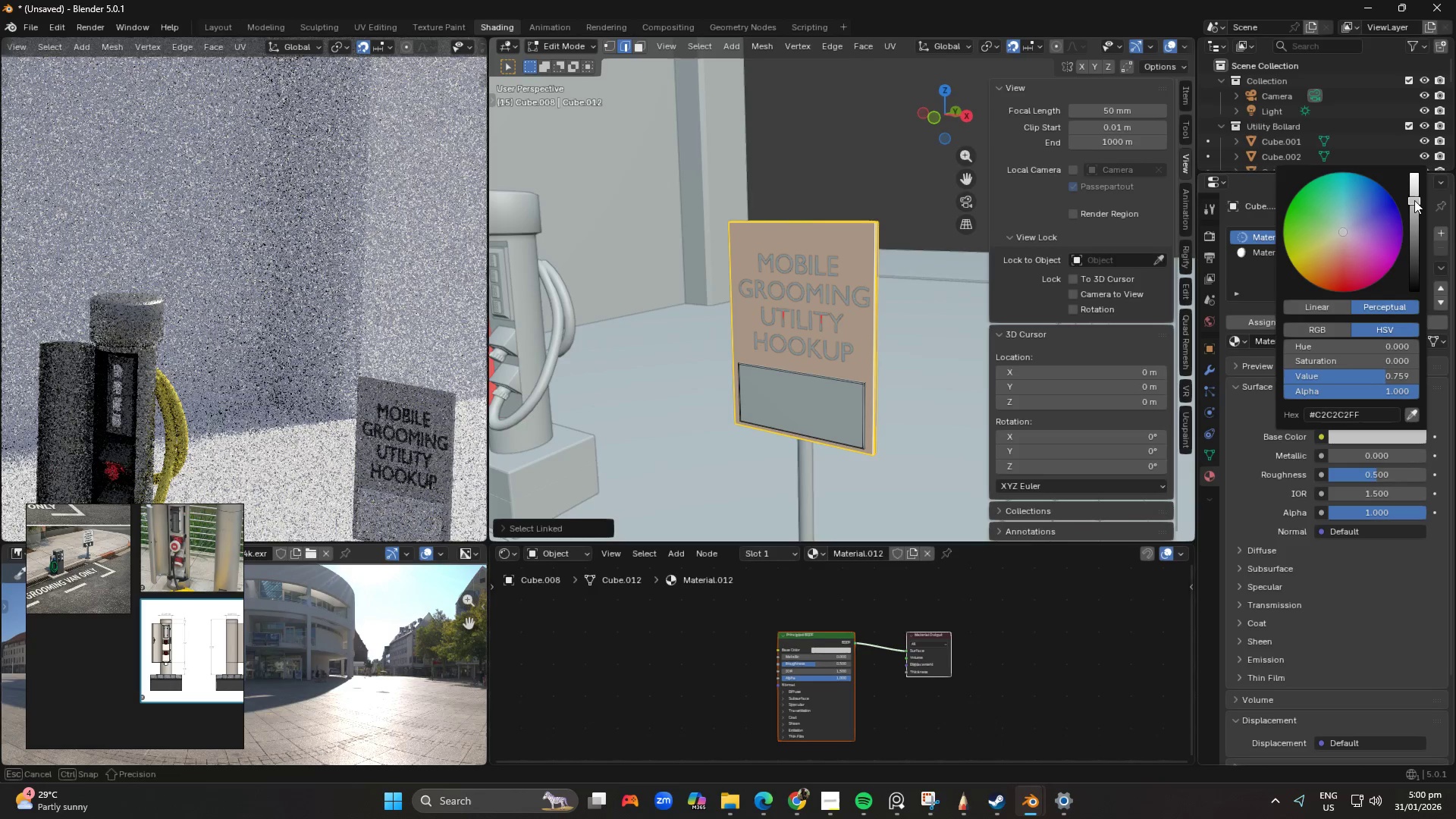 
left_click([810, 403])
 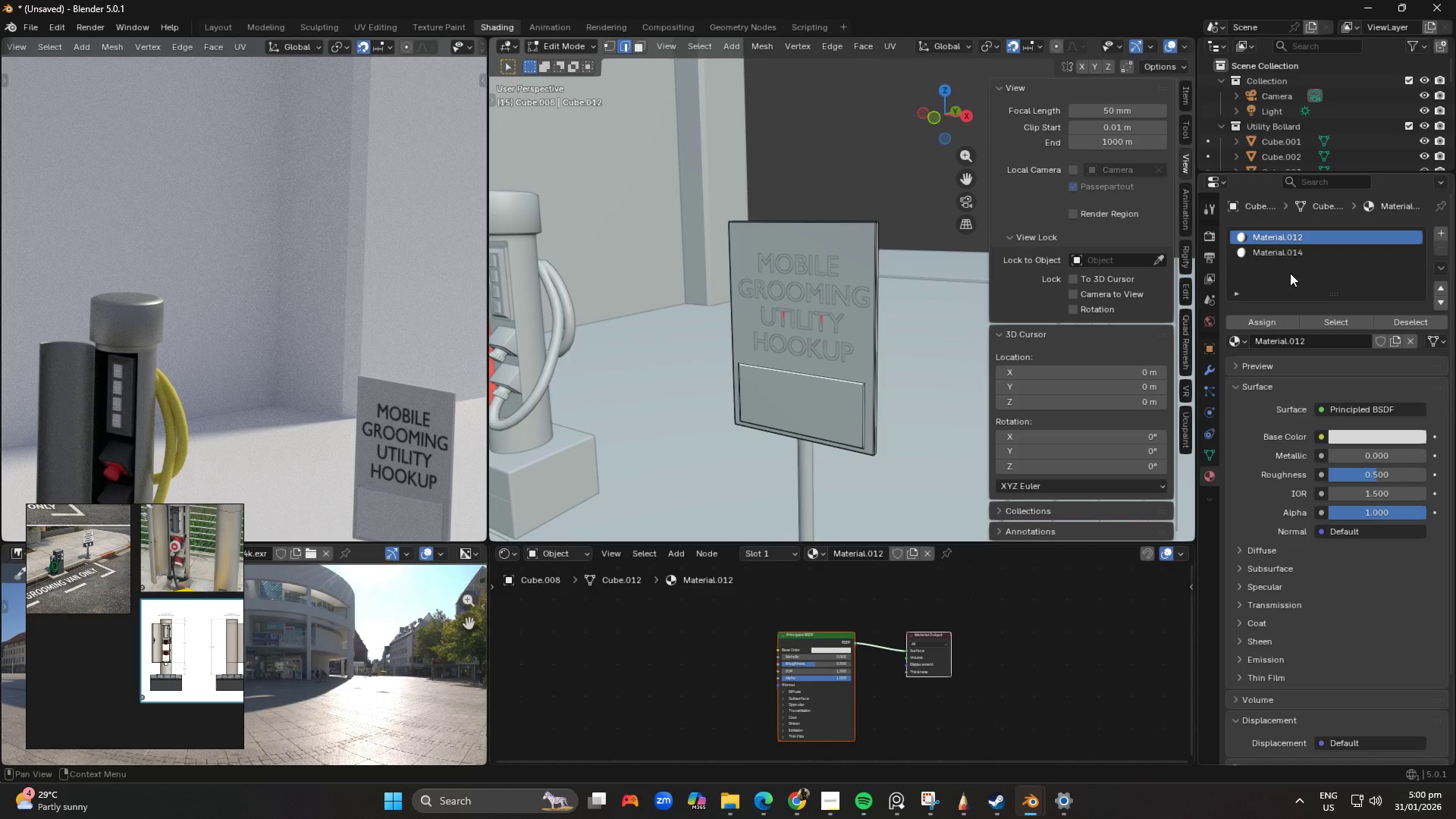 
left_click([1295, 255])
 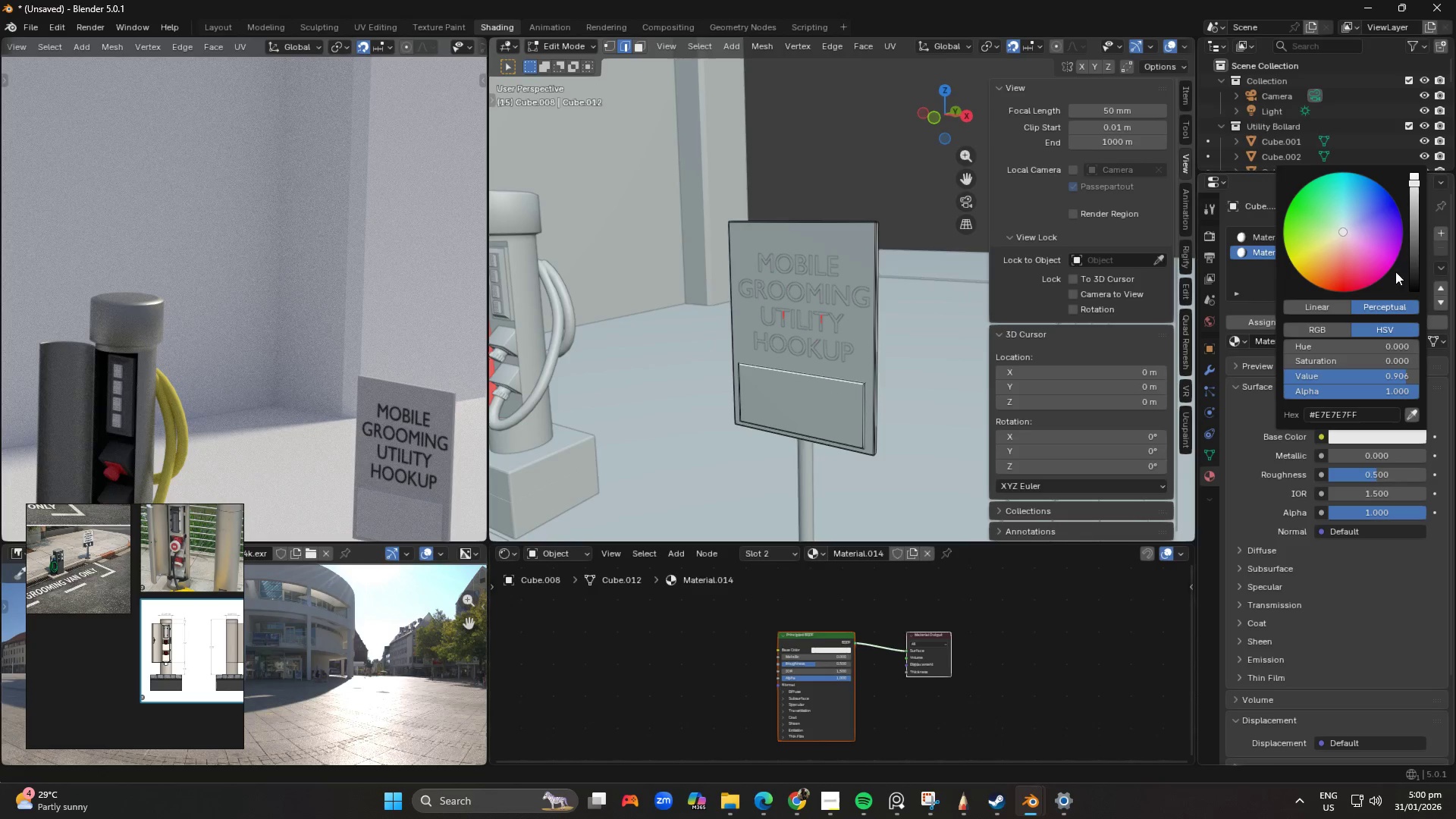 
left_click([1411, 233])
 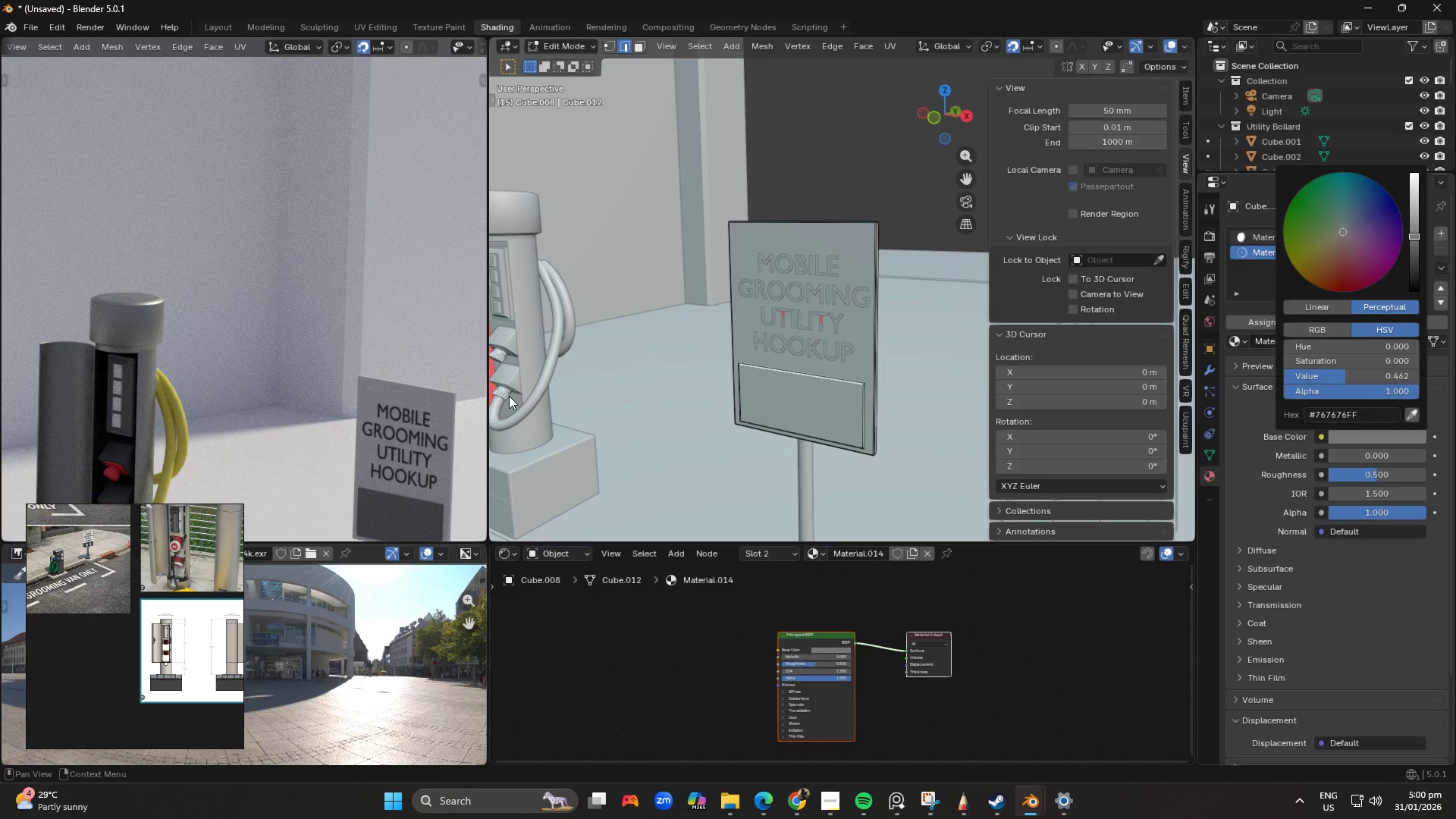 
left_click([1373, 608])
 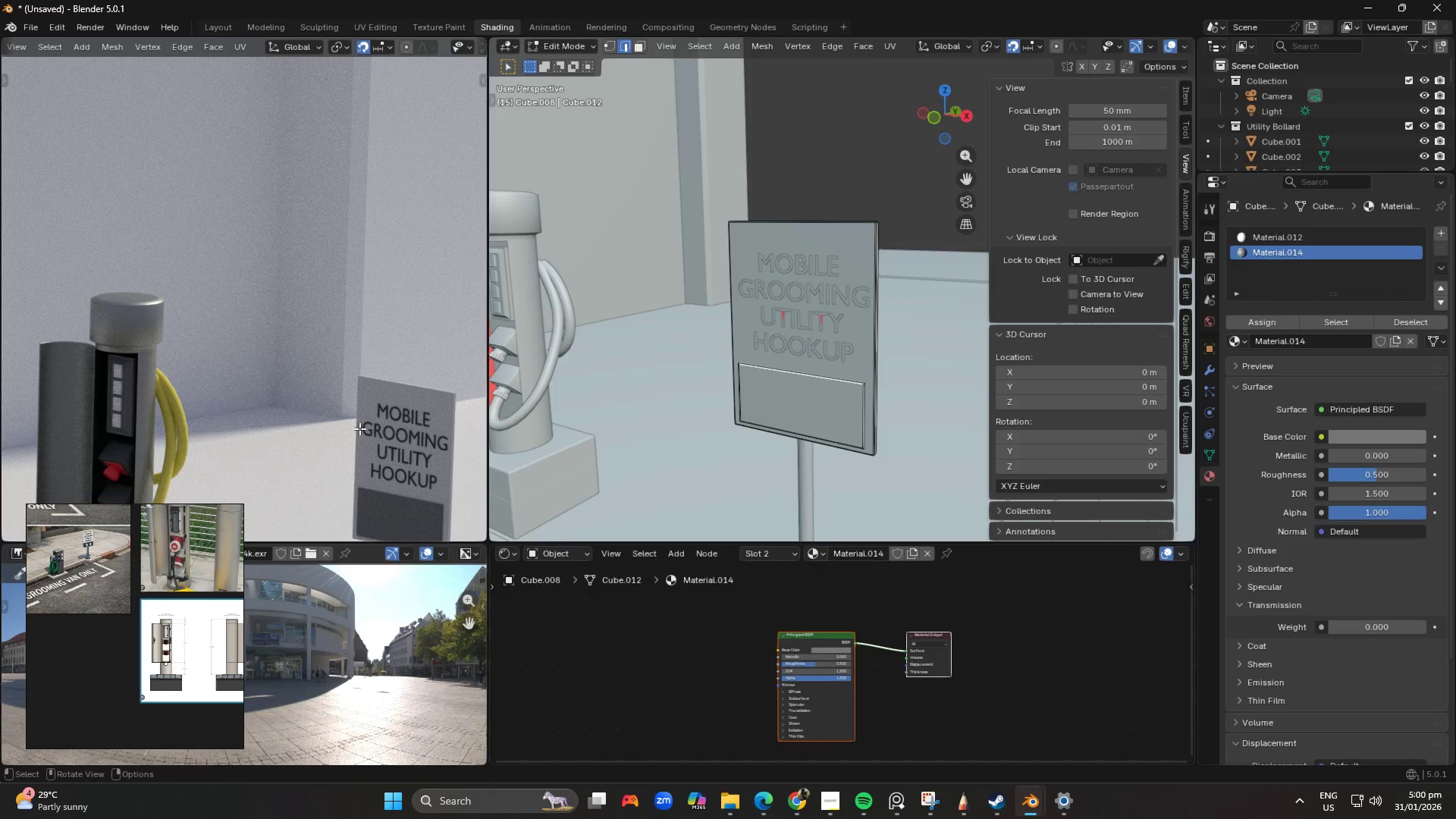 
scroll: coordinate [378, 484], scroll_direction: down, amount: 8.0
 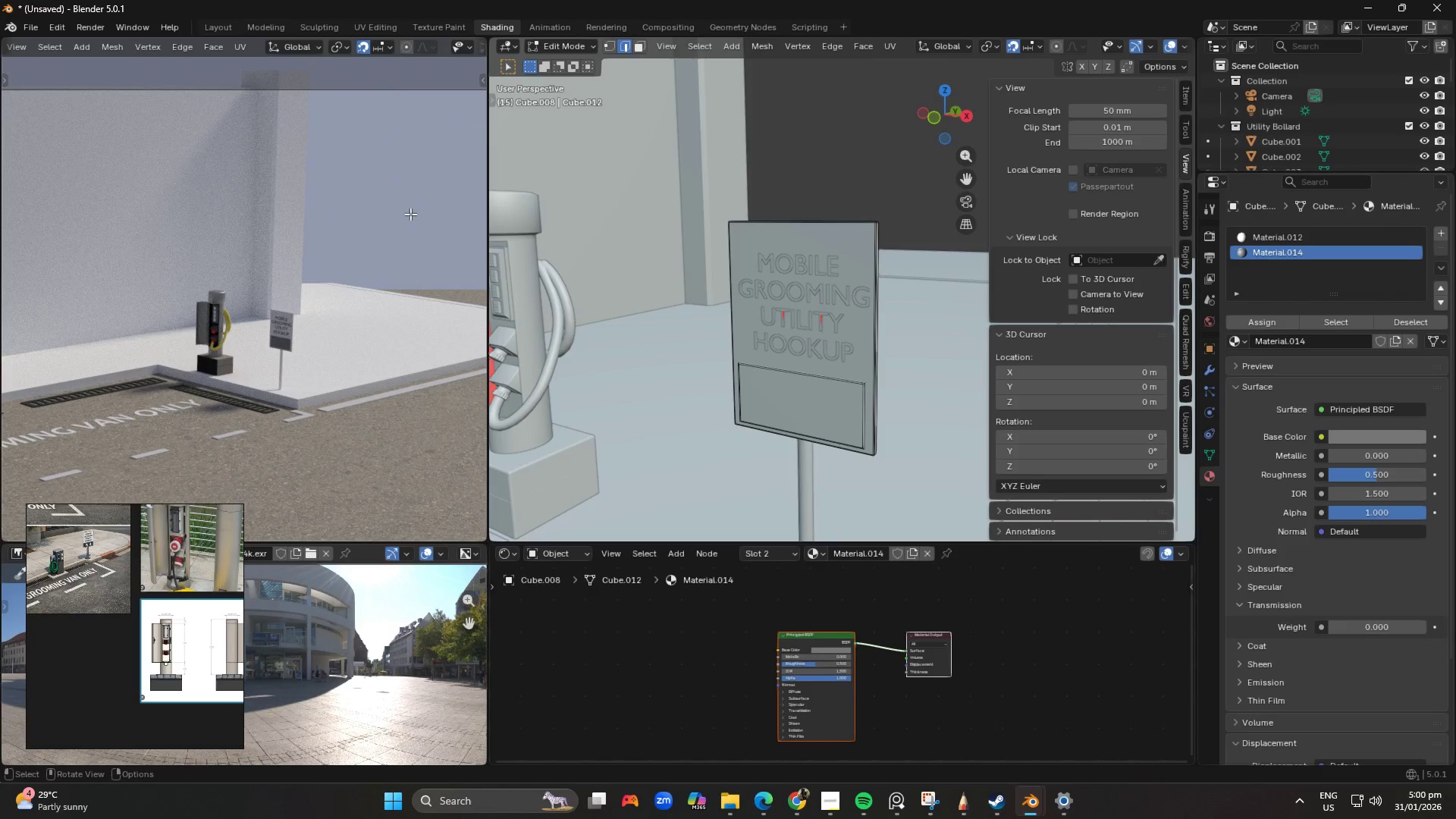 
scroll: coordinate [318, 431], scroll_direction: up, amount: 5.0
 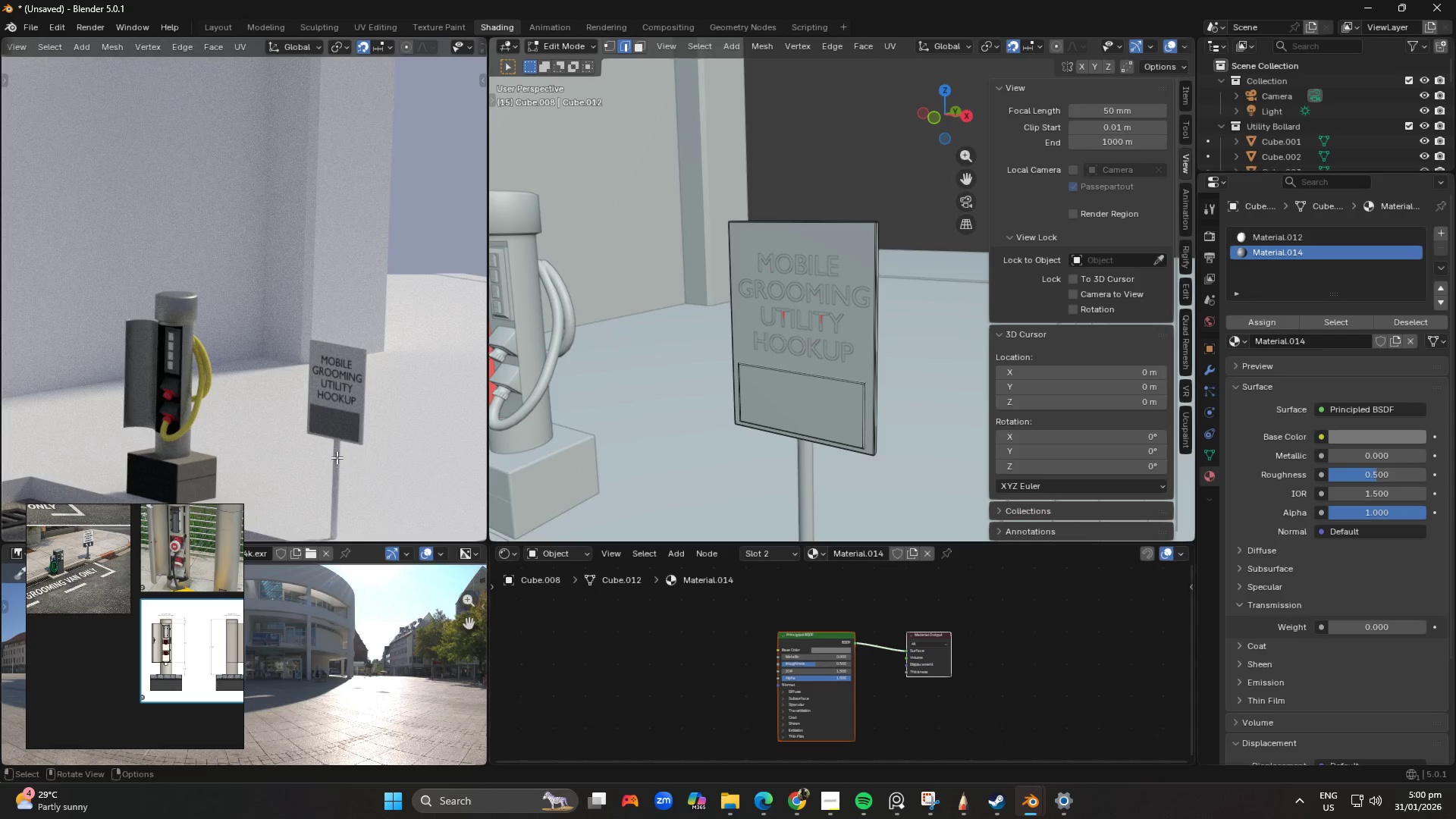 
left_click([336, 457])
 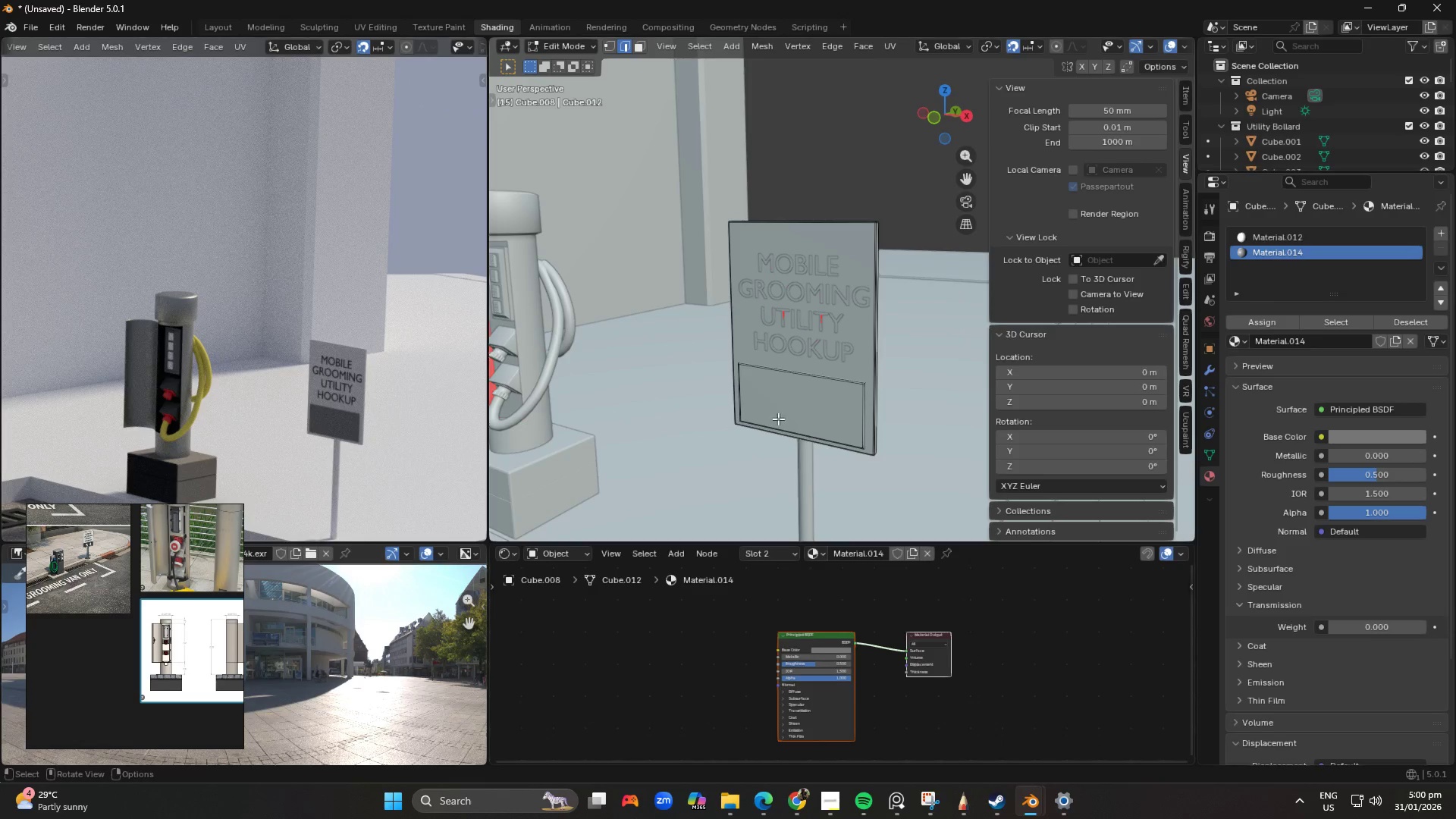 
key(Tab)
 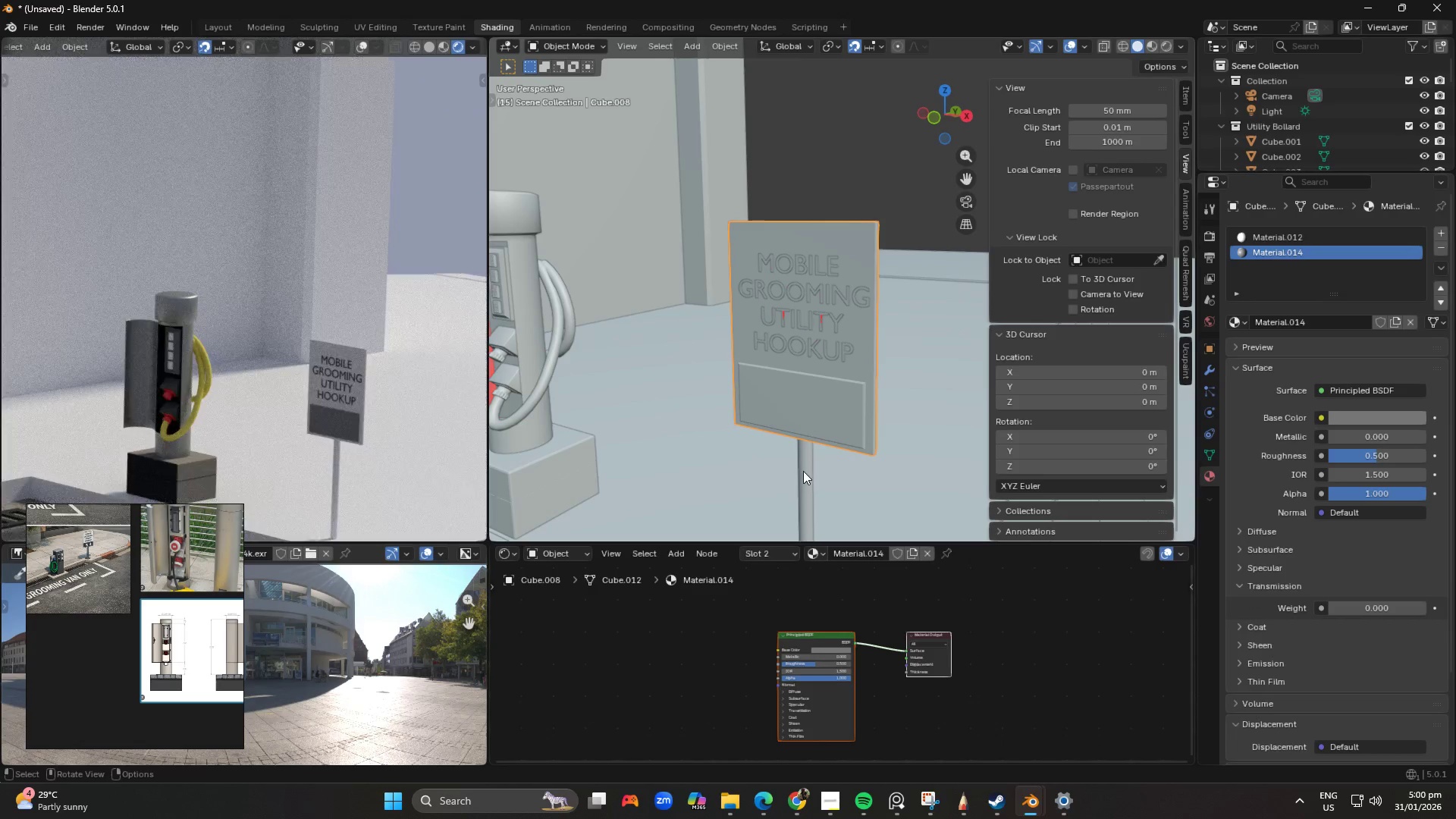 
left_click([805, 471])
 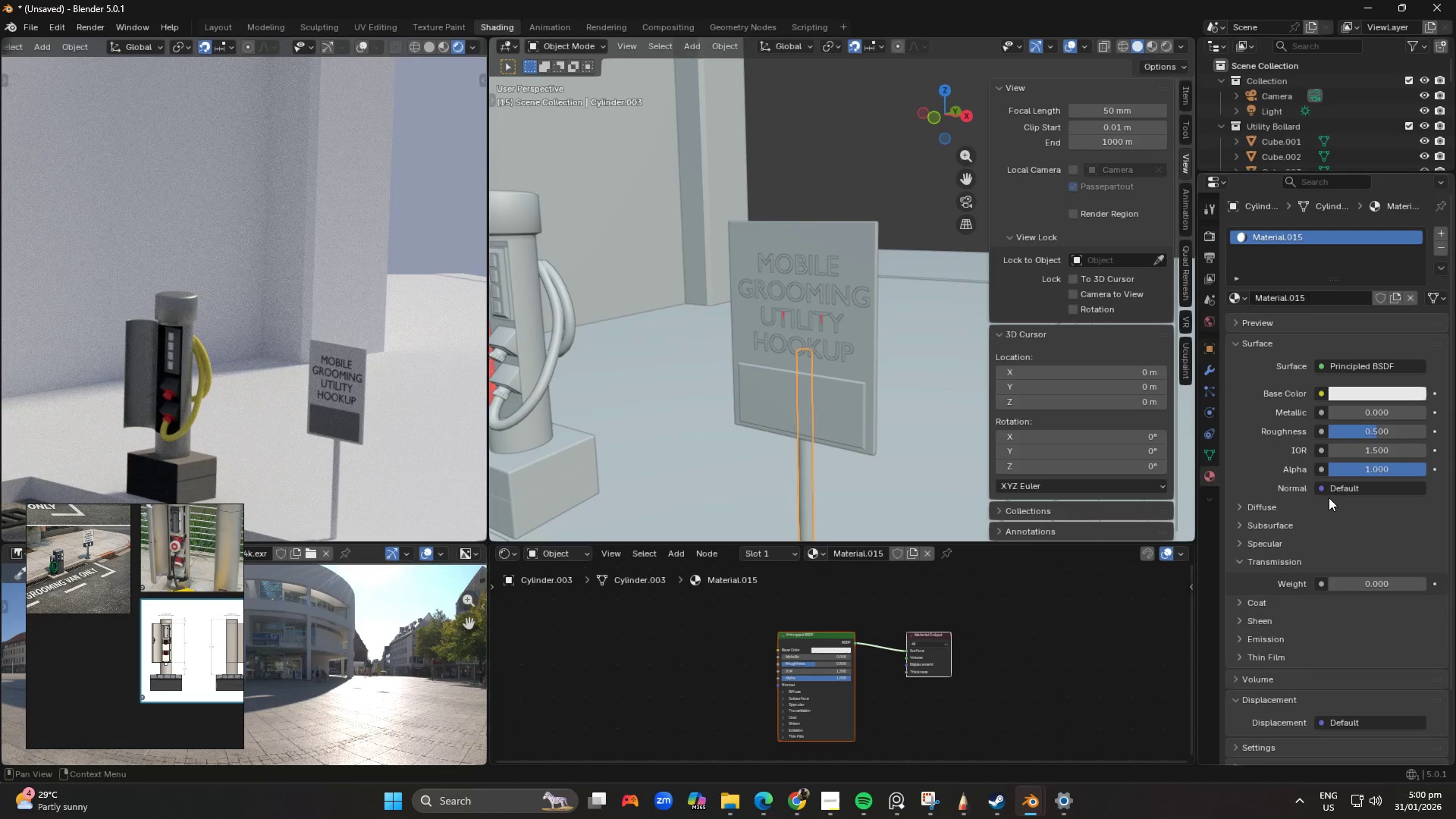 
left_click([1379, 388])
 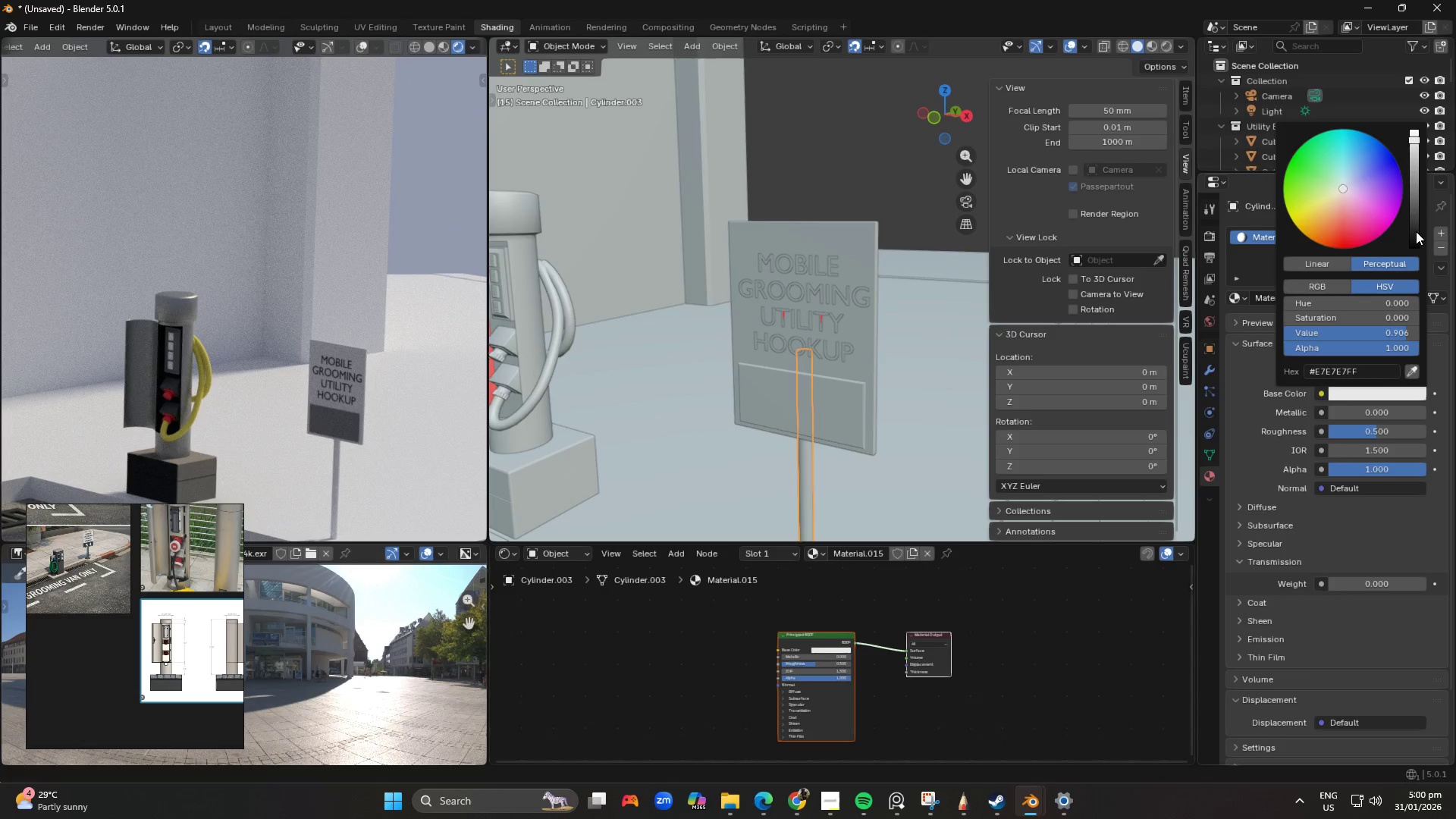 
left_click([1415, 228])
 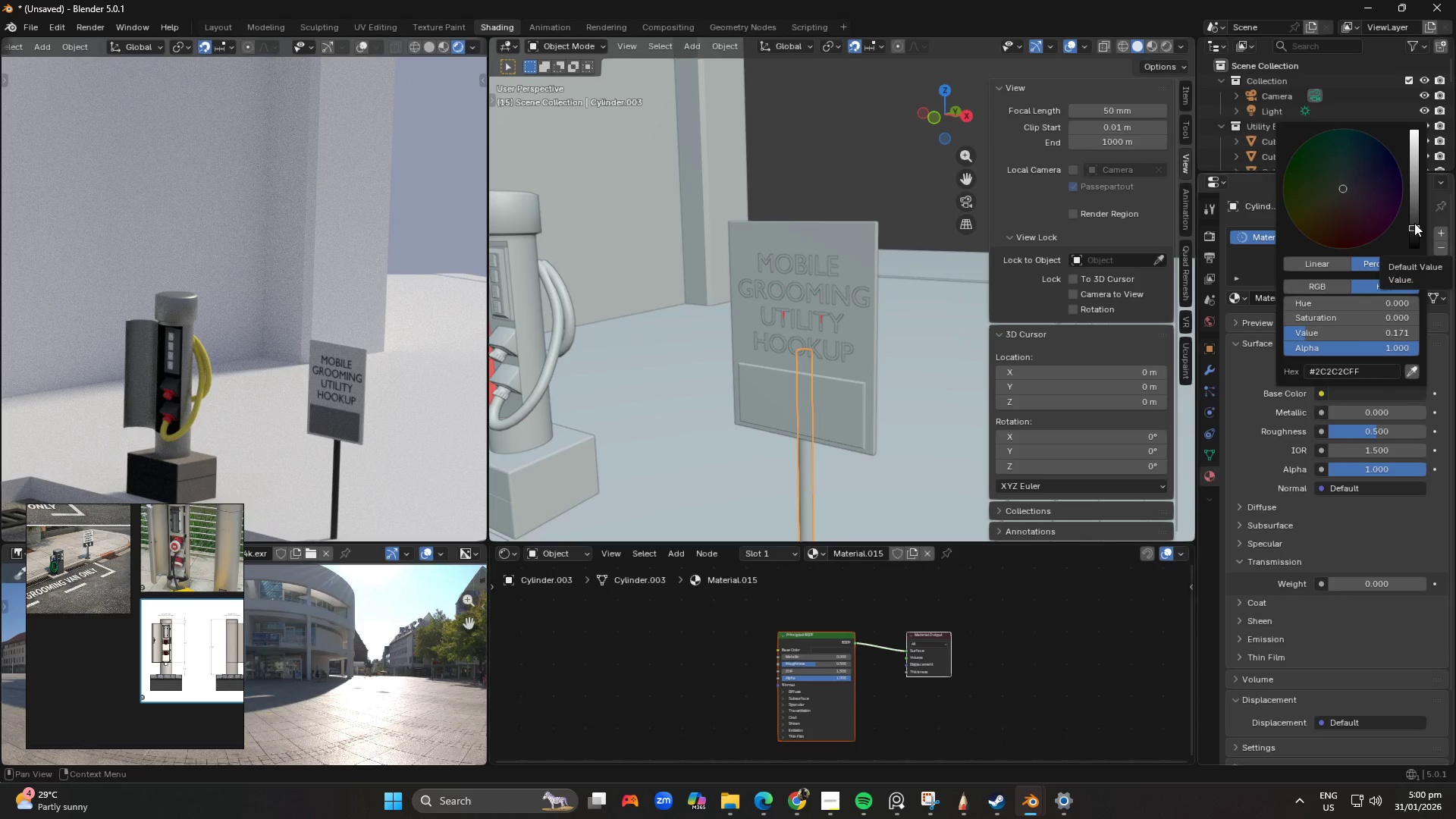 
left_click([1412, 212])
 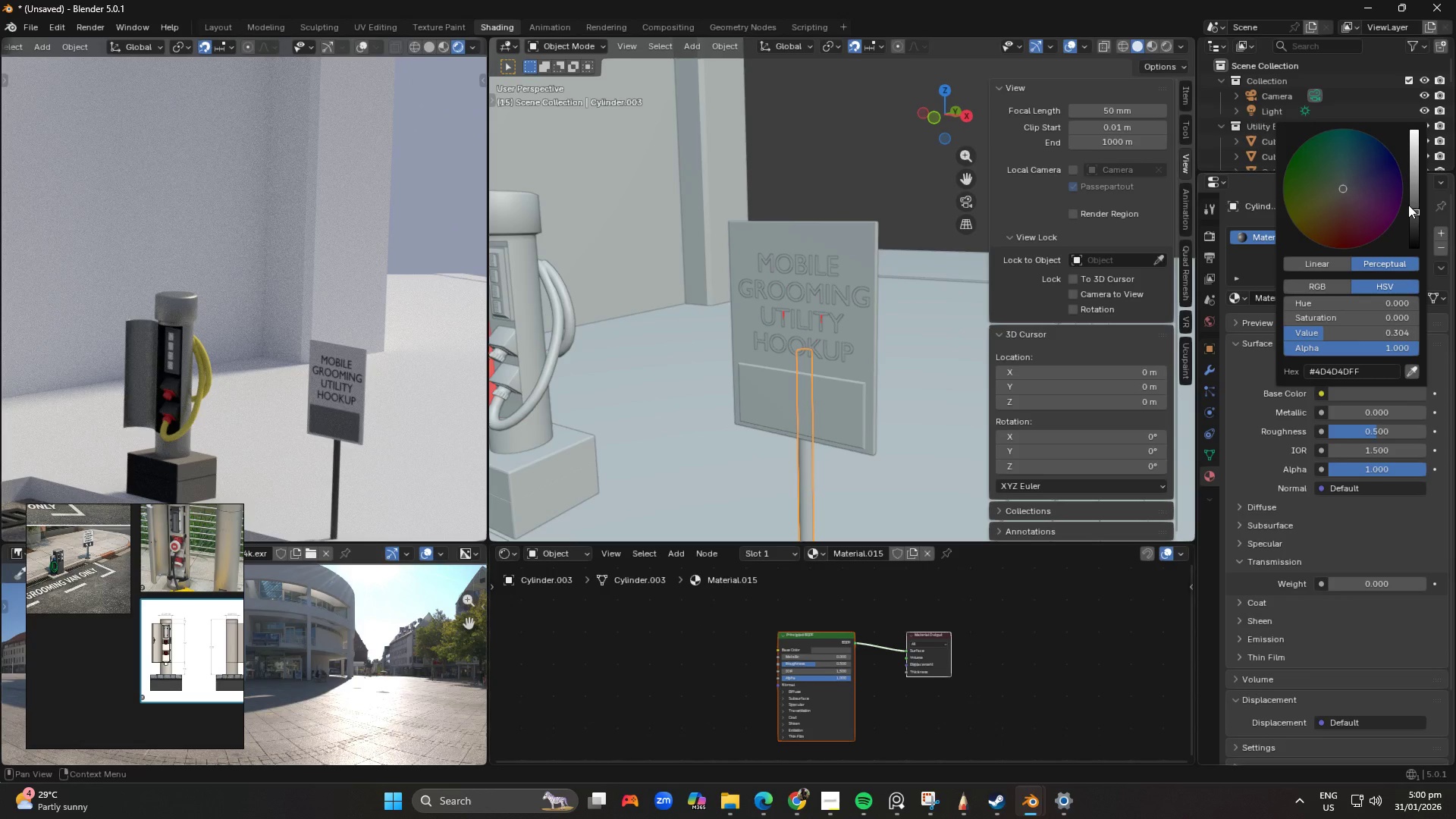 
left_click([1411, 205])
 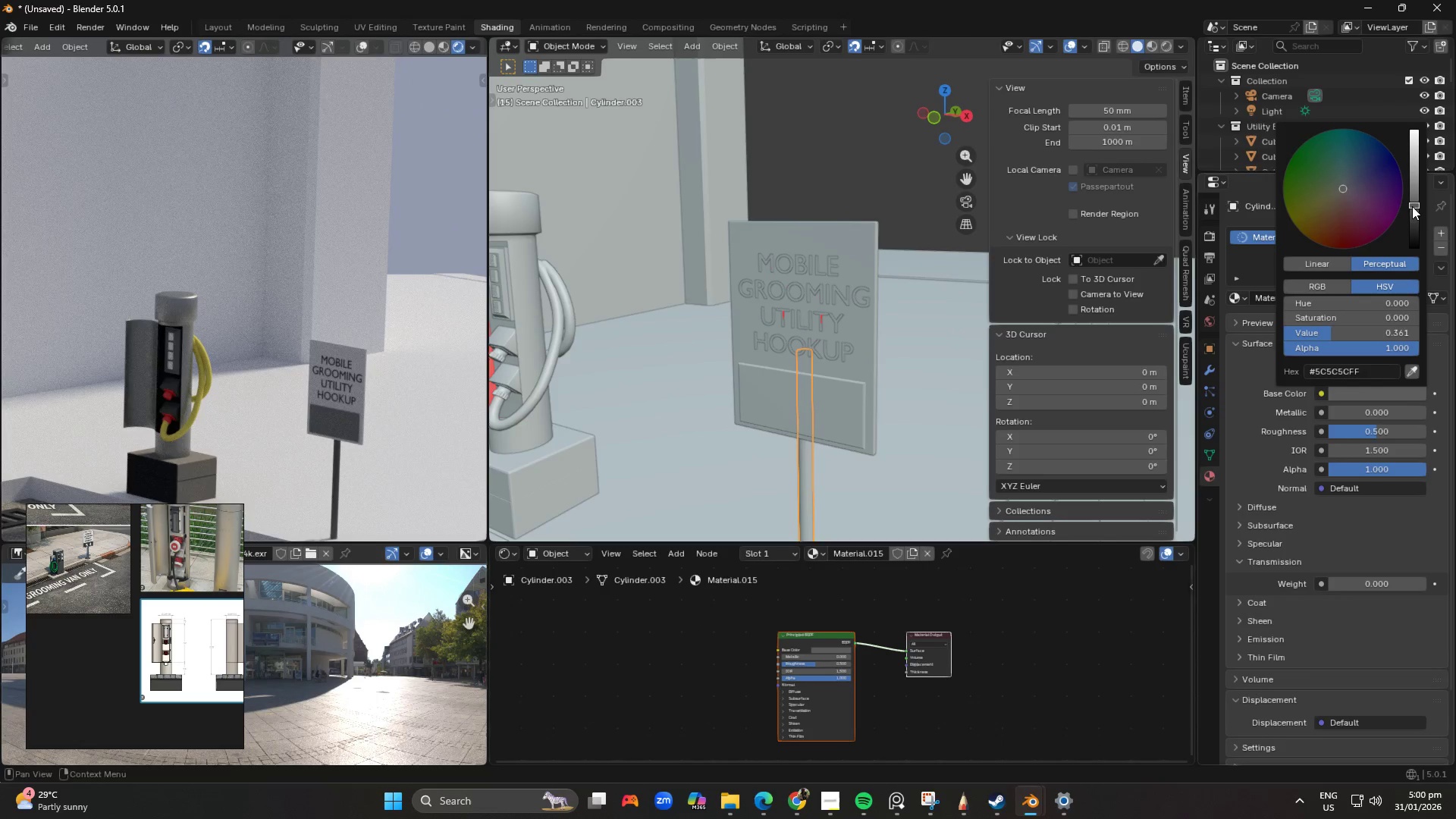 
left_click([1414, 206])
 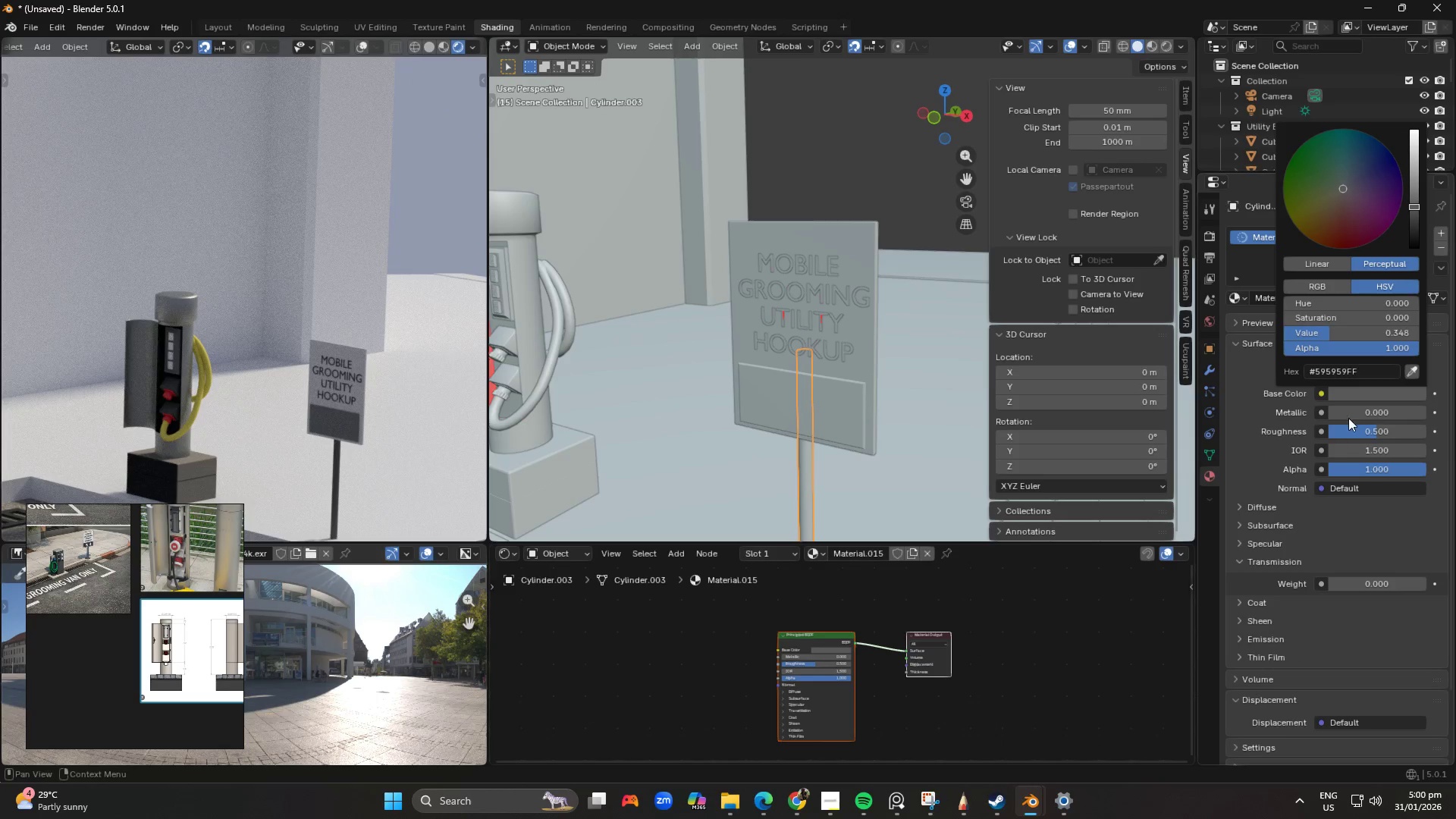 
left_click([1341, 410])
 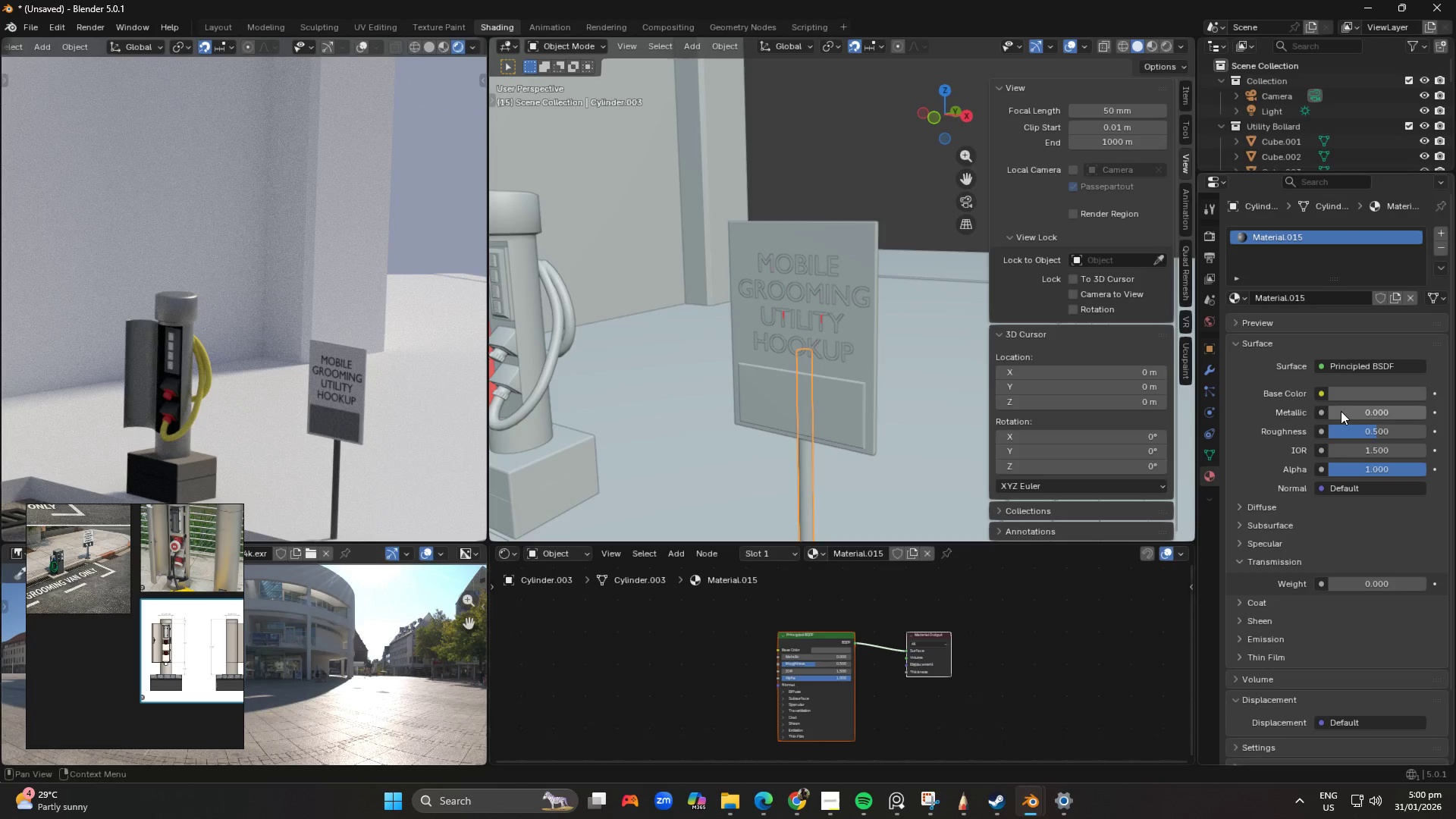 
left_click_drag(start_coordinate=[1343, 411], to_coordinate=[245, 412])
 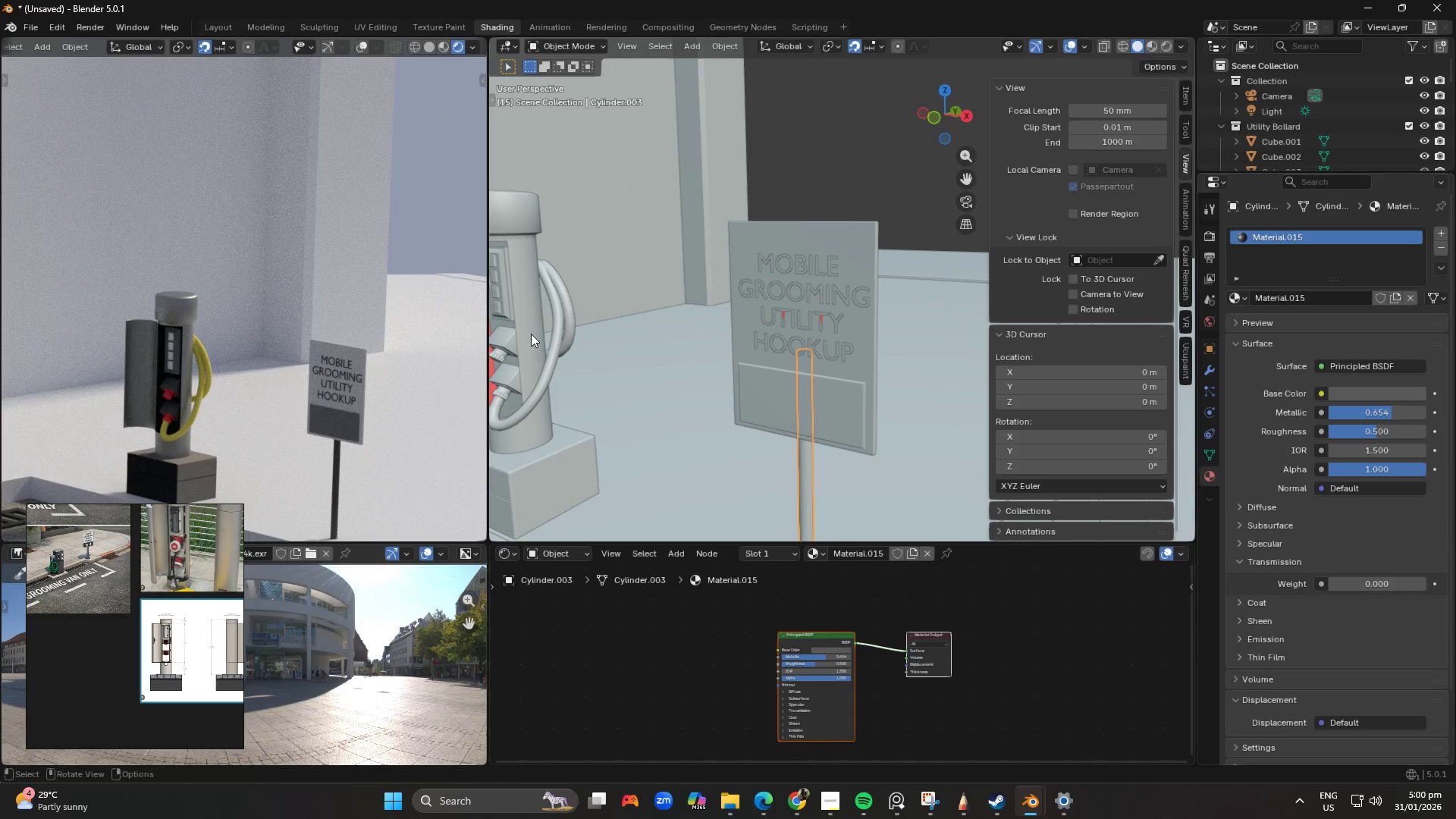 
scroll: coordinate [364, 325], scroll_direction: down, amount: 6.0
 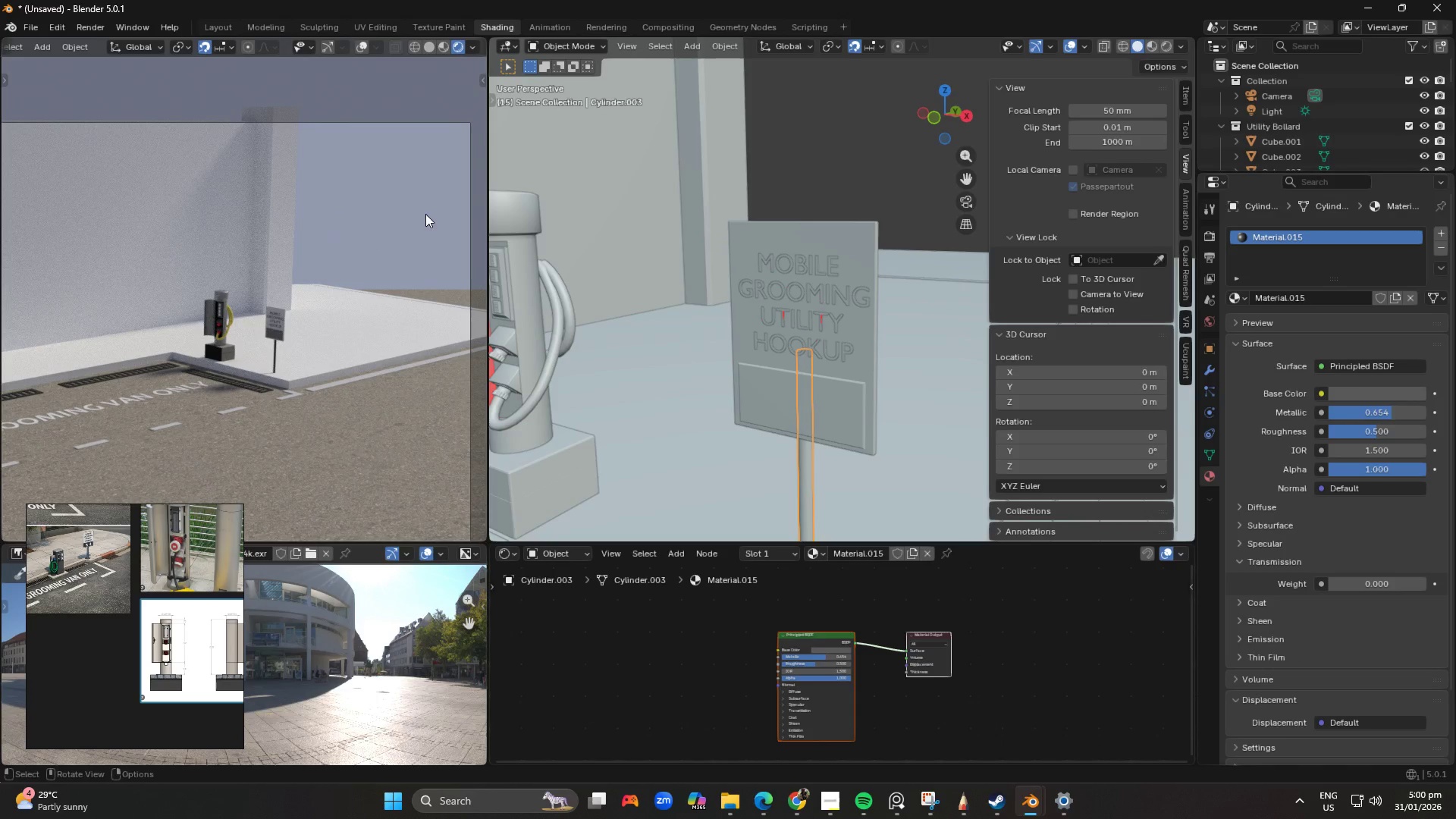 
left_click([405, 214])
 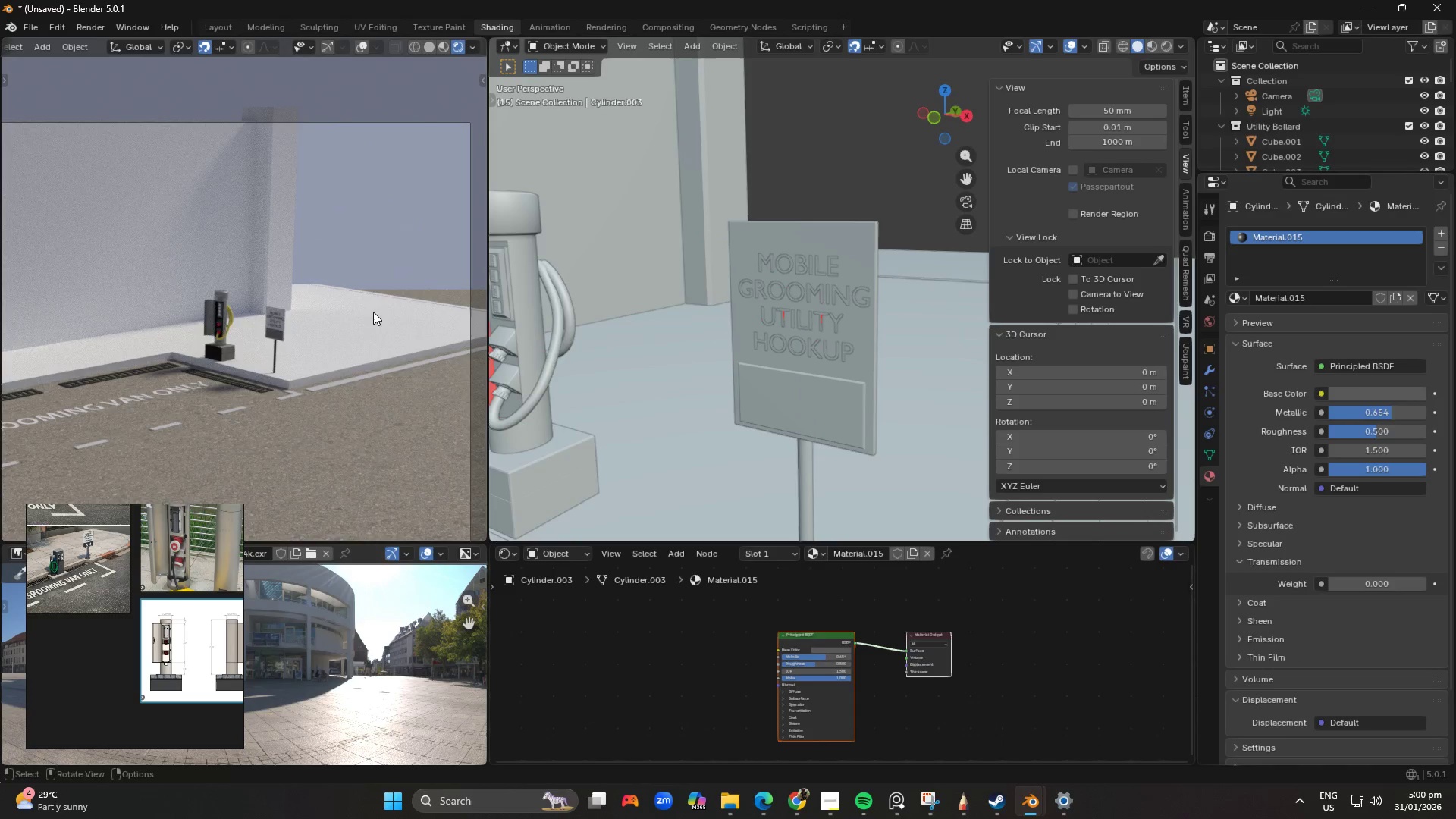 
hold_key(key=ShiftLeft, duration=0.42)
 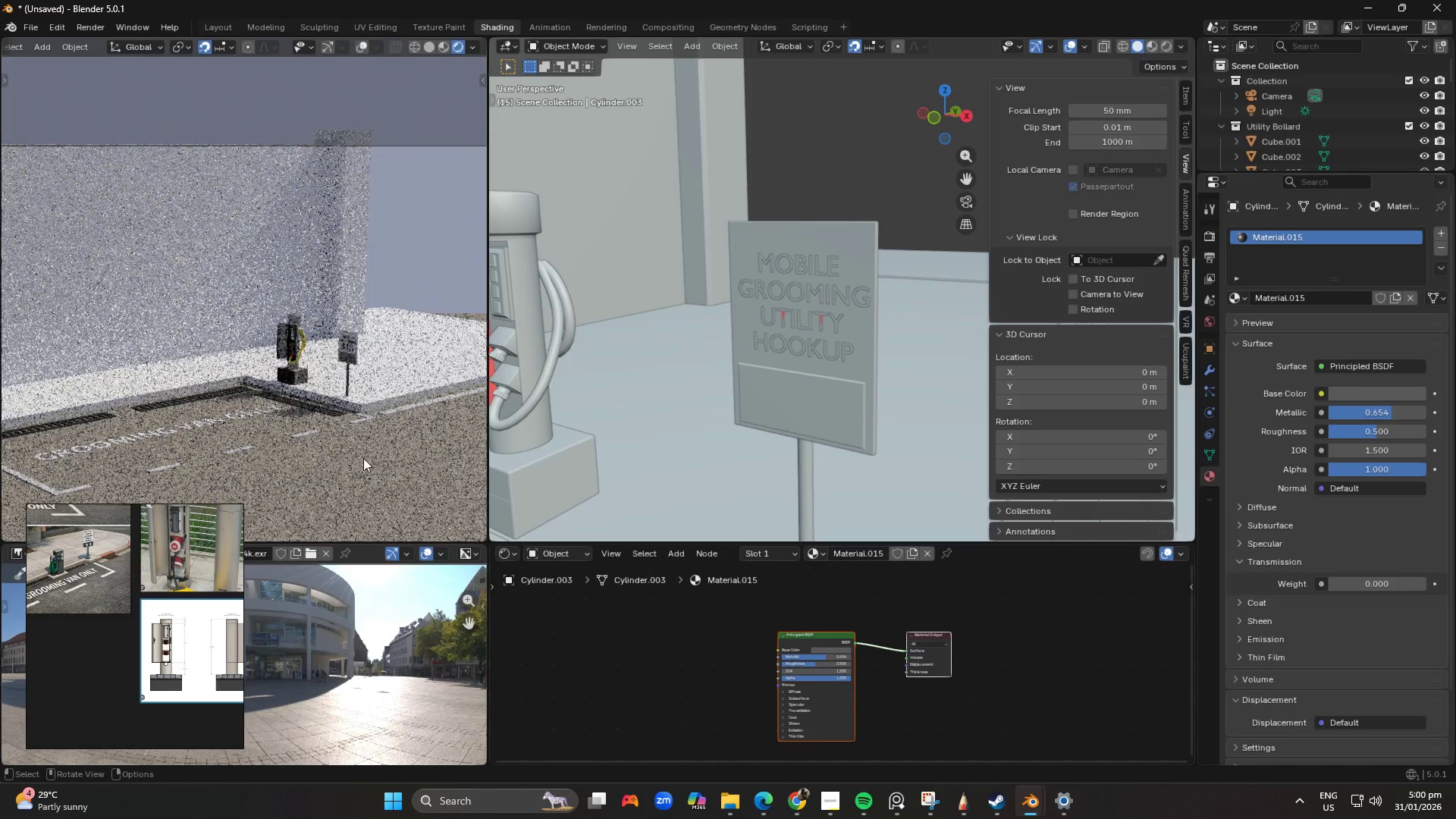 
scroll: coordinate [312, 375], scroll_direction: none, amount: 0.0
 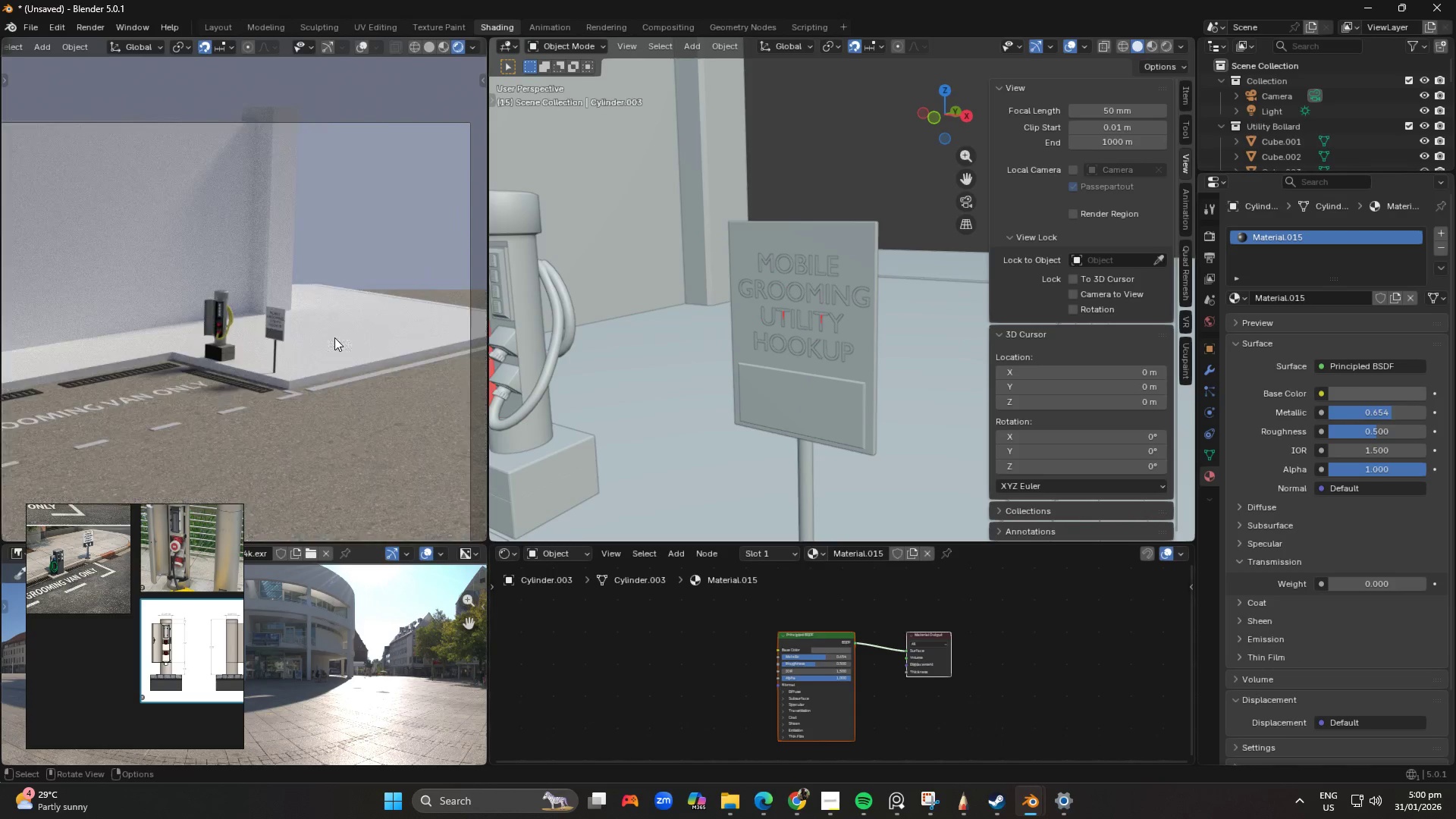 
scroll: coordinate [359, 477], scroll_direction: down, amount: 2.0
 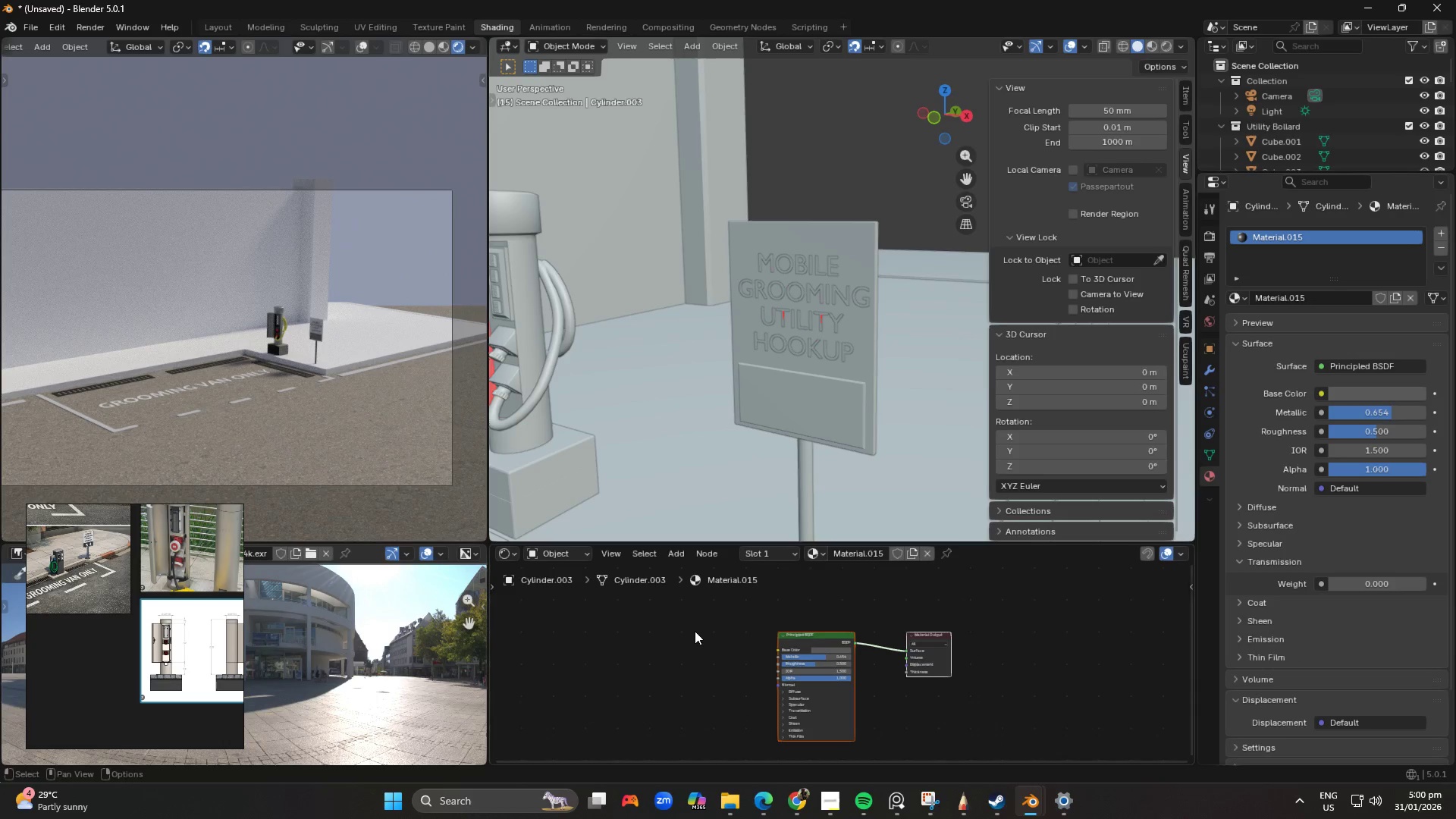 
wait(5.16)
 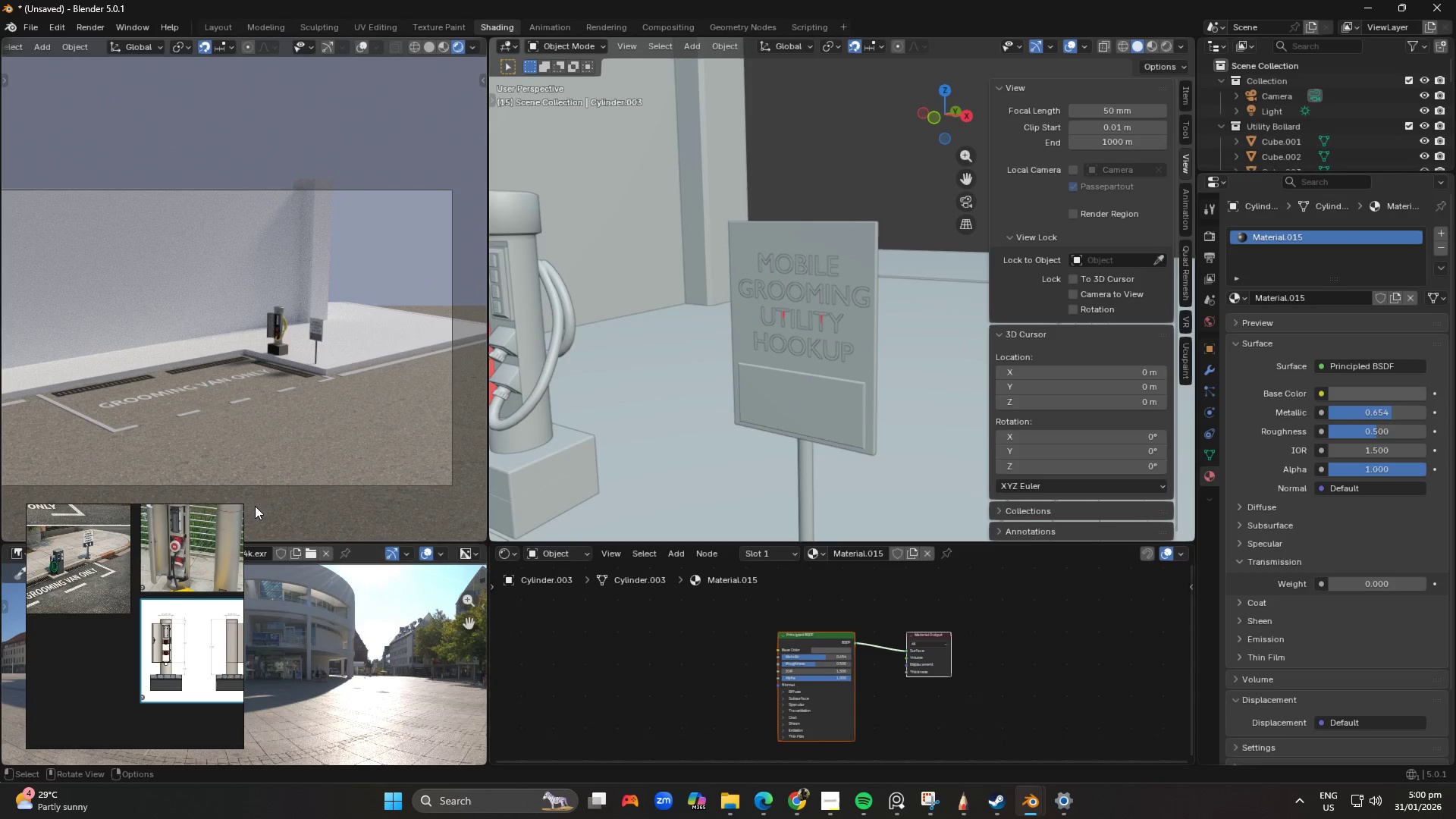 
scroll: coordinate [748, 689], scroll_direction: up, amount: 8.0
 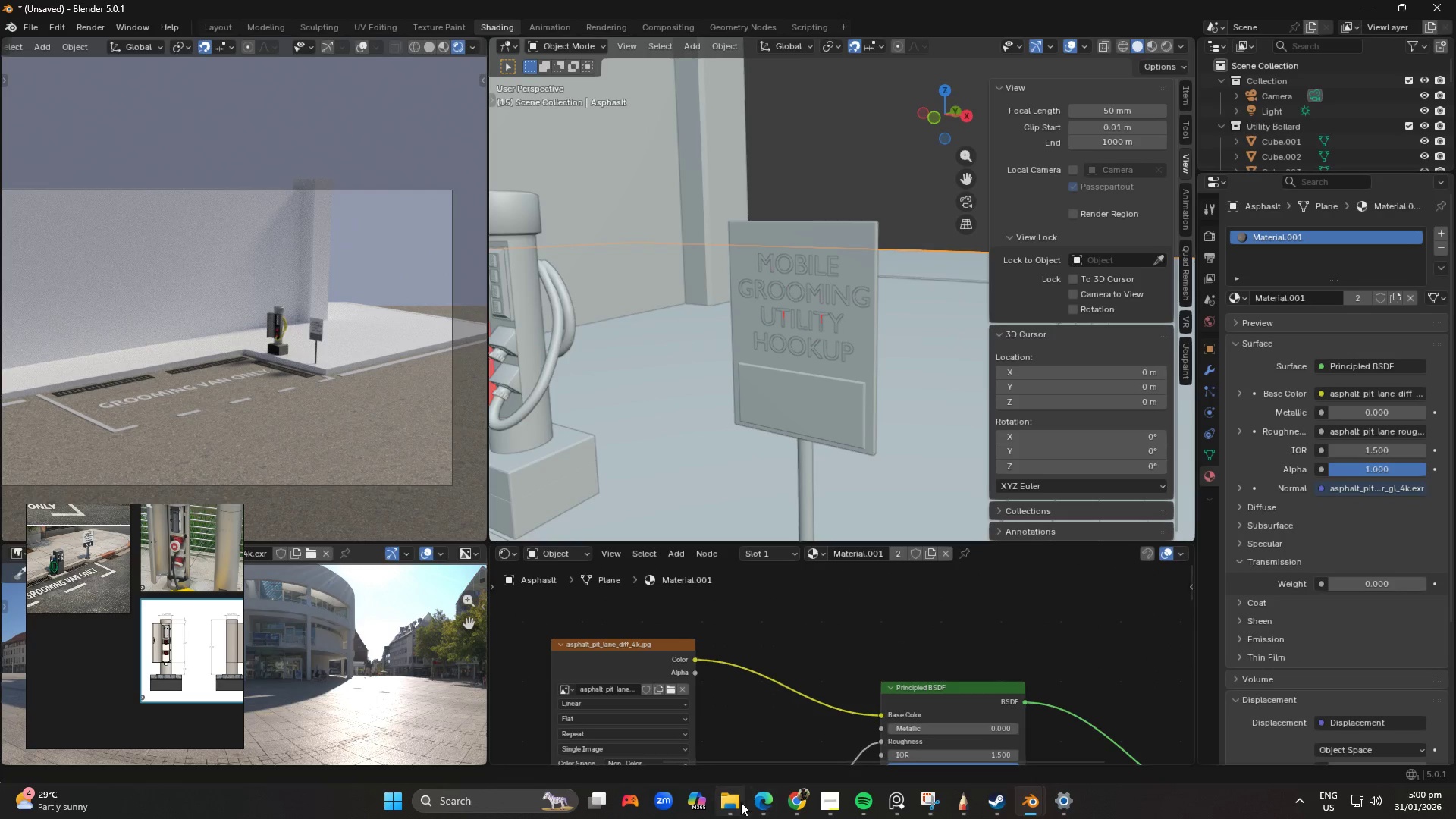 
left_click([1037, 801])
 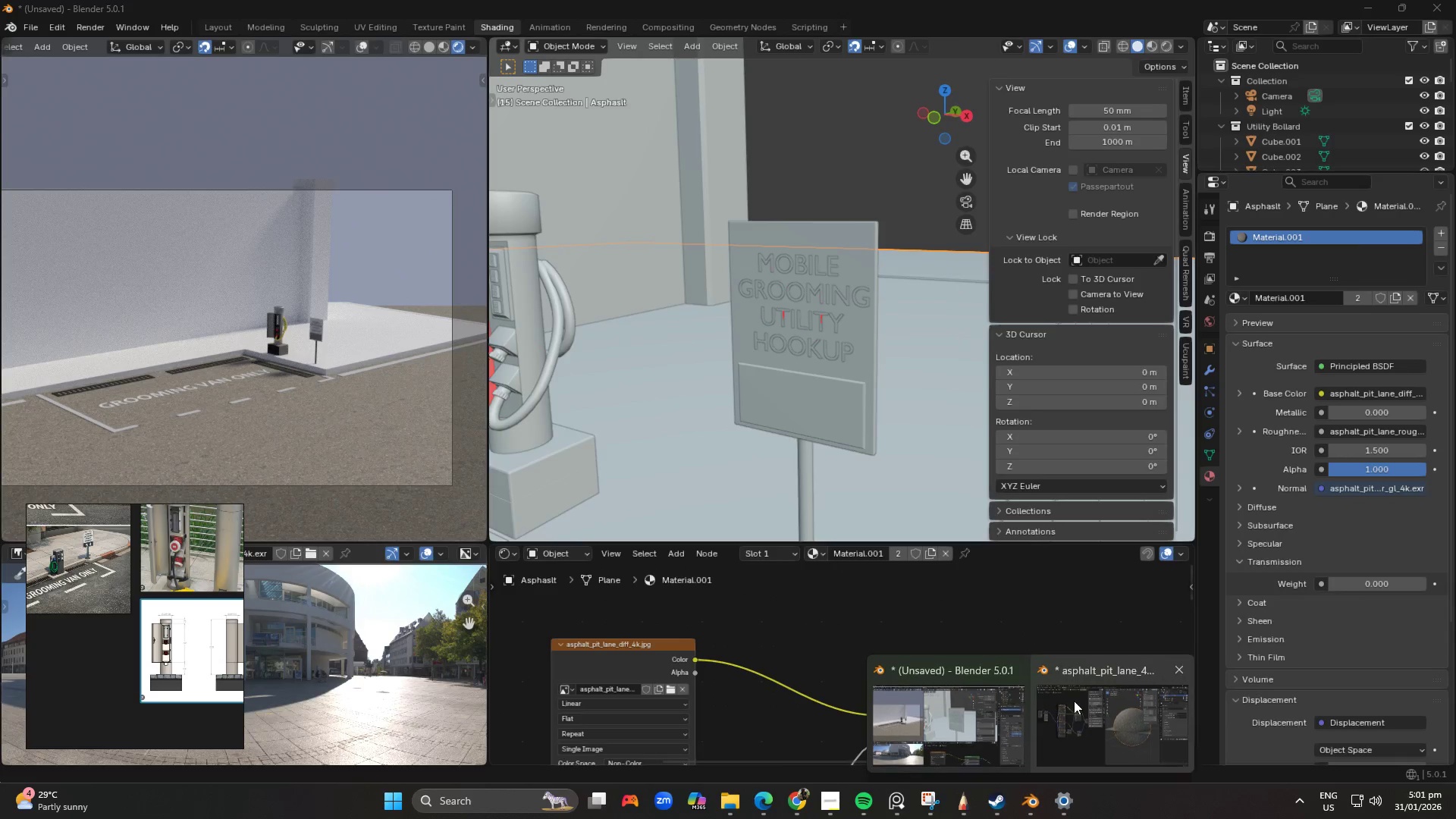 
left_click([1080, 709])
 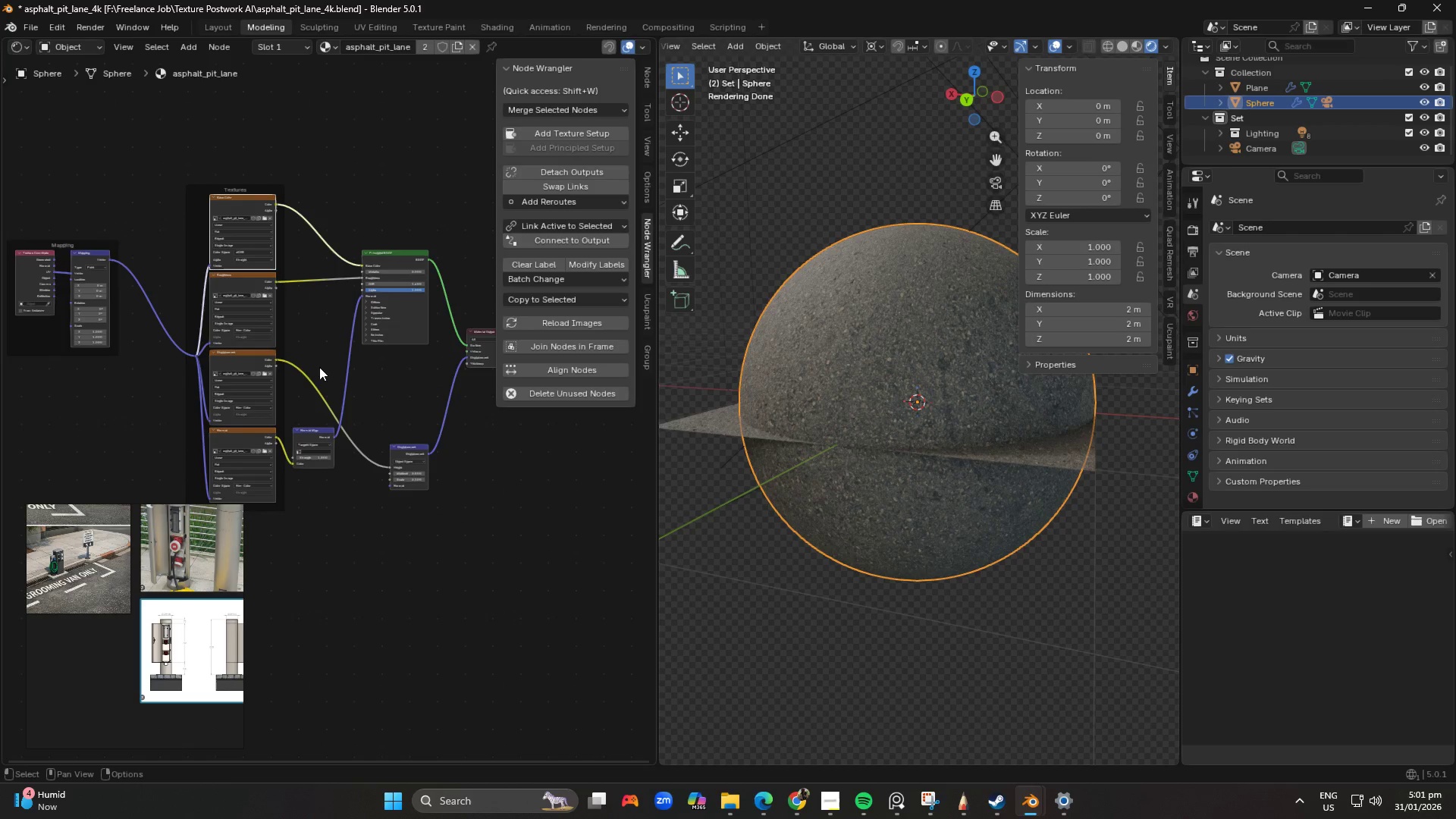 
scroll: coordinate [365, 428], scroll_direction: up, amount: 11.0
 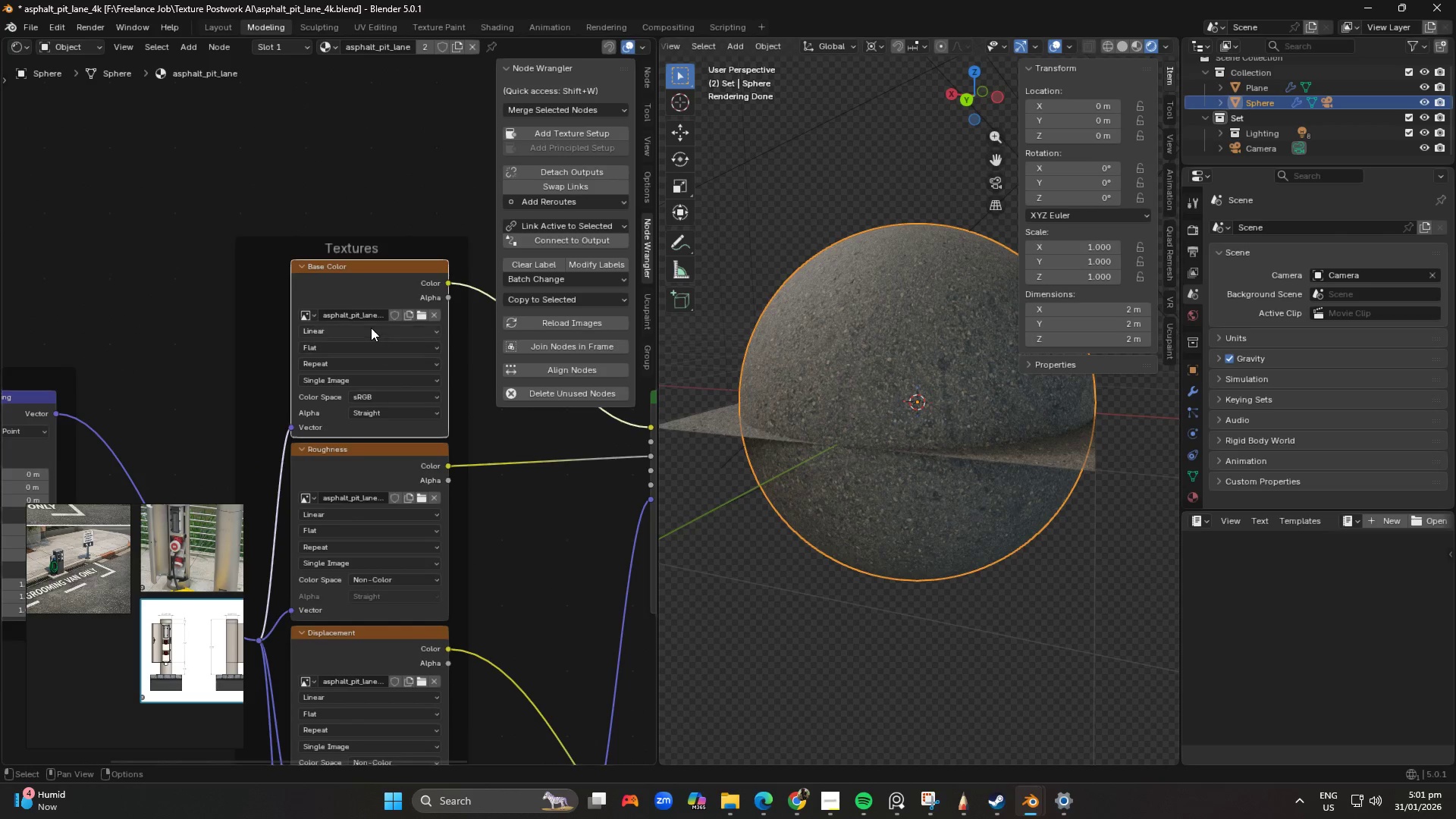 
left_click([365, 309])
 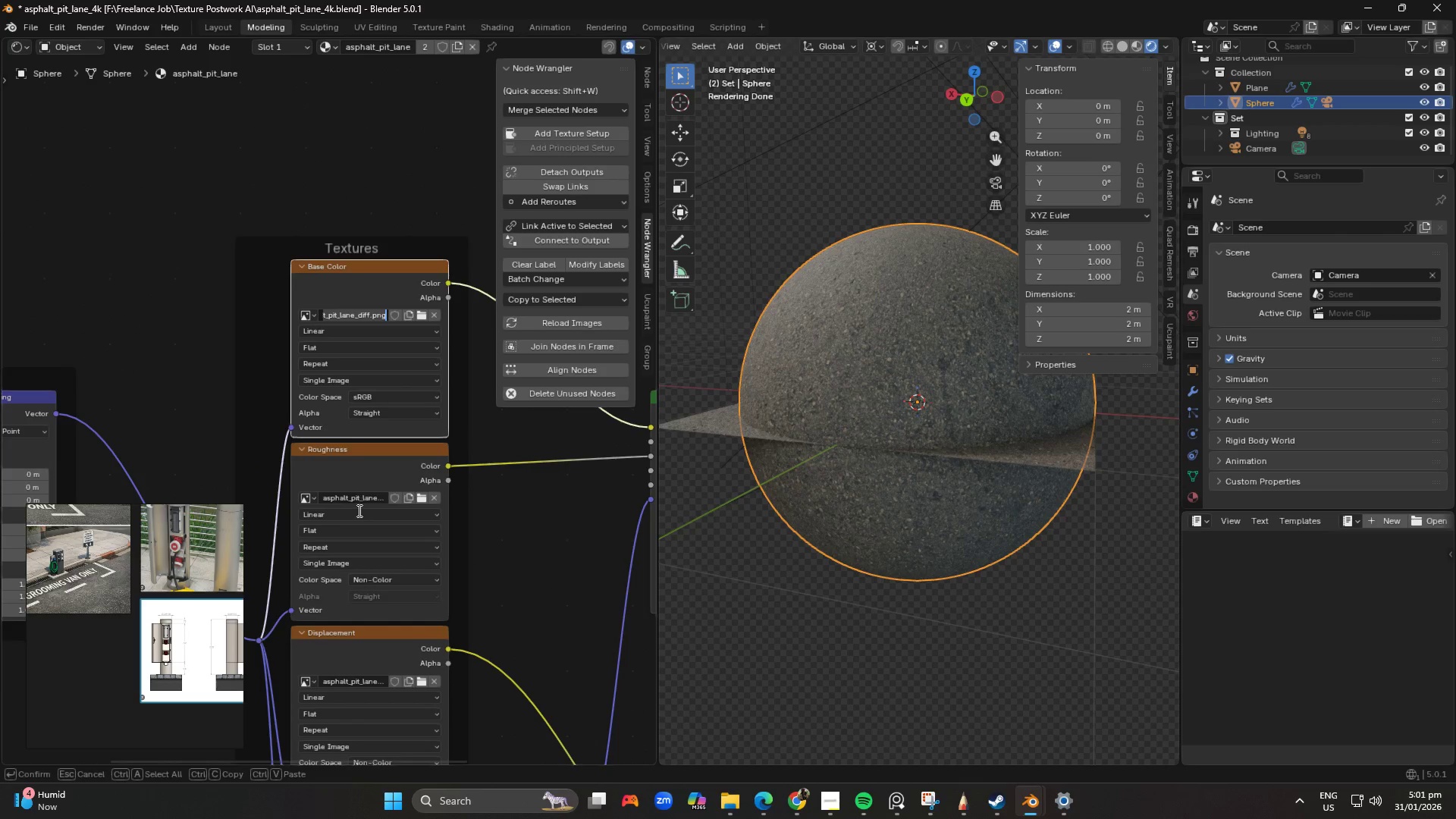 
left_click([364, 503])
 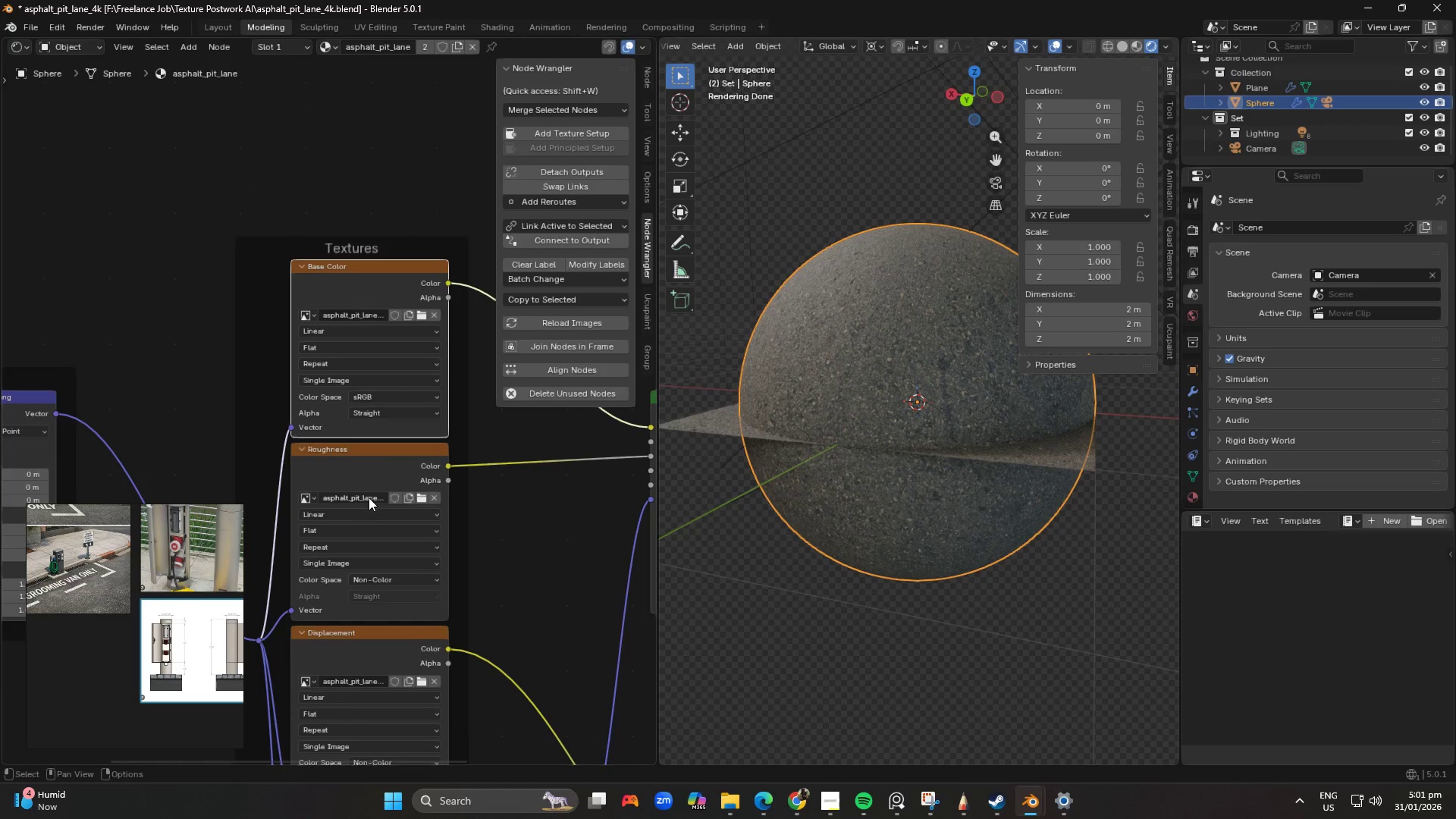 
left_click([369, 500])
 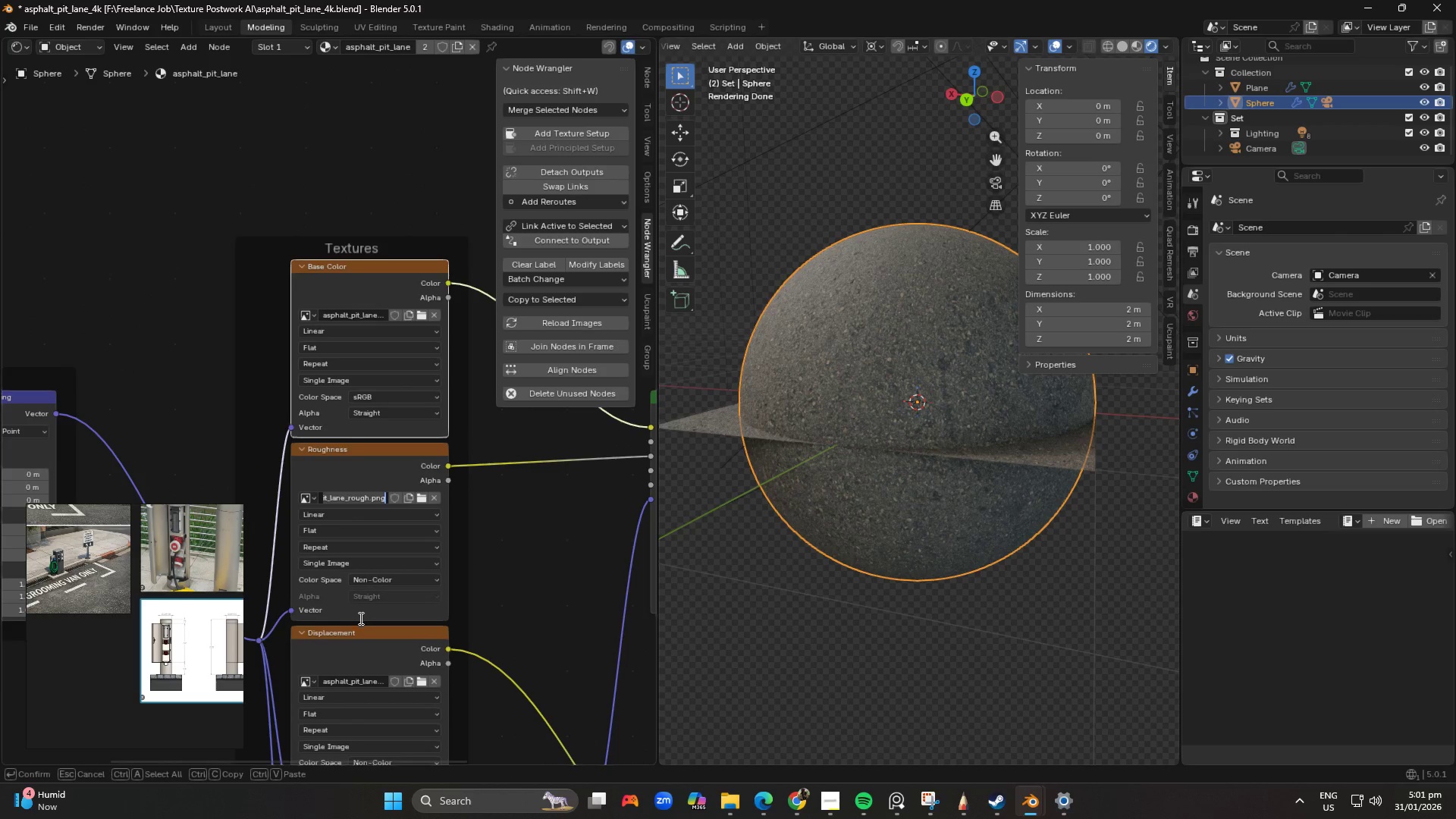 
scroll: coordinate [362, 586], scroll_direction: down, amount: 3.0
 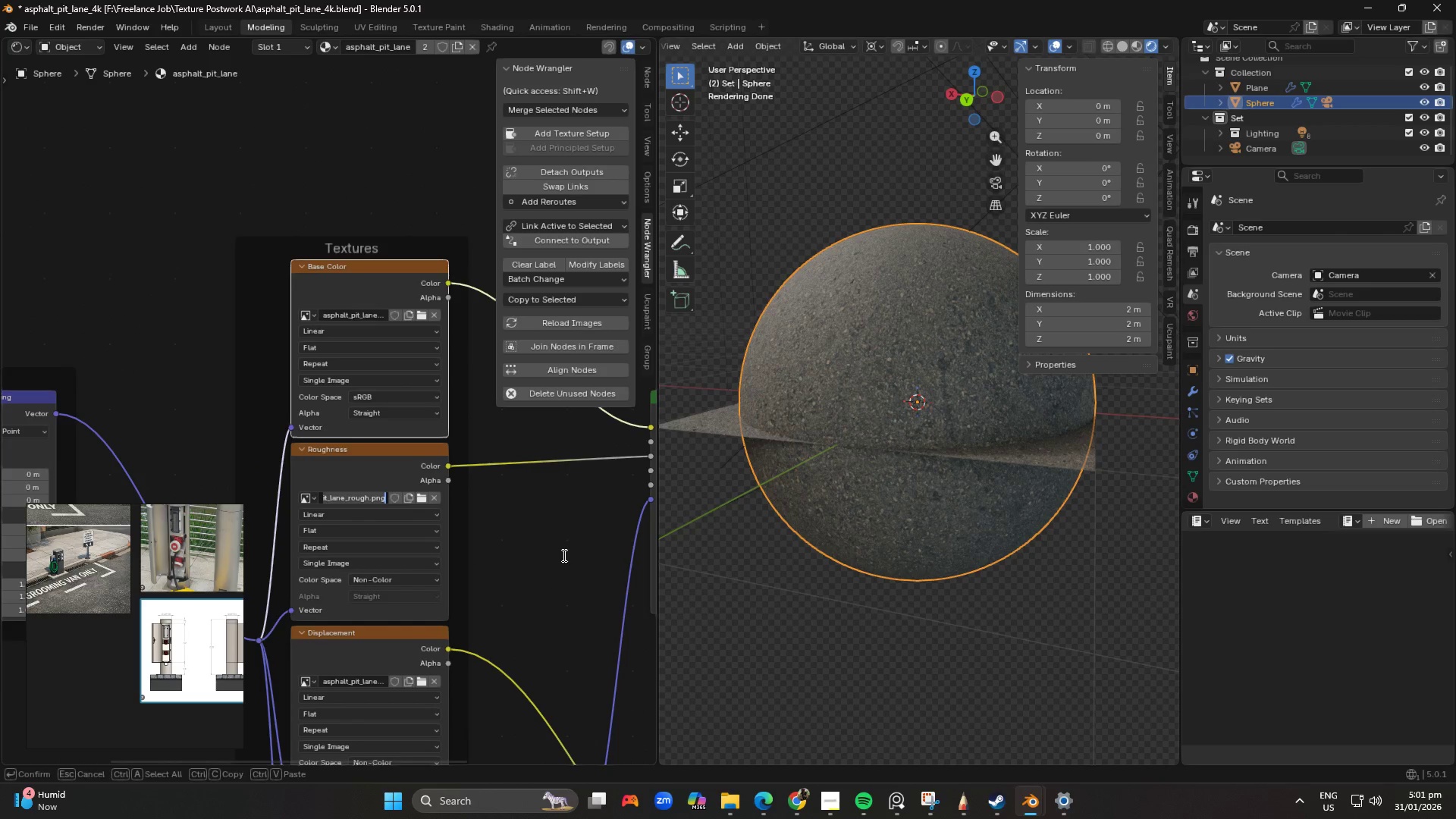 
left_click([566, 557])
 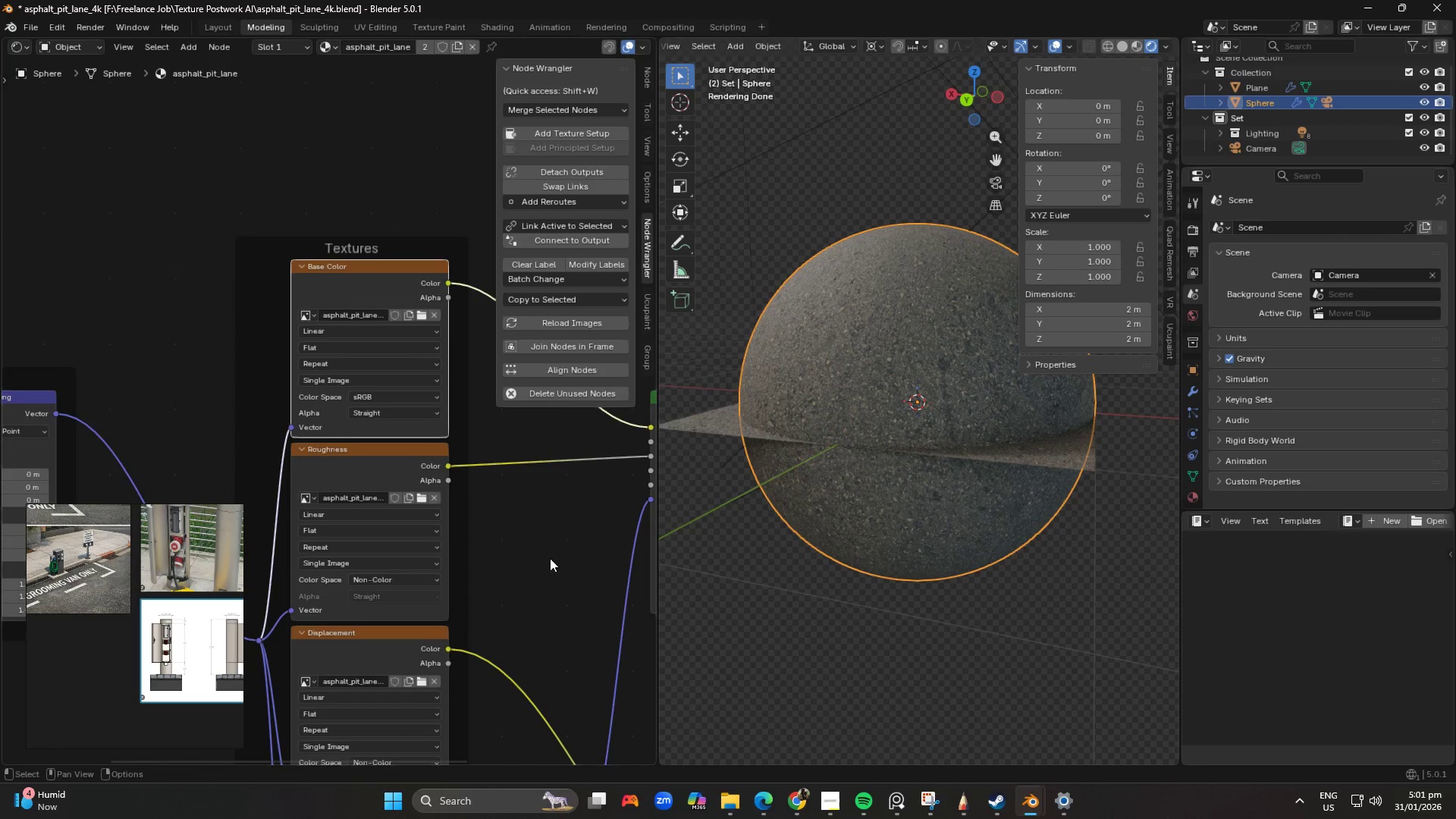 
scroll: coordinate [484, 598], scroll_direction: down, amount: 8.0
 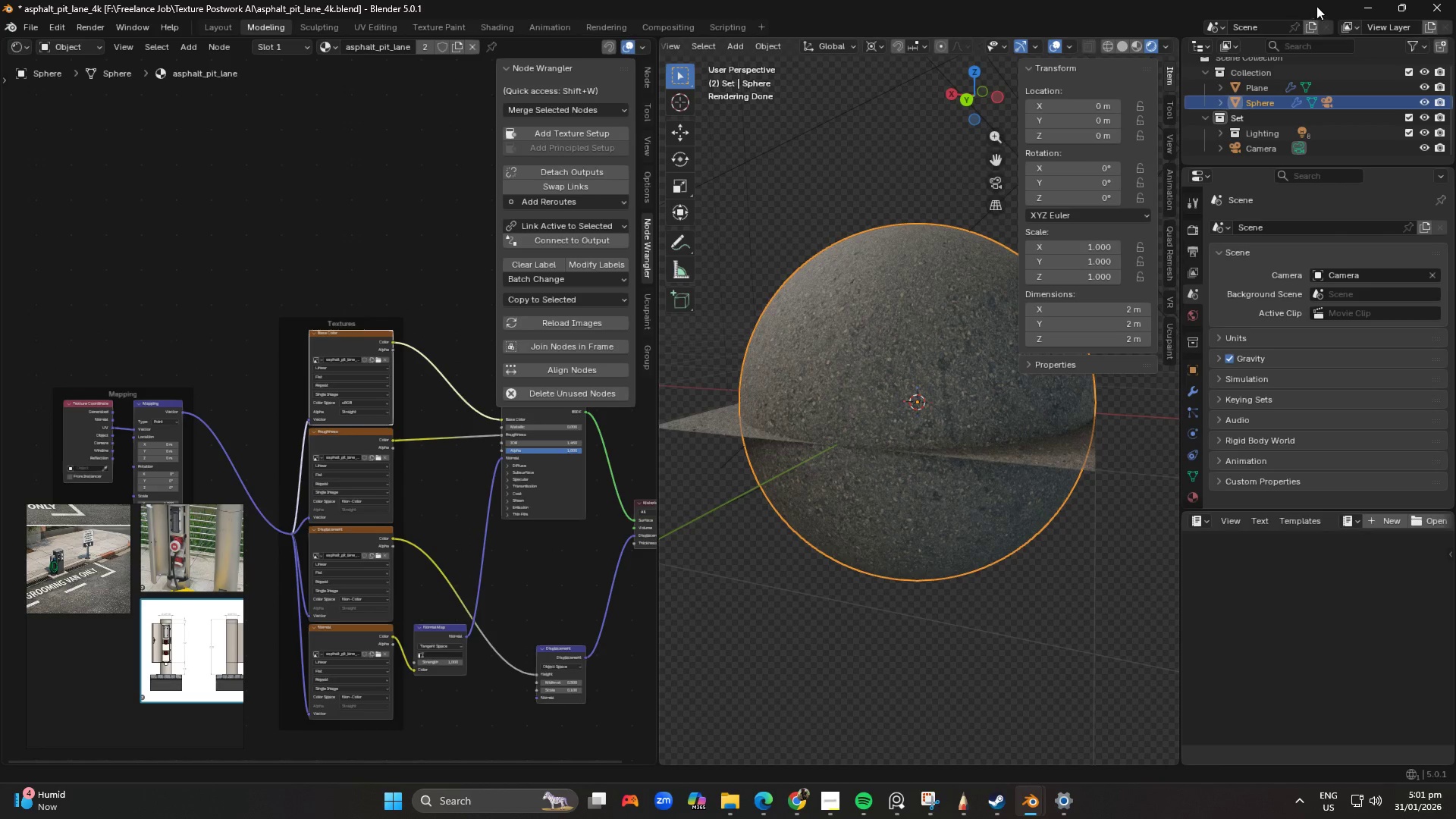 
left_click([1356, 5])
 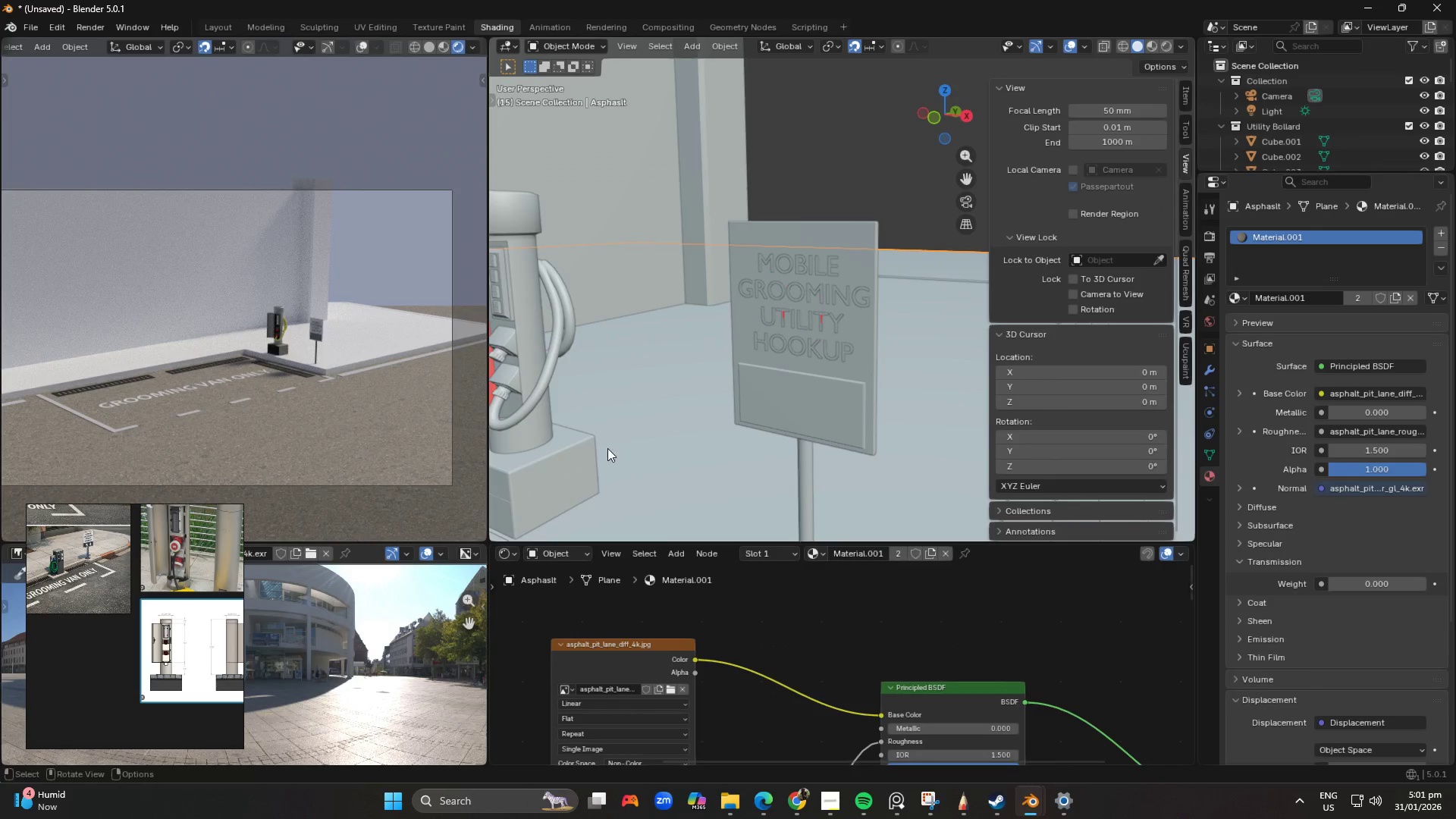 
scroll: coordinate [725, 670], scroll_direction: down, amount: 3.0
 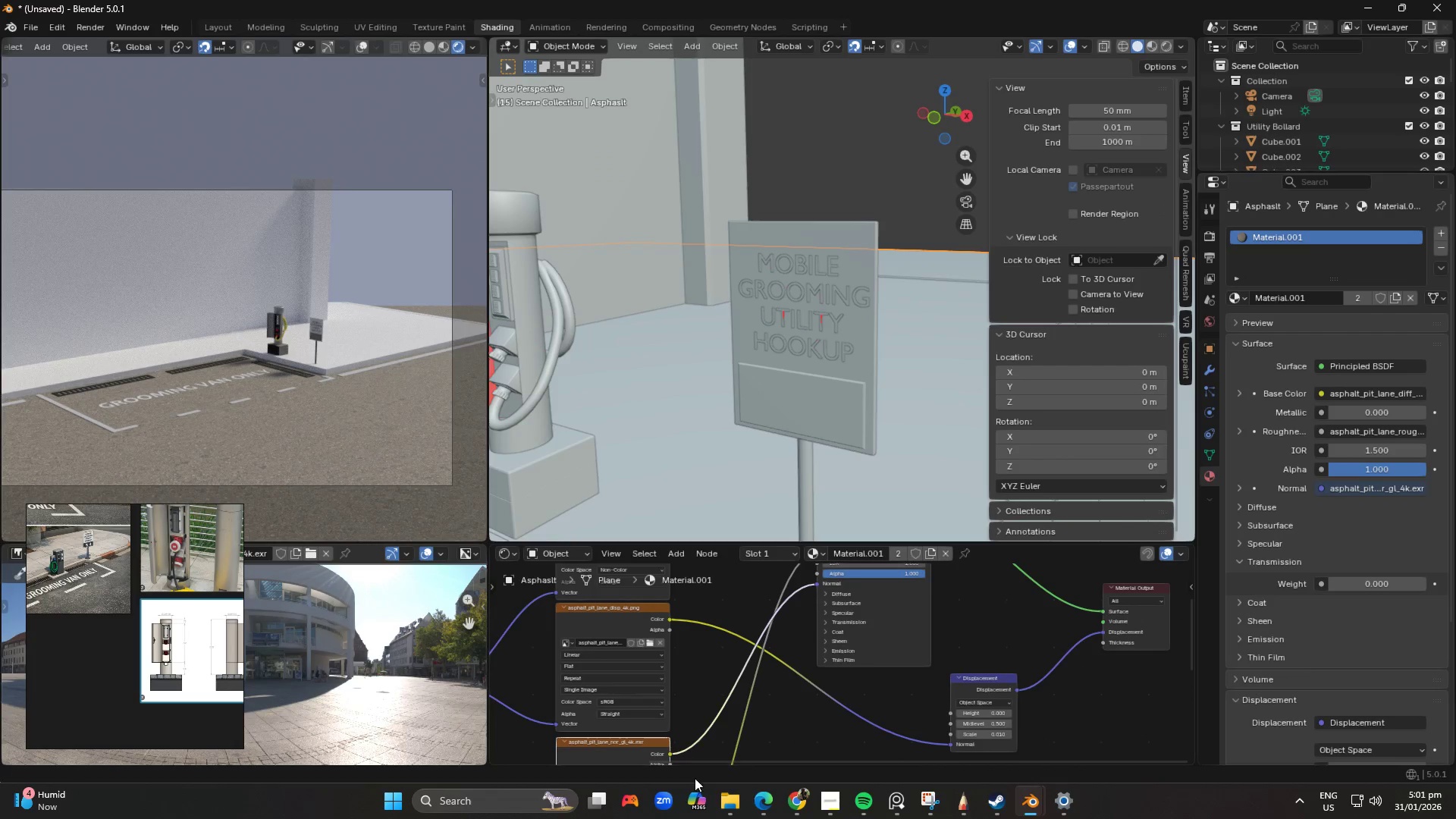 
scroll: coordinate [774, 697], scroll_direction: up, amount: 5.0
 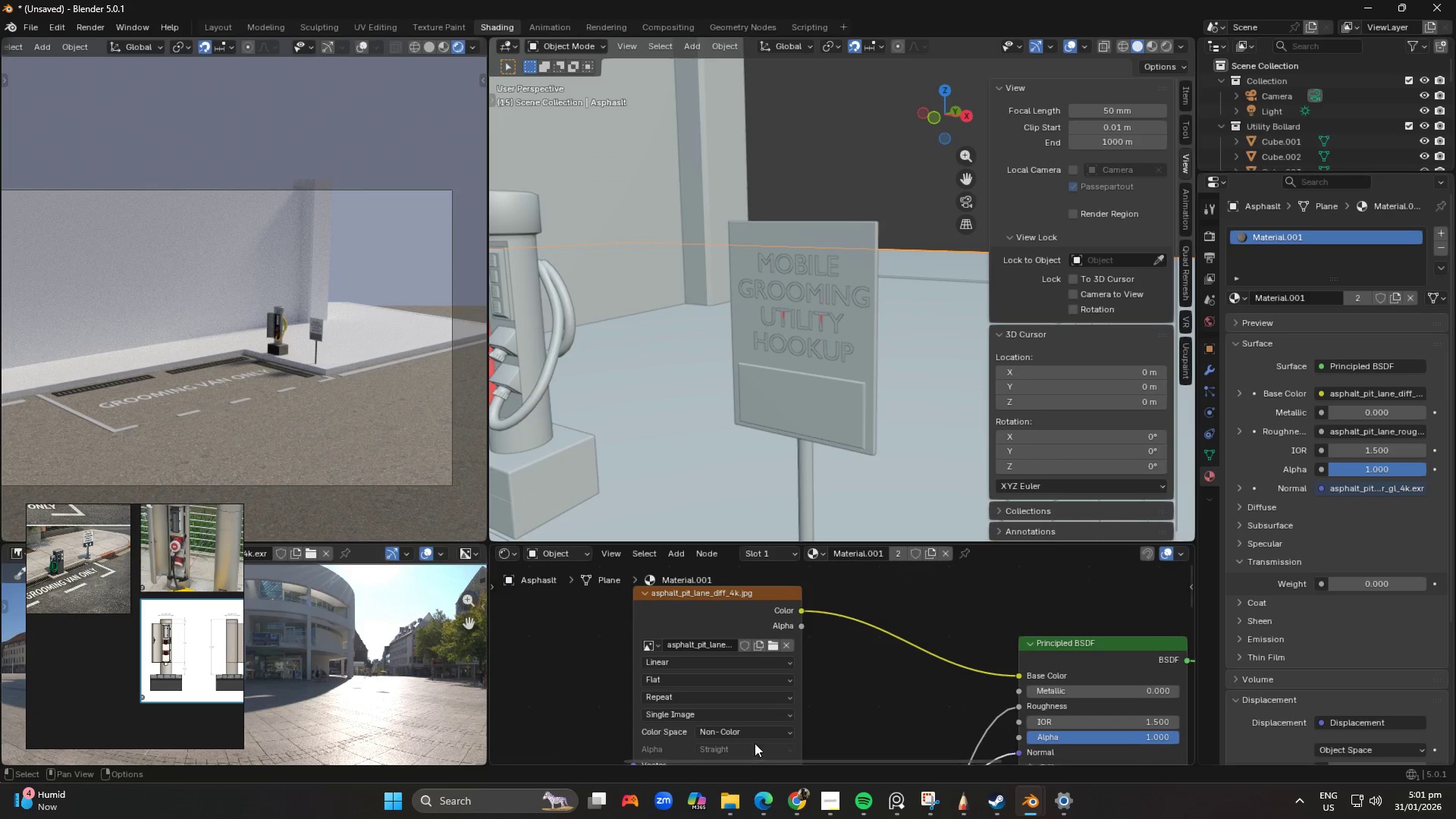 
left_click([757, 728])
 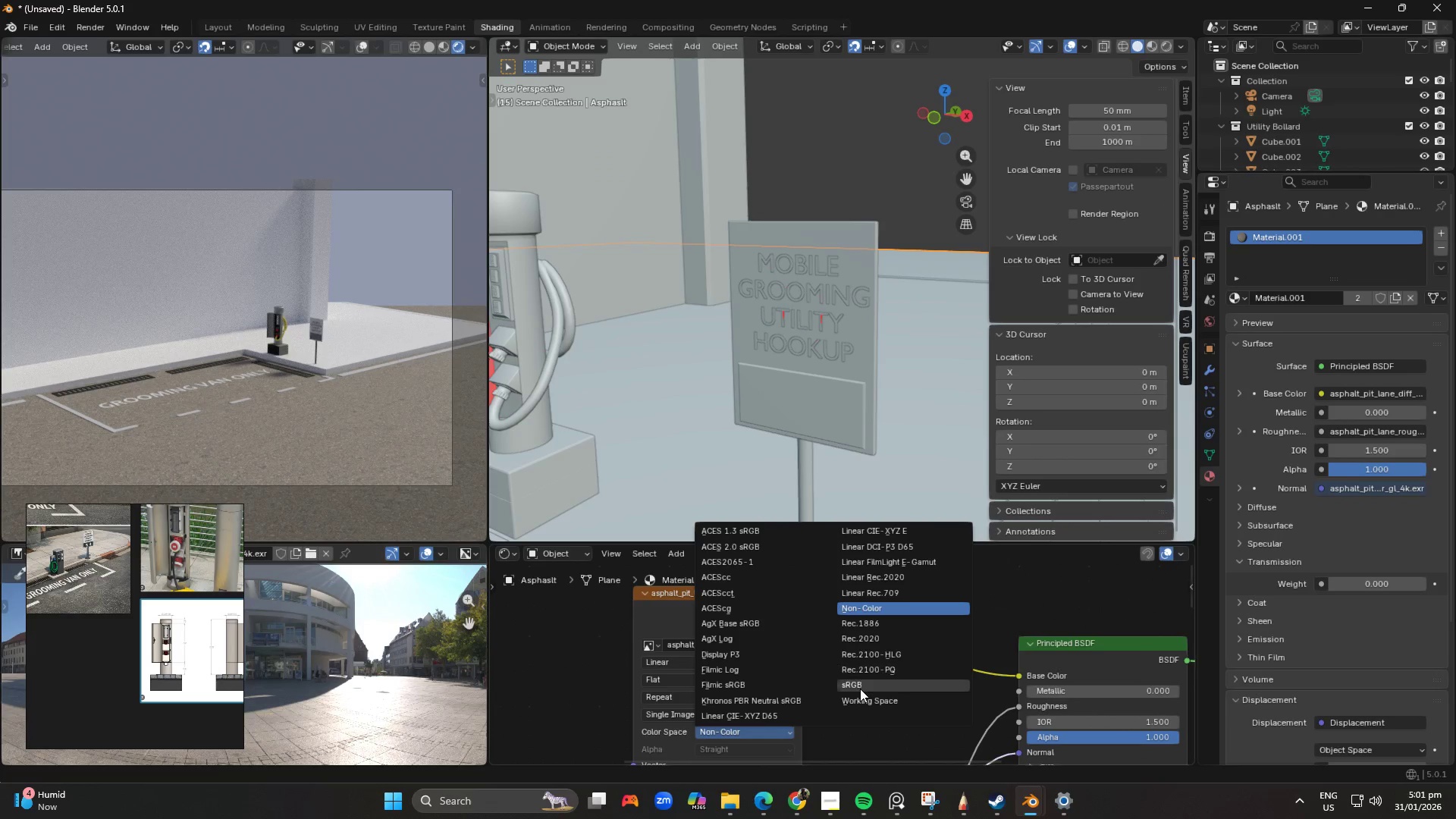 
left_click([858, 684])
 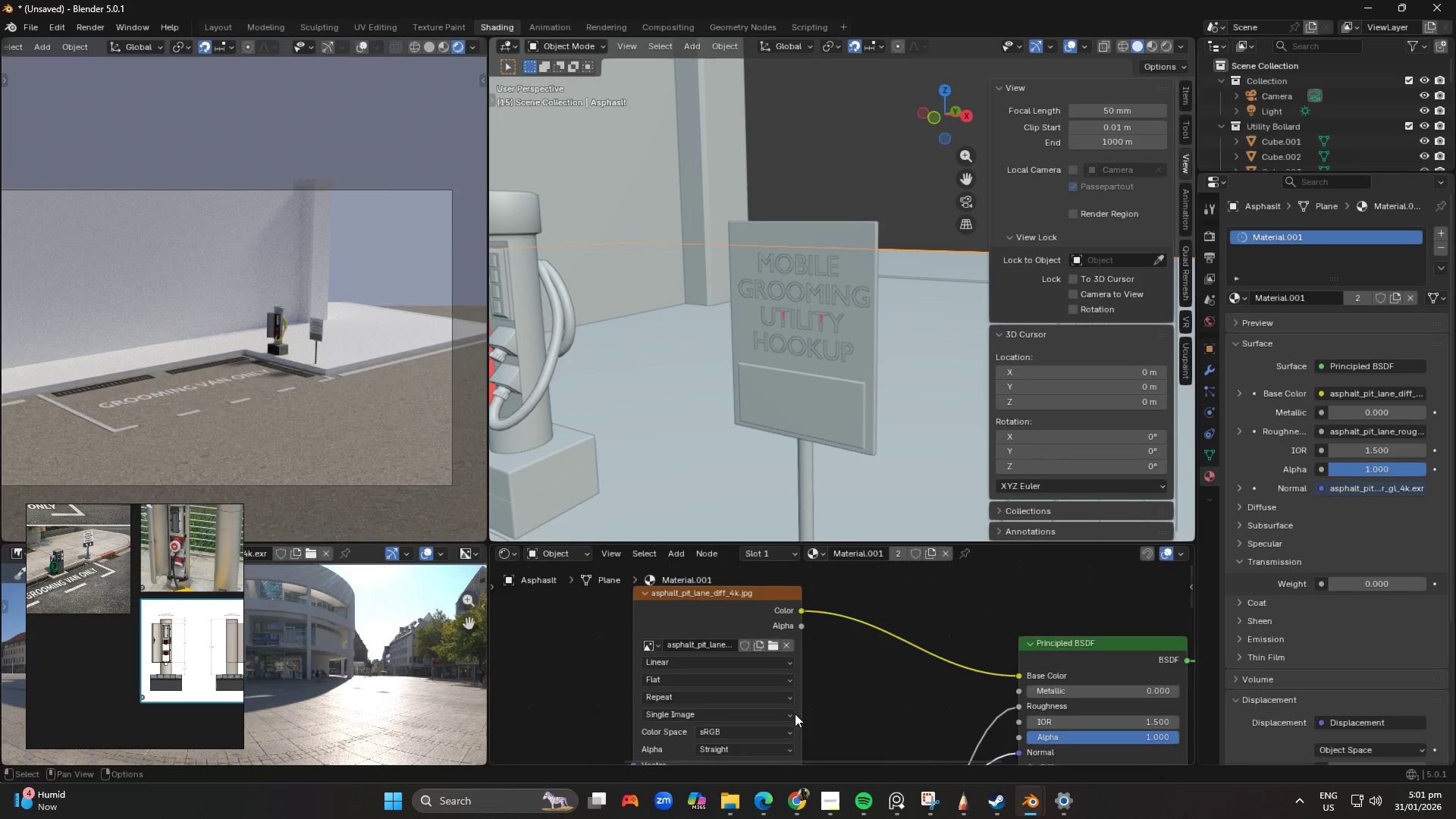 
scroll: coordinate [794, 714], scroll_direction: down, amount: 2.0
 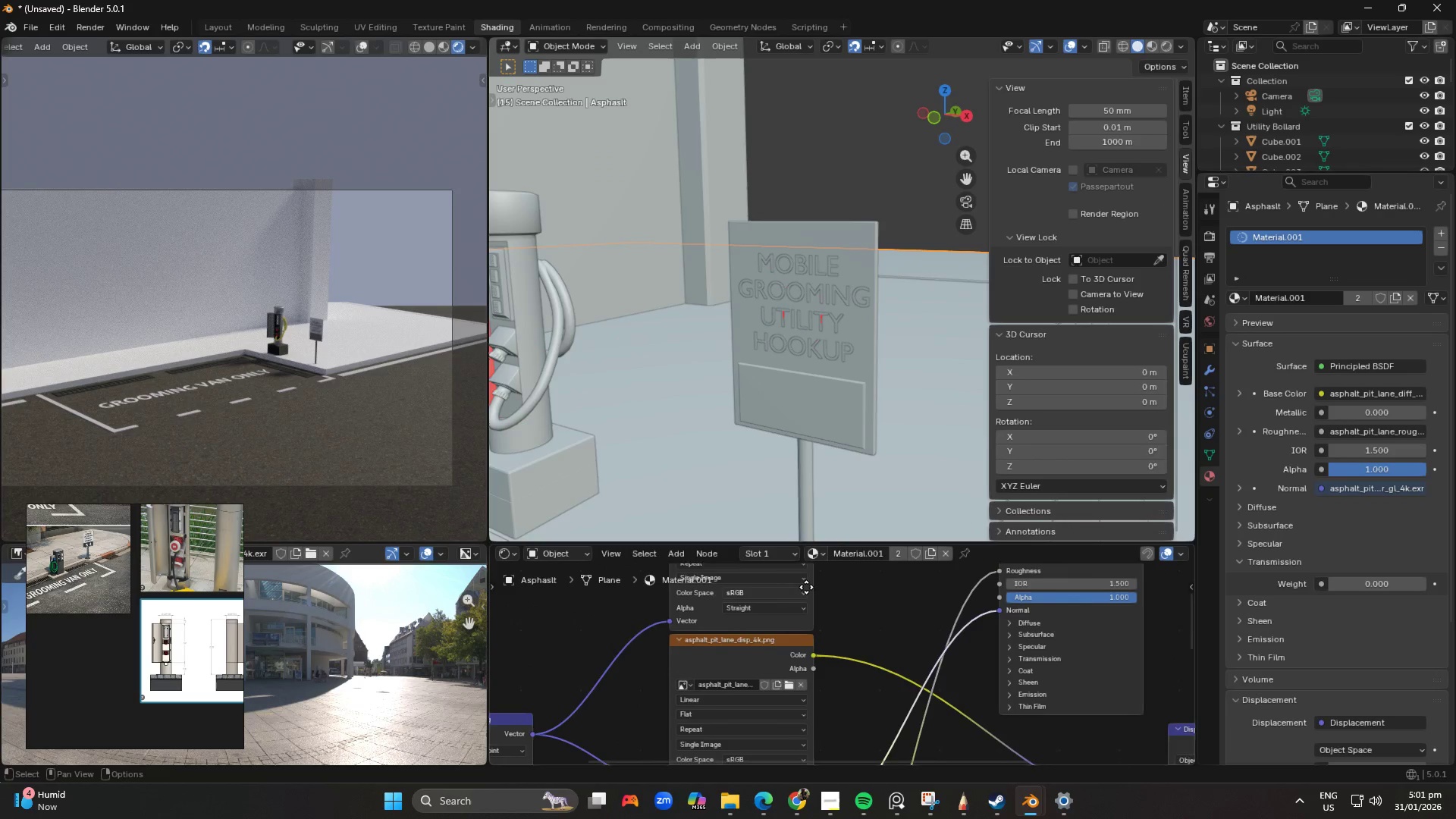 
scroll: coordinate [789, 618], scroll_direction: up, amount: 2.0
 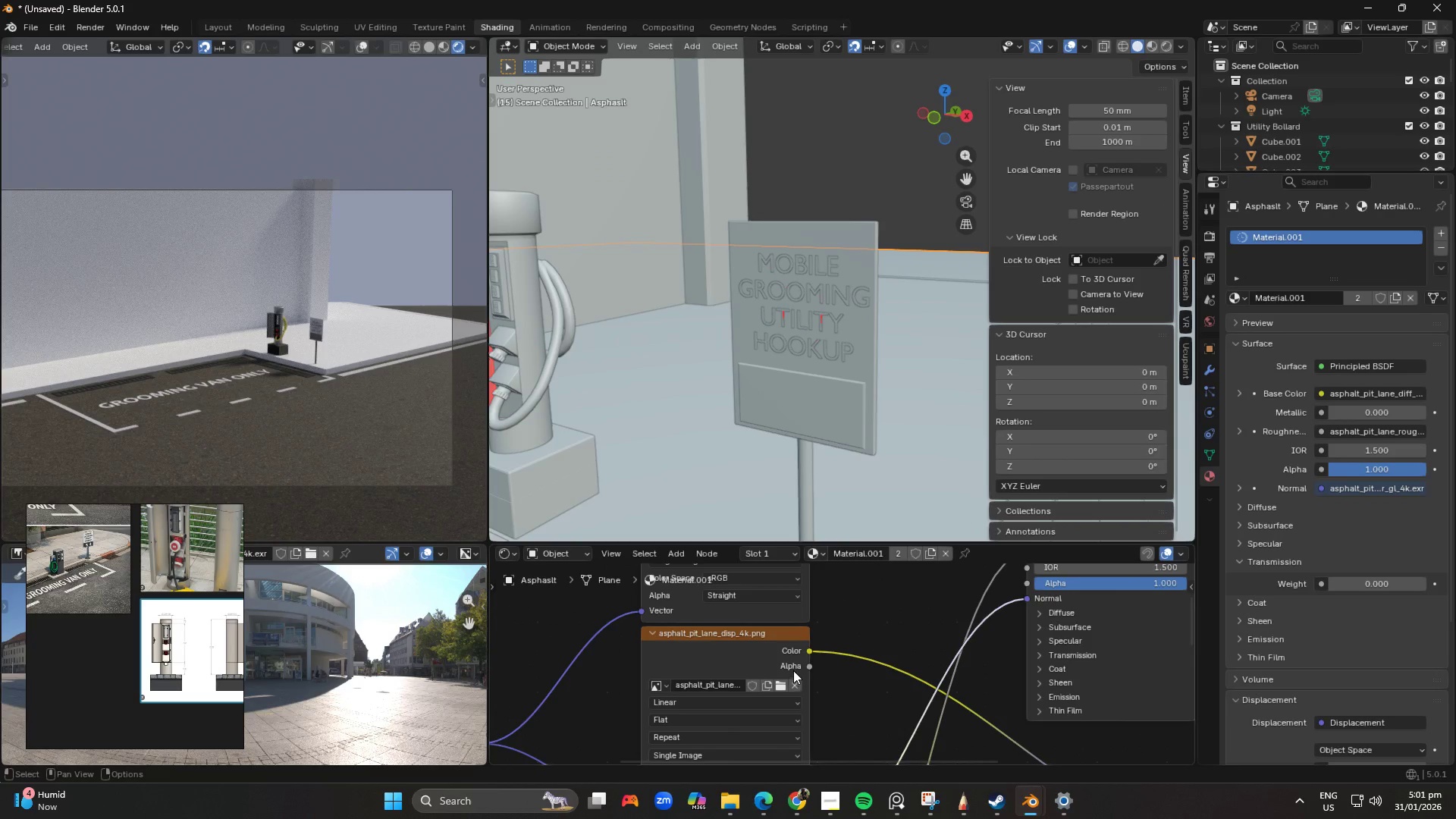 
scroll: coordinate [828, 665], scroll_direction: down, amount: 4.0
 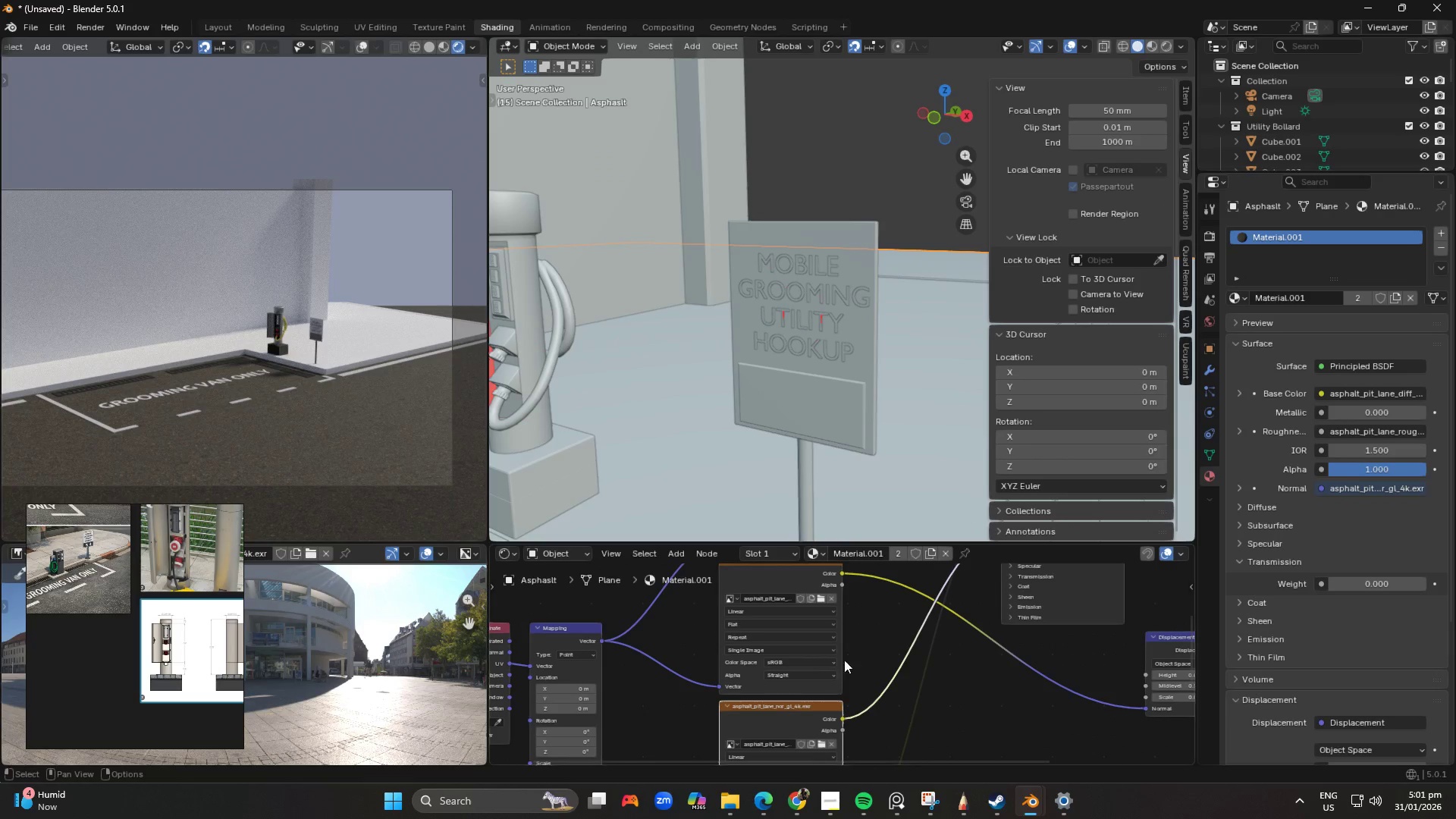 
scroll: coordinate [861, 646], scroll_direction: up, amount: 1.0
 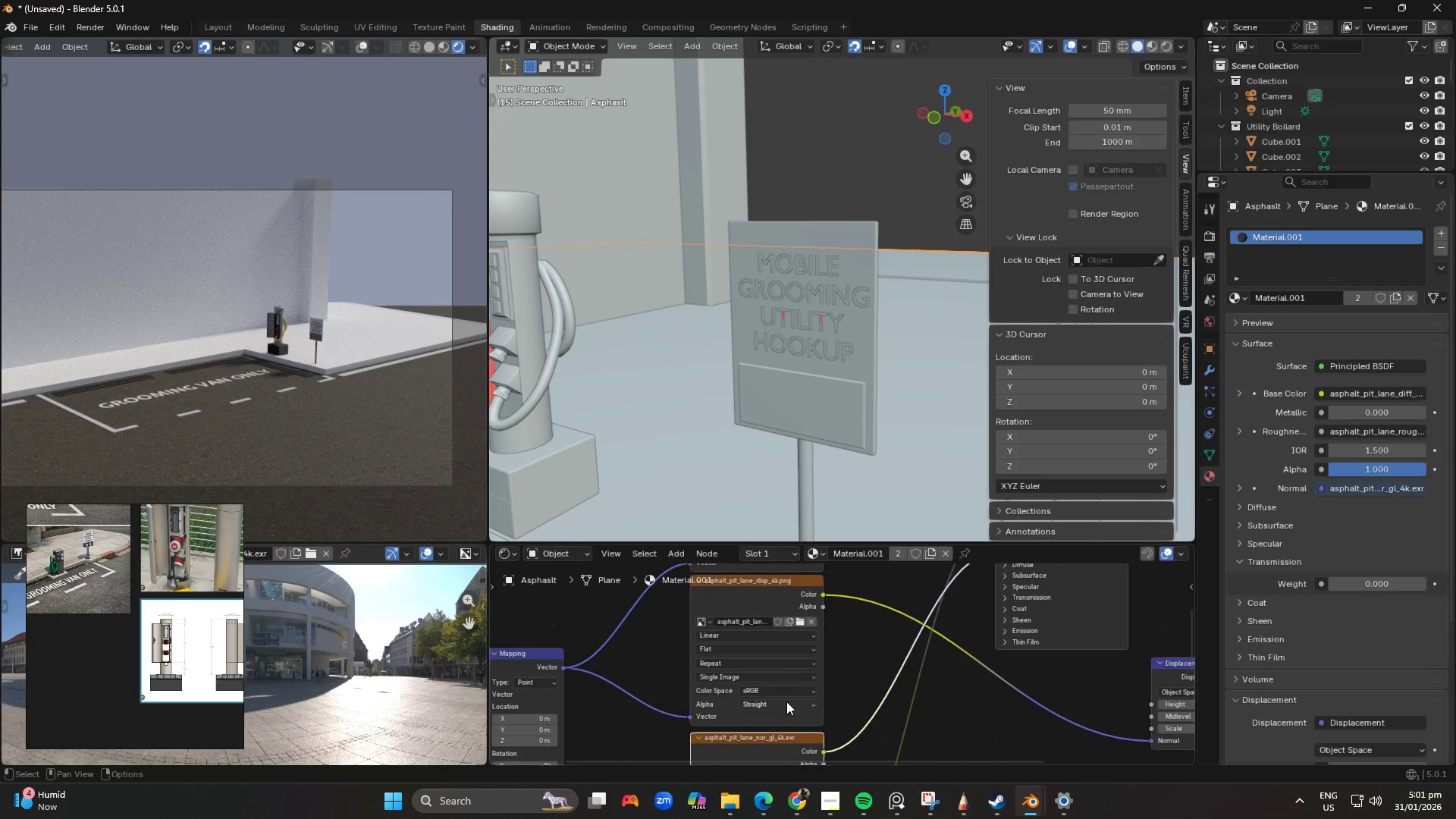 
left_click([784, 692])
 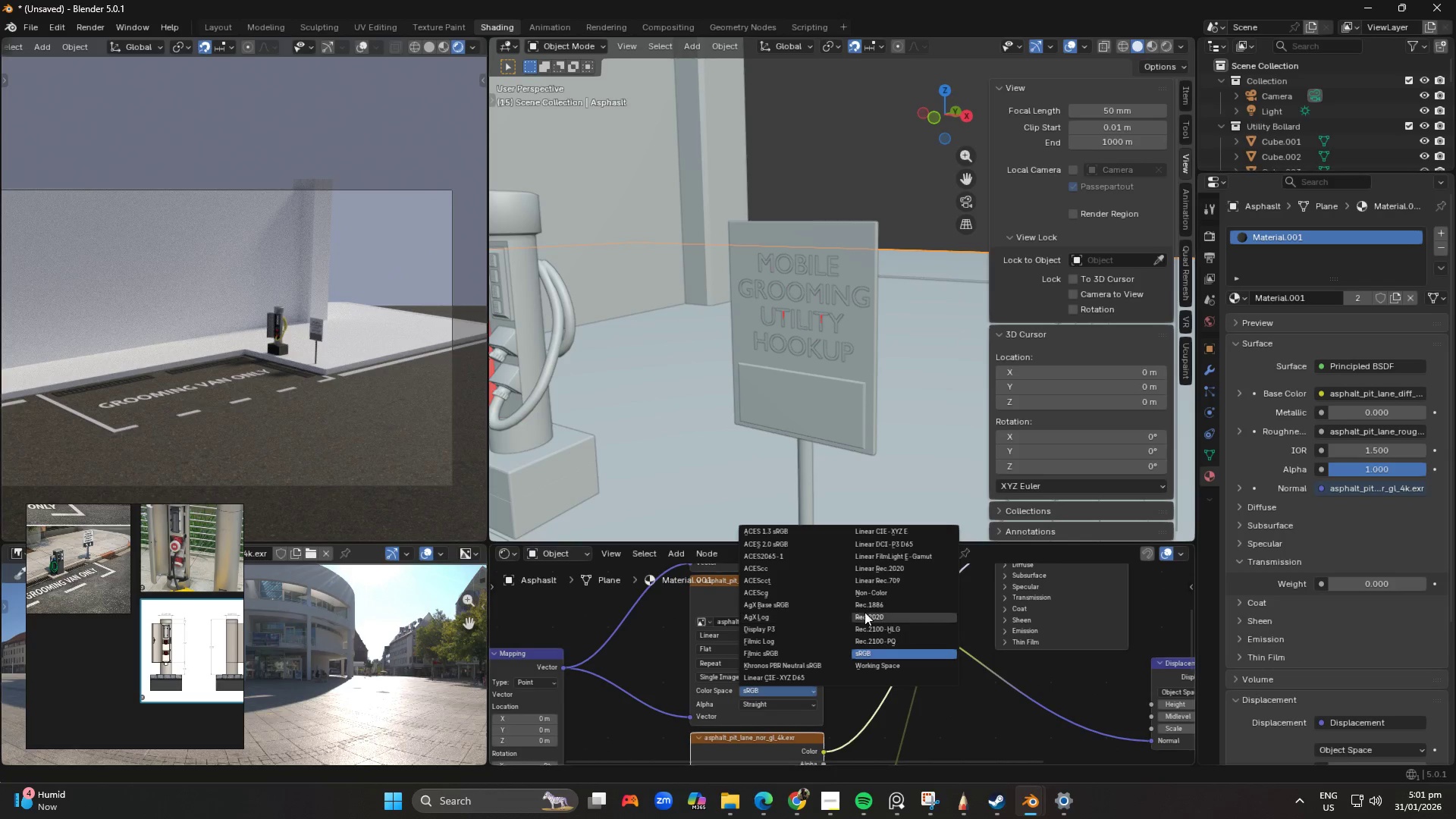 
left_click([874, 595])
 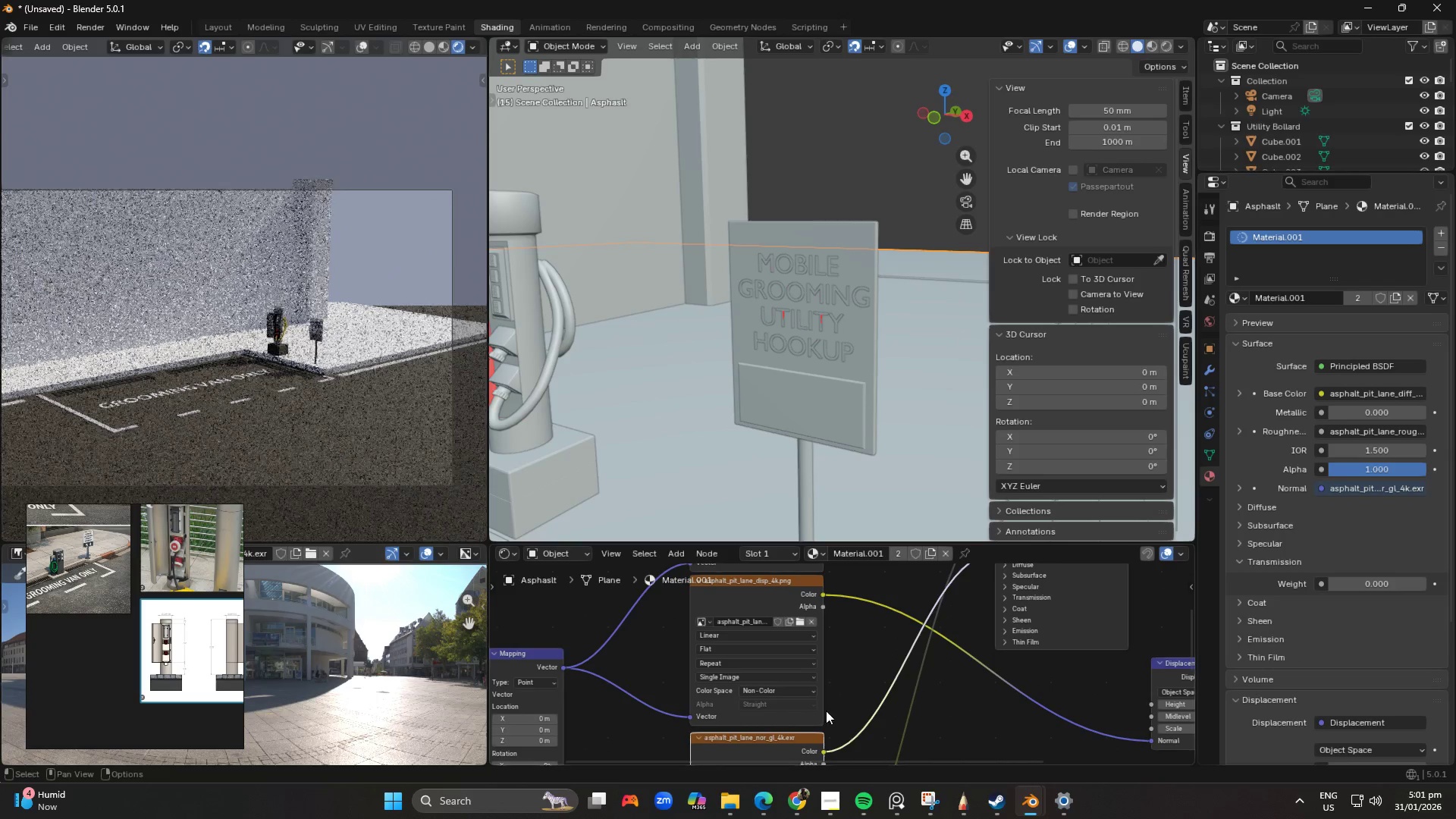 
scroll: coordinate [821, 736], scroll_direction: down, amount: 2.0
 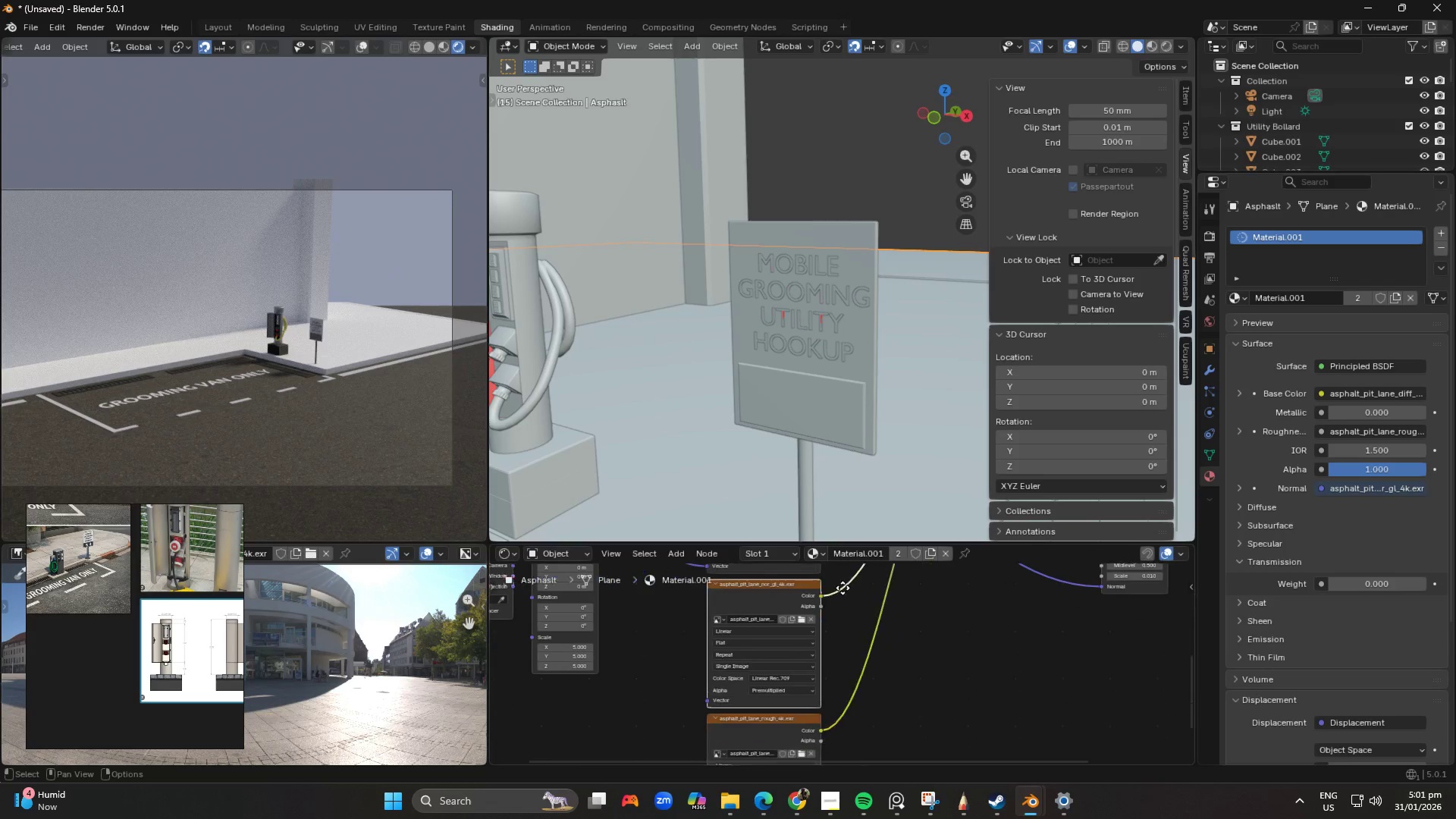 
scroll: coordinate [822, 737], scroll_direction: up, amount: 5.0
 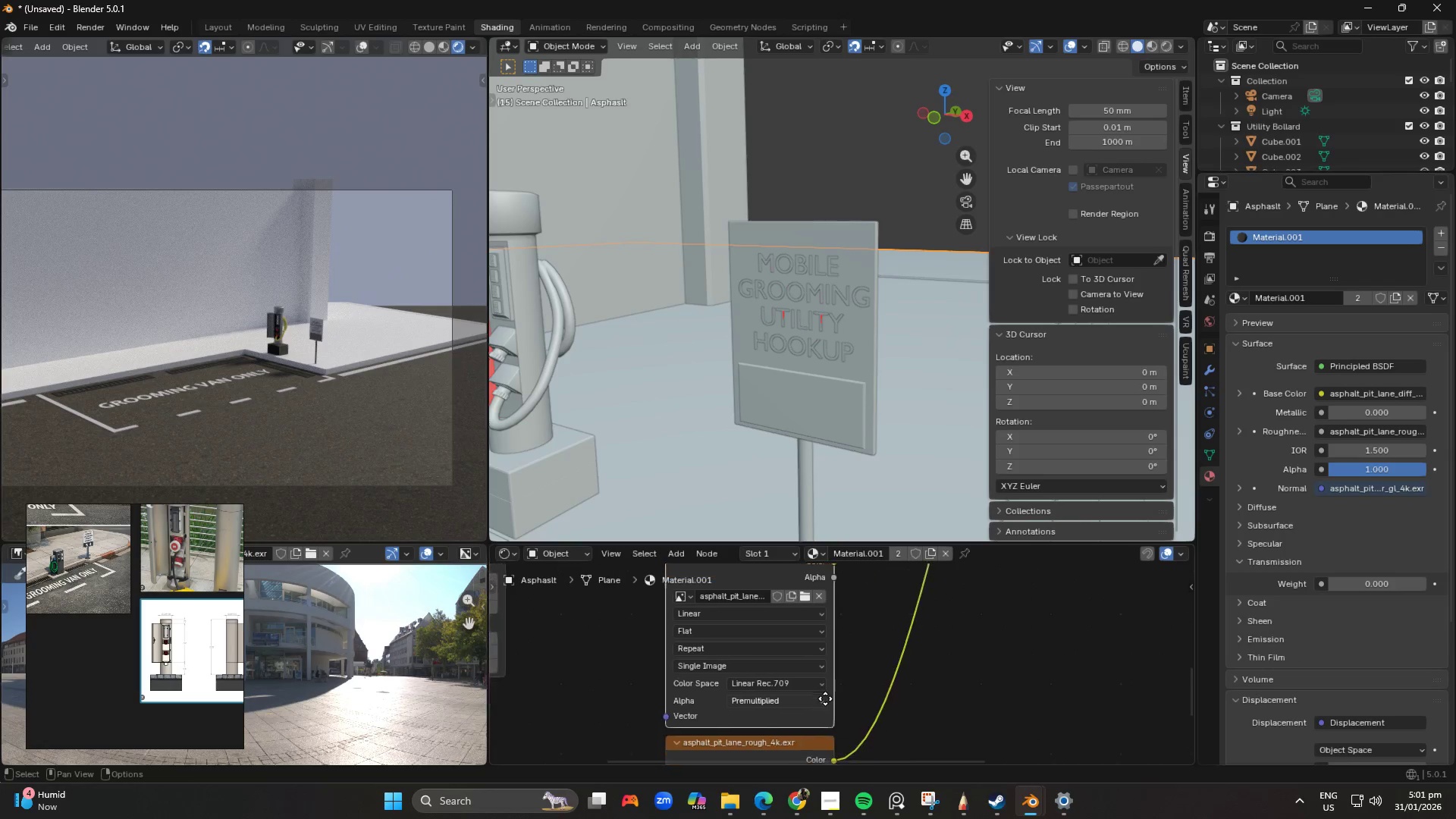 
mouse_move([820, 675])
 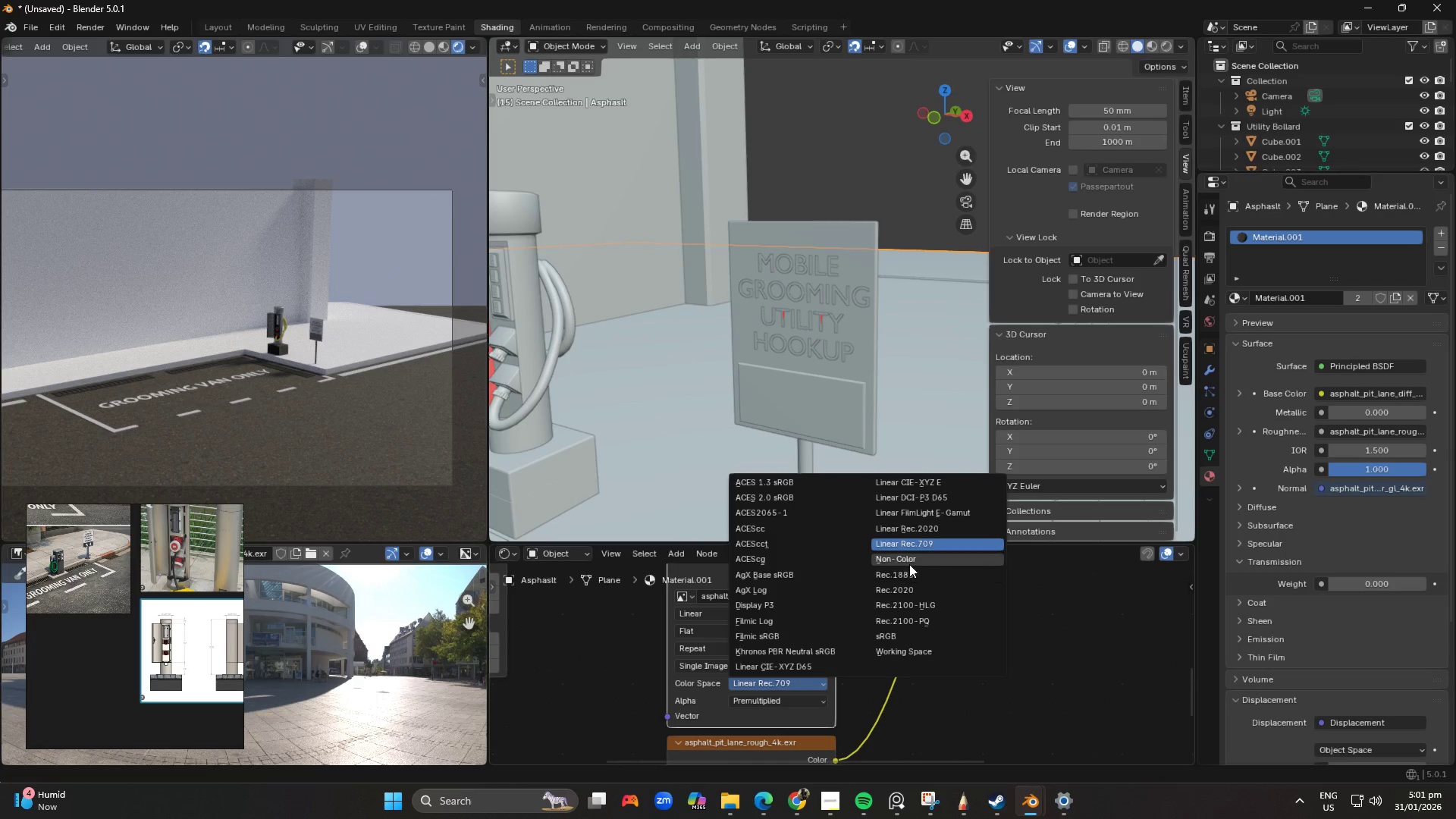 
left_click([909, 563])
 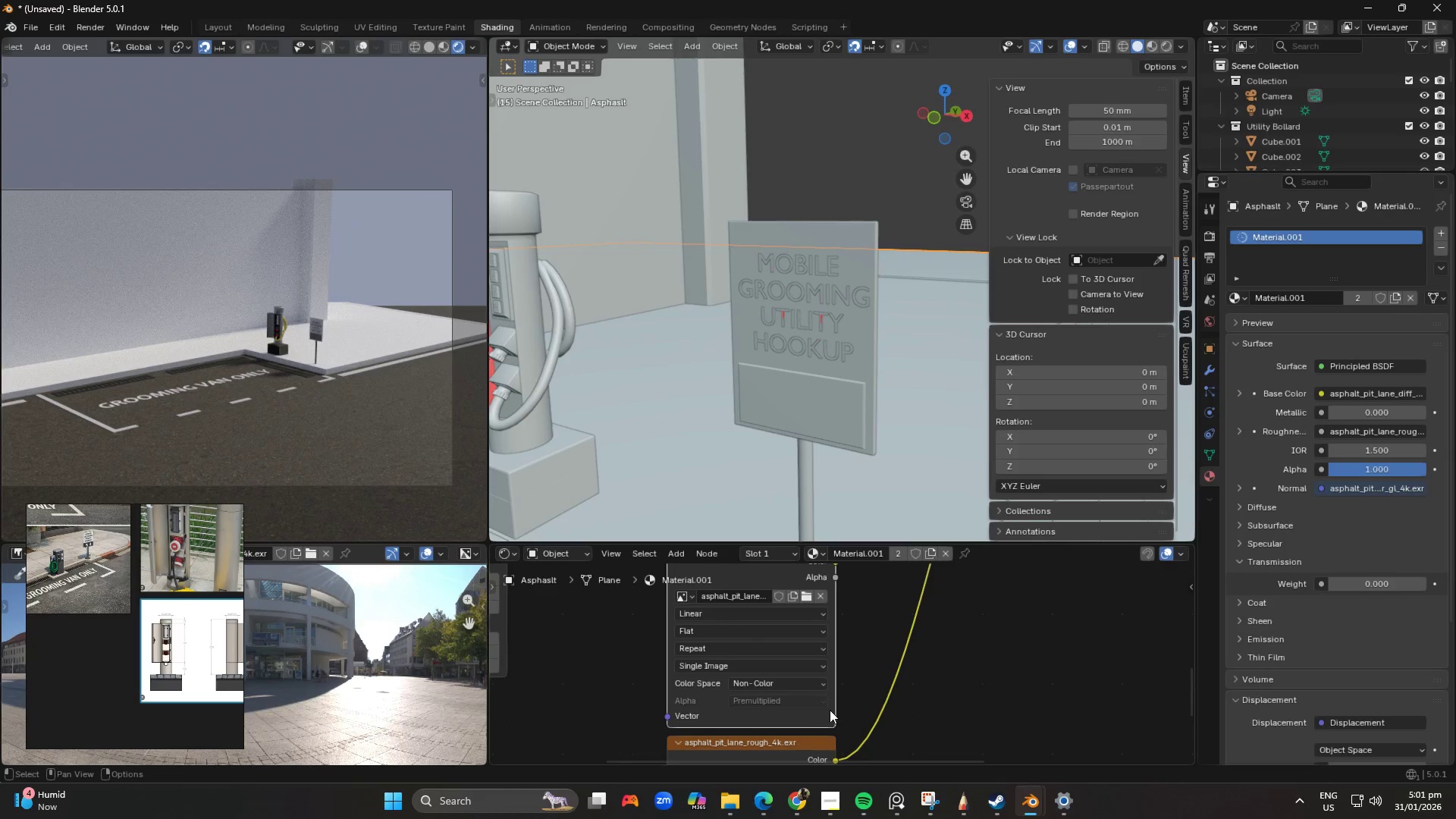 
scroll: coordinate [833, 717], scroll_direction: down, amount: 1.0
 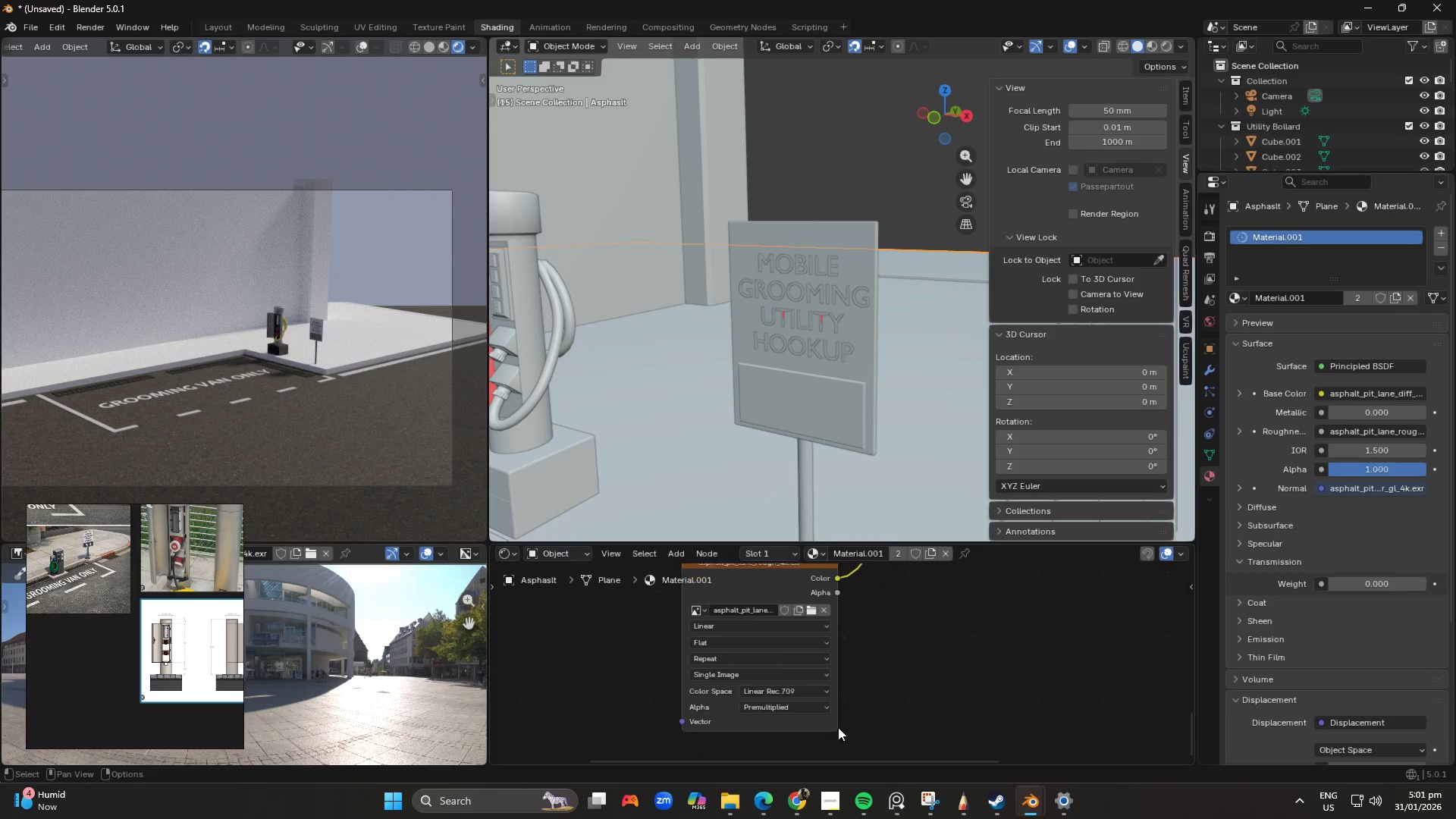 
scroll: coordinate [832, 752], scroll_direction: up, amount: 2.0
 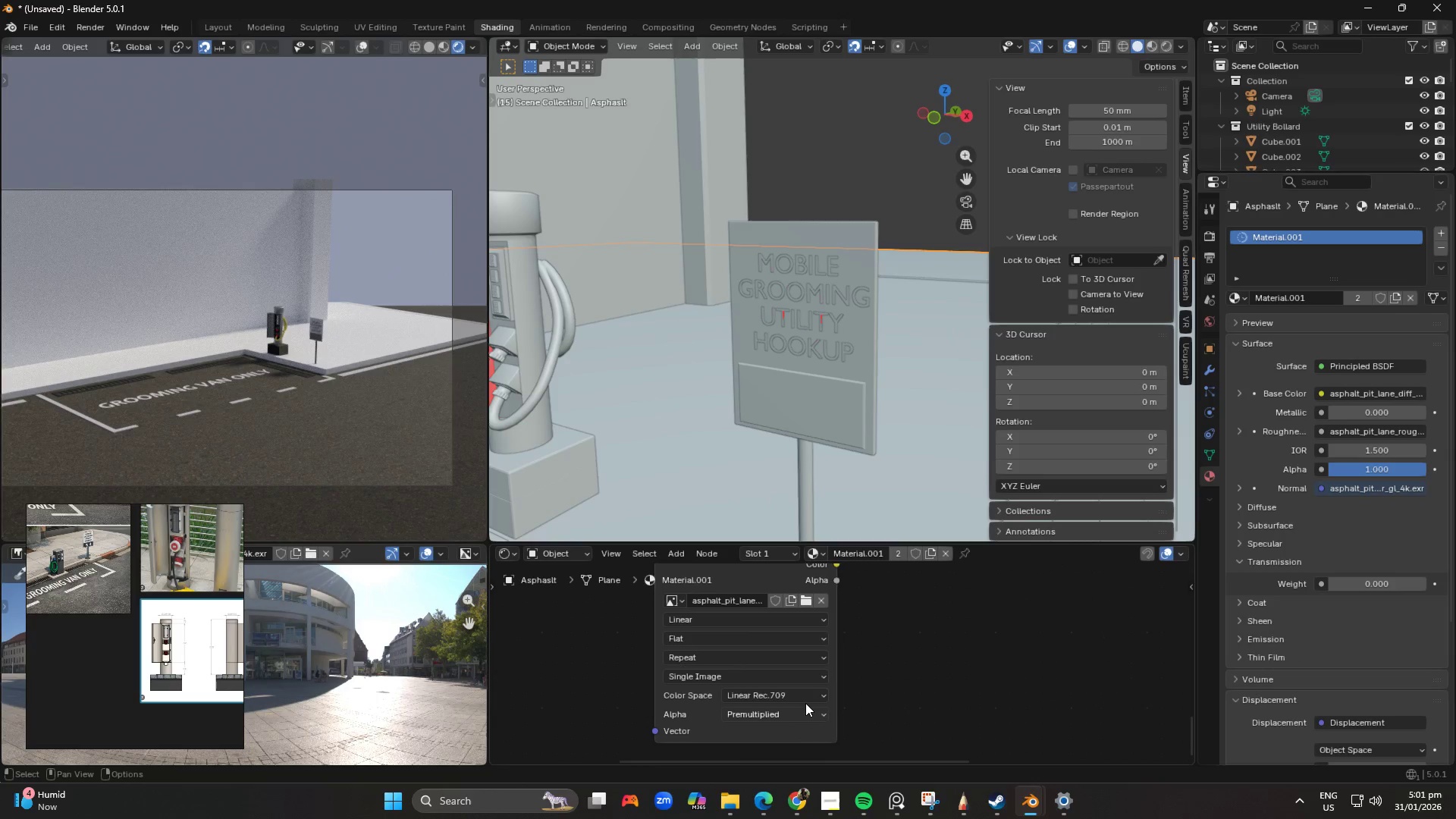 
left_click([805, 701])
 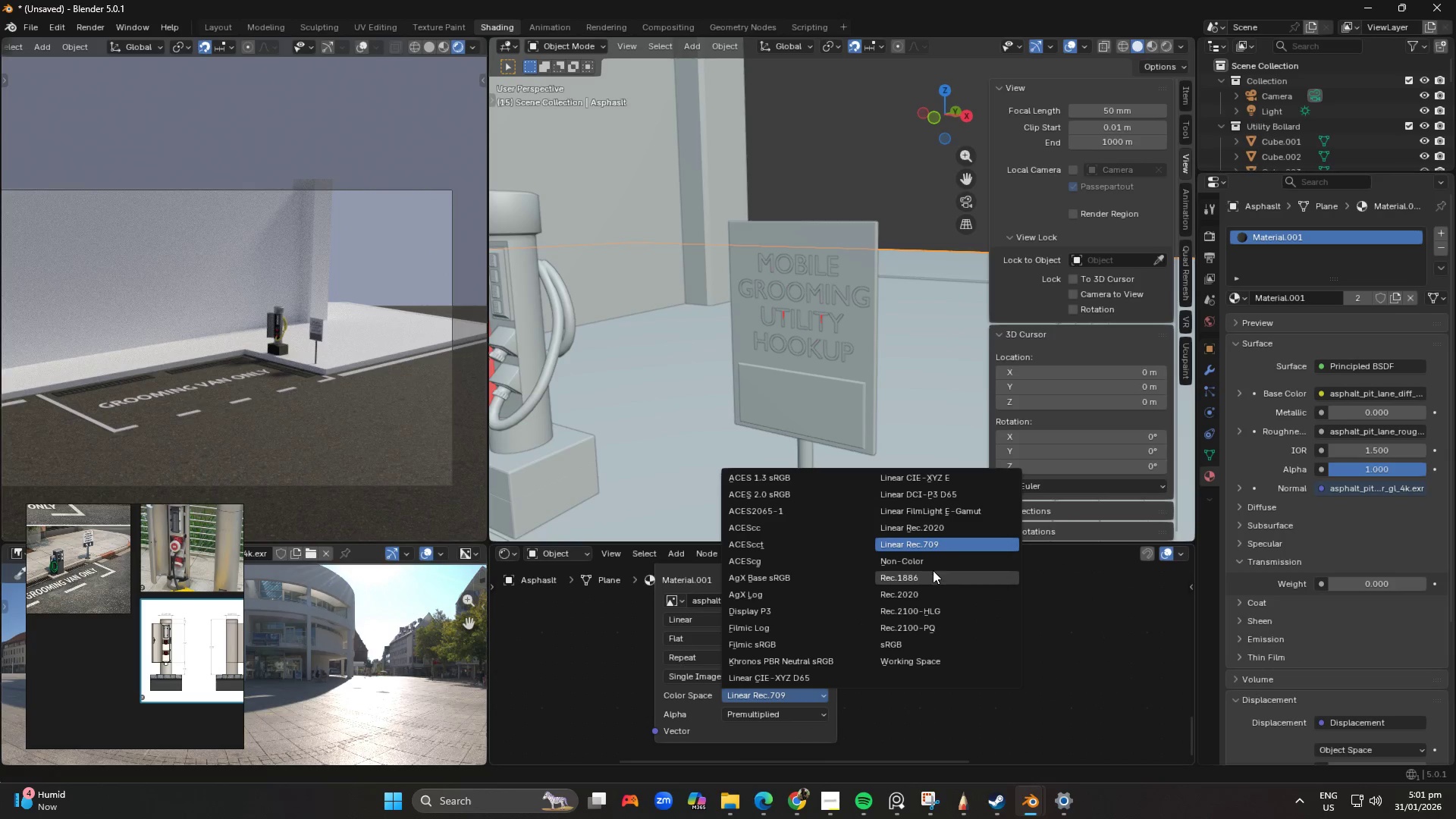 
left_click([932, 563])
 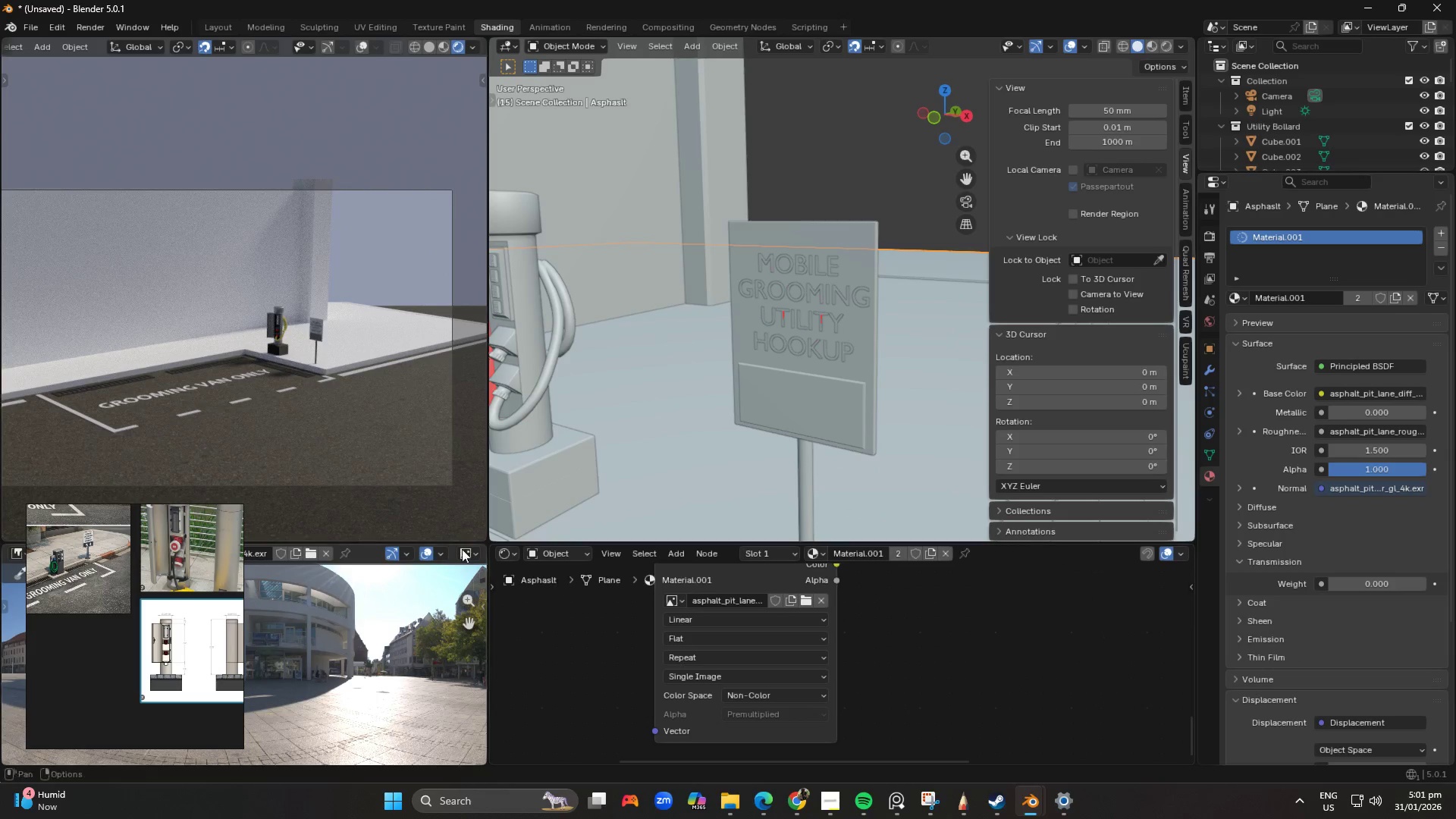 
scroll: coordinate [824, 676], scroll_direction: down, amount: 7.0
 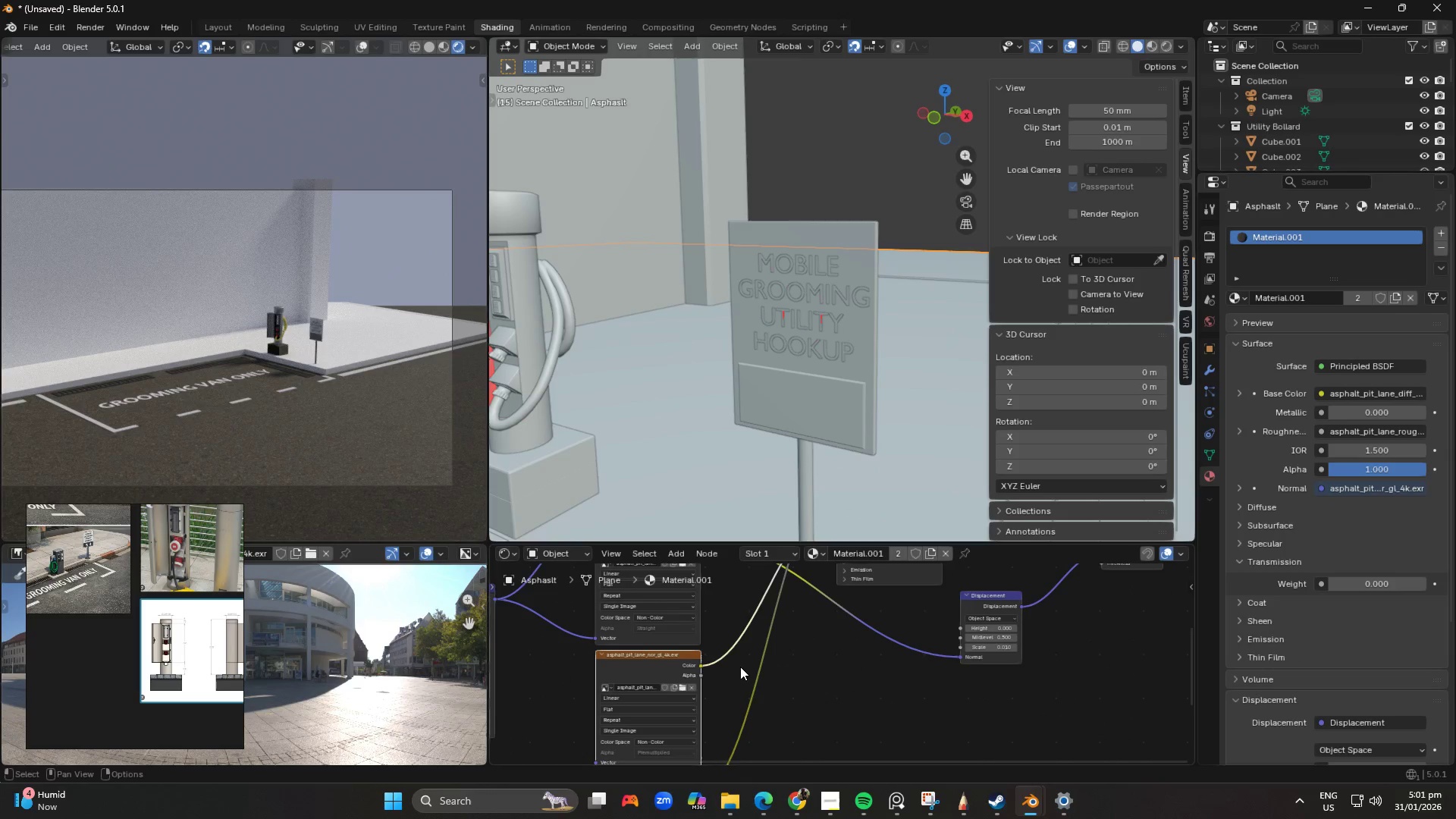 
scroll: coordinate [876, 622], scroll_direction: up, amount: 2.0
 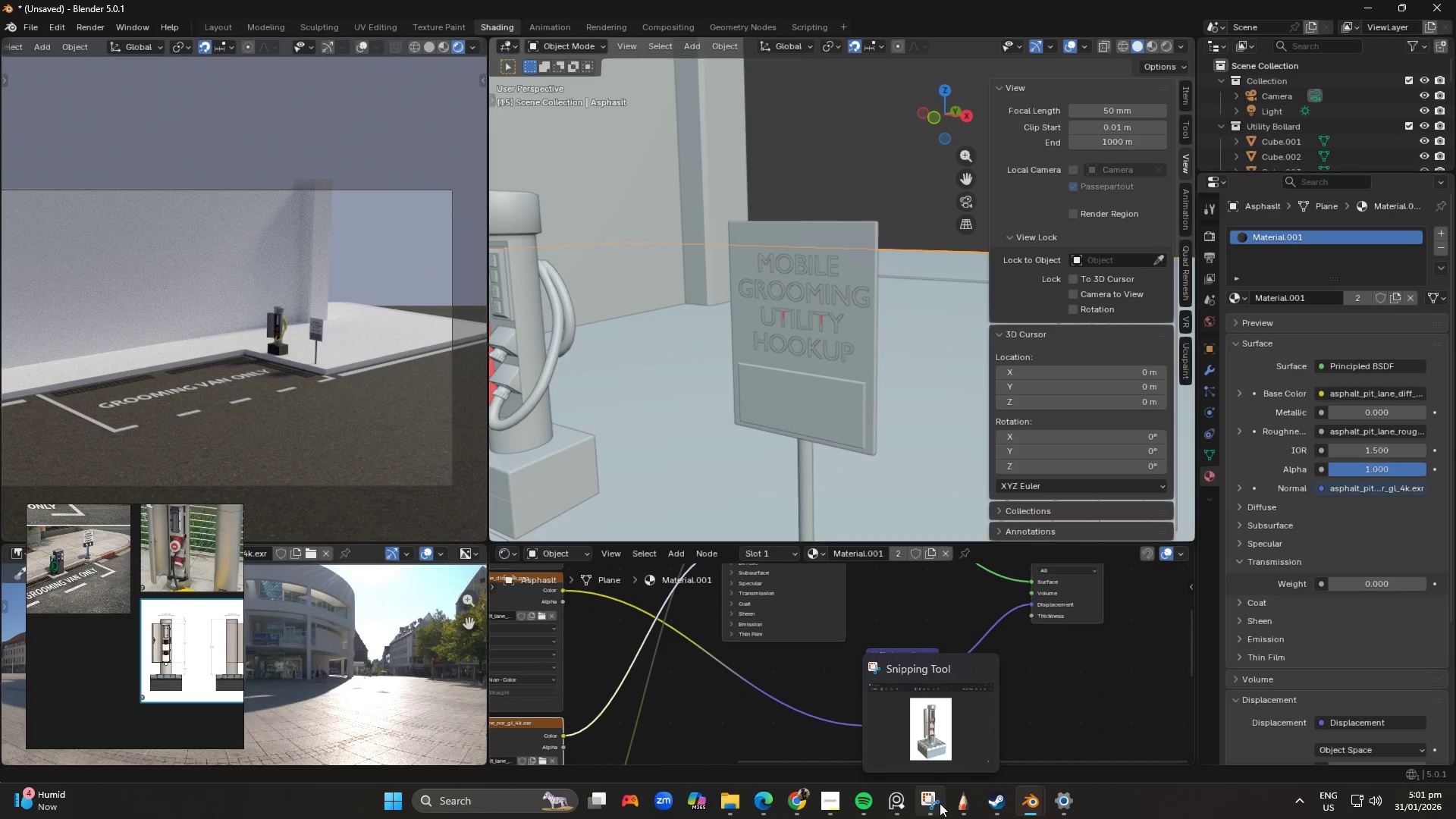 
left_click([1031, 798])
 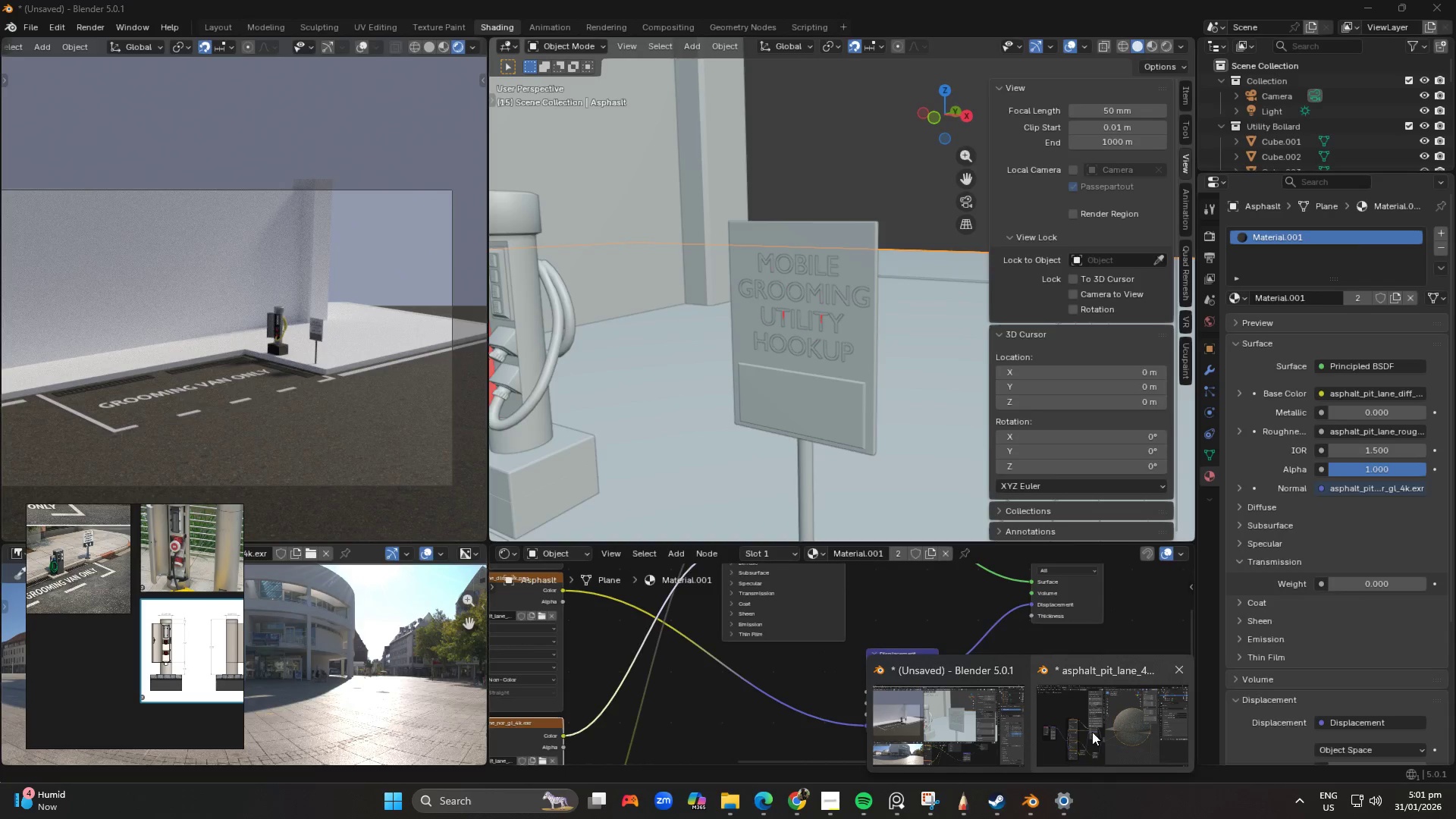 
left_click([1092, 726])
 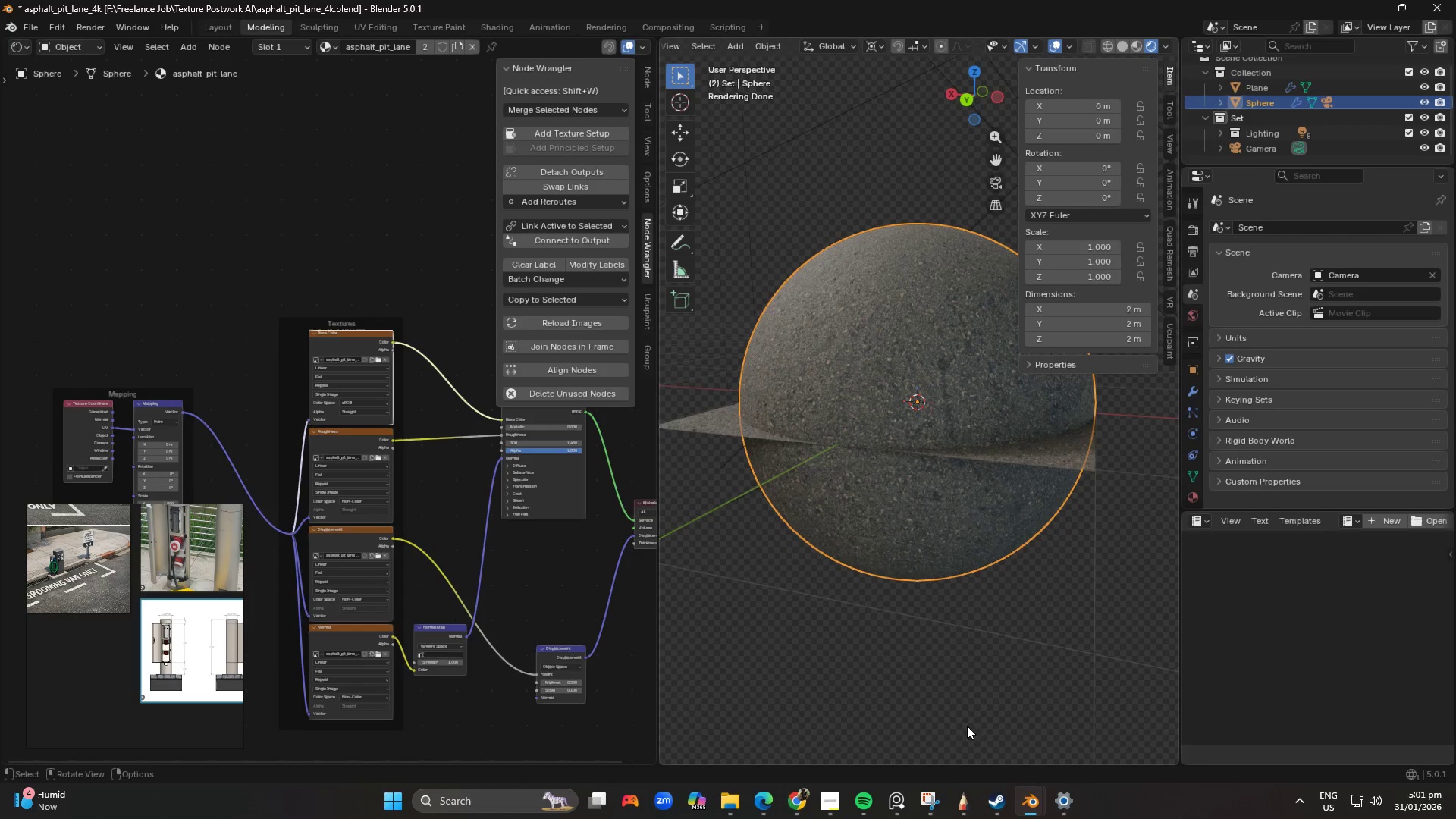 
scroll: coordinate [632, 626], scroll_direction: up, amount: 10.0
 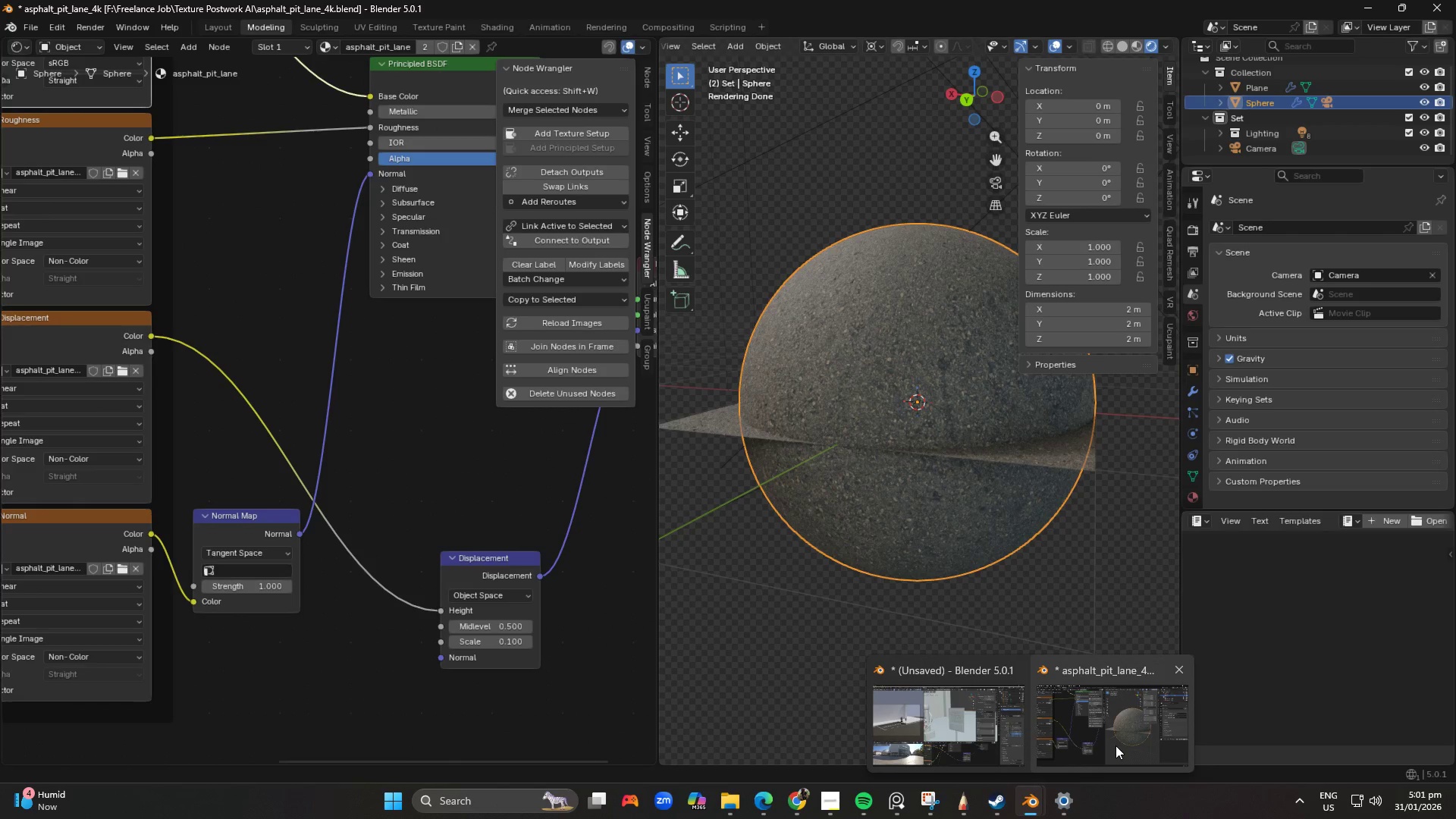 
left_click([1117, 748])
 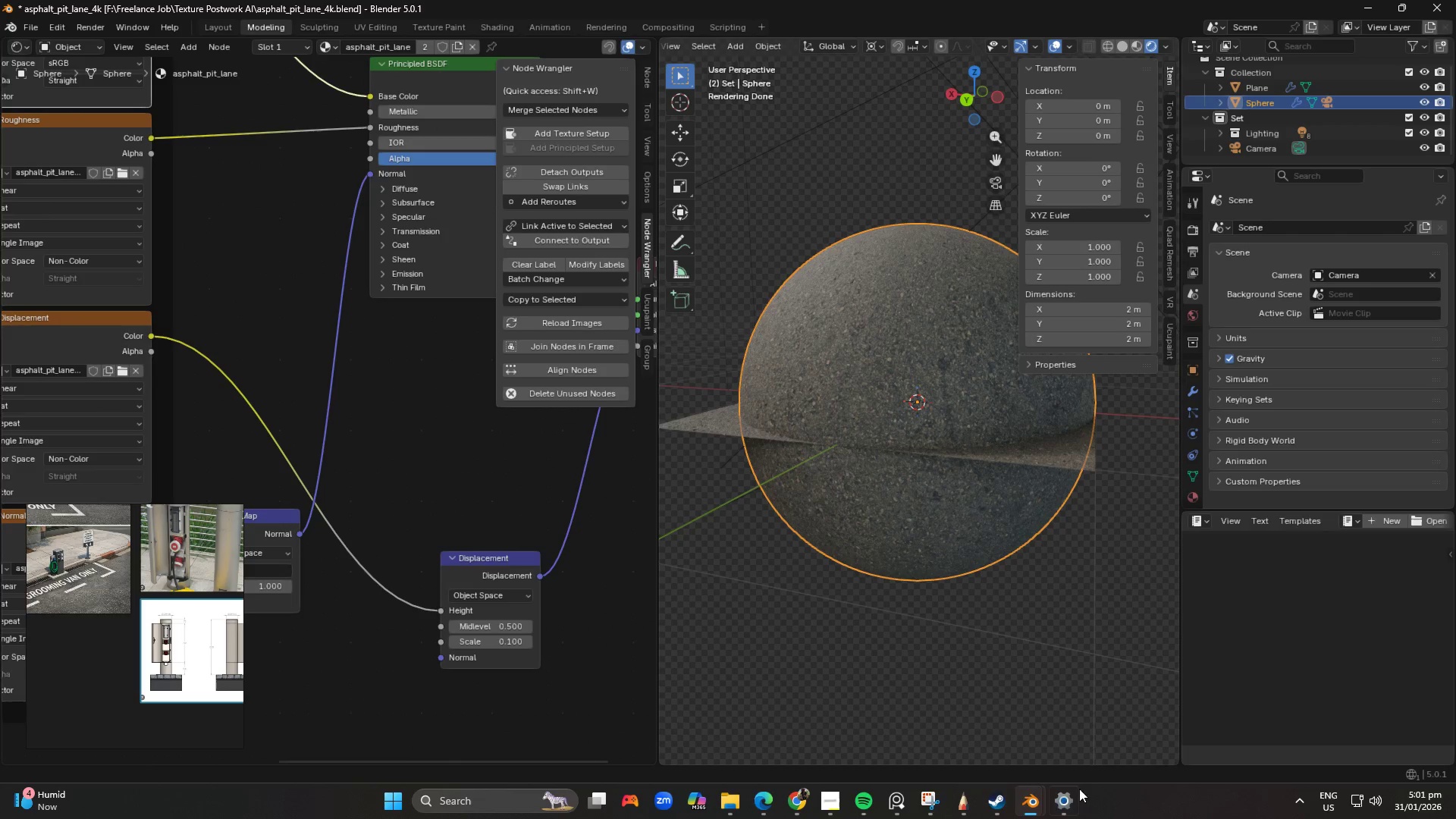 
left_click([1031, 799])
 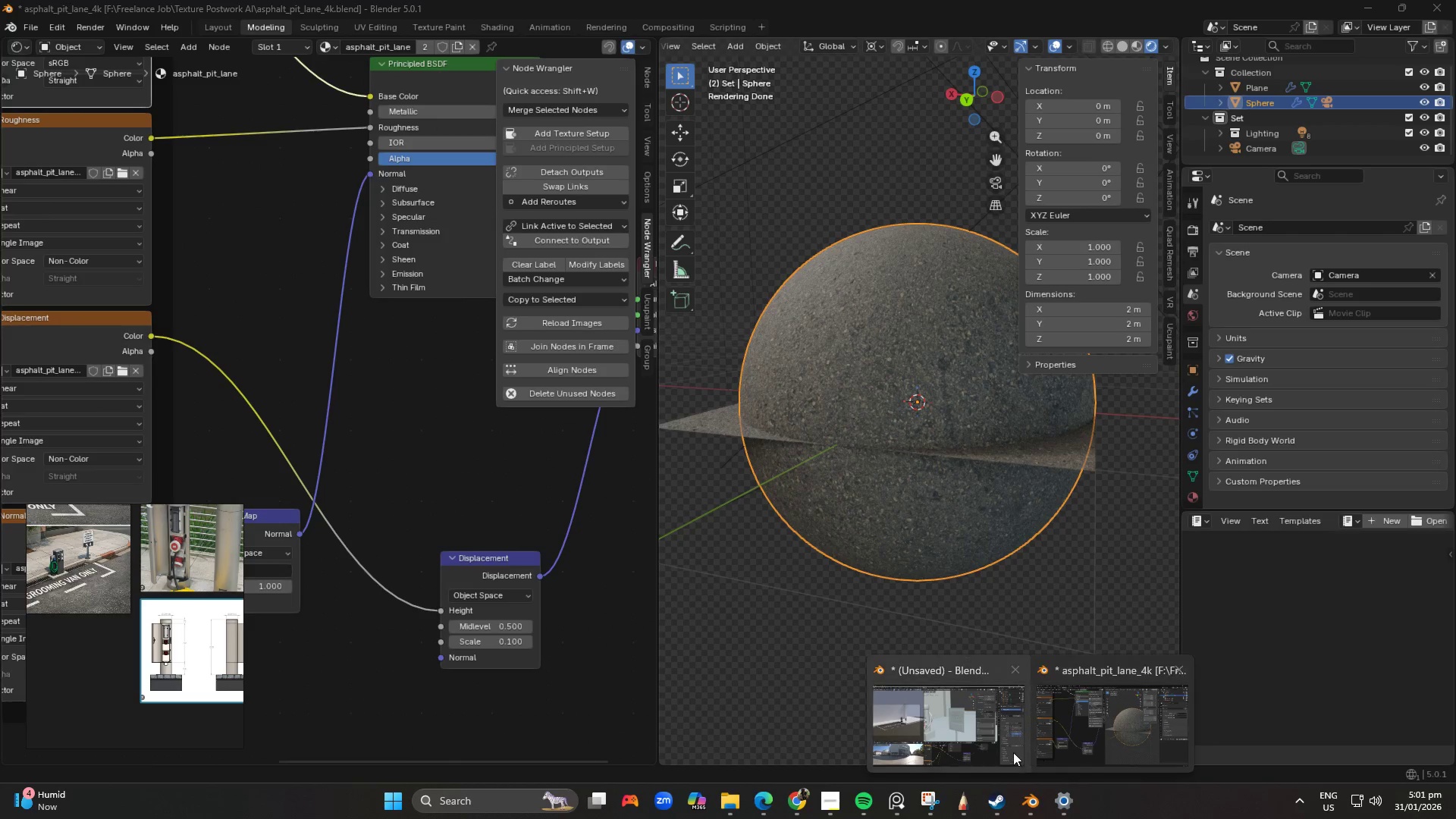 
left_click([983, 748])
 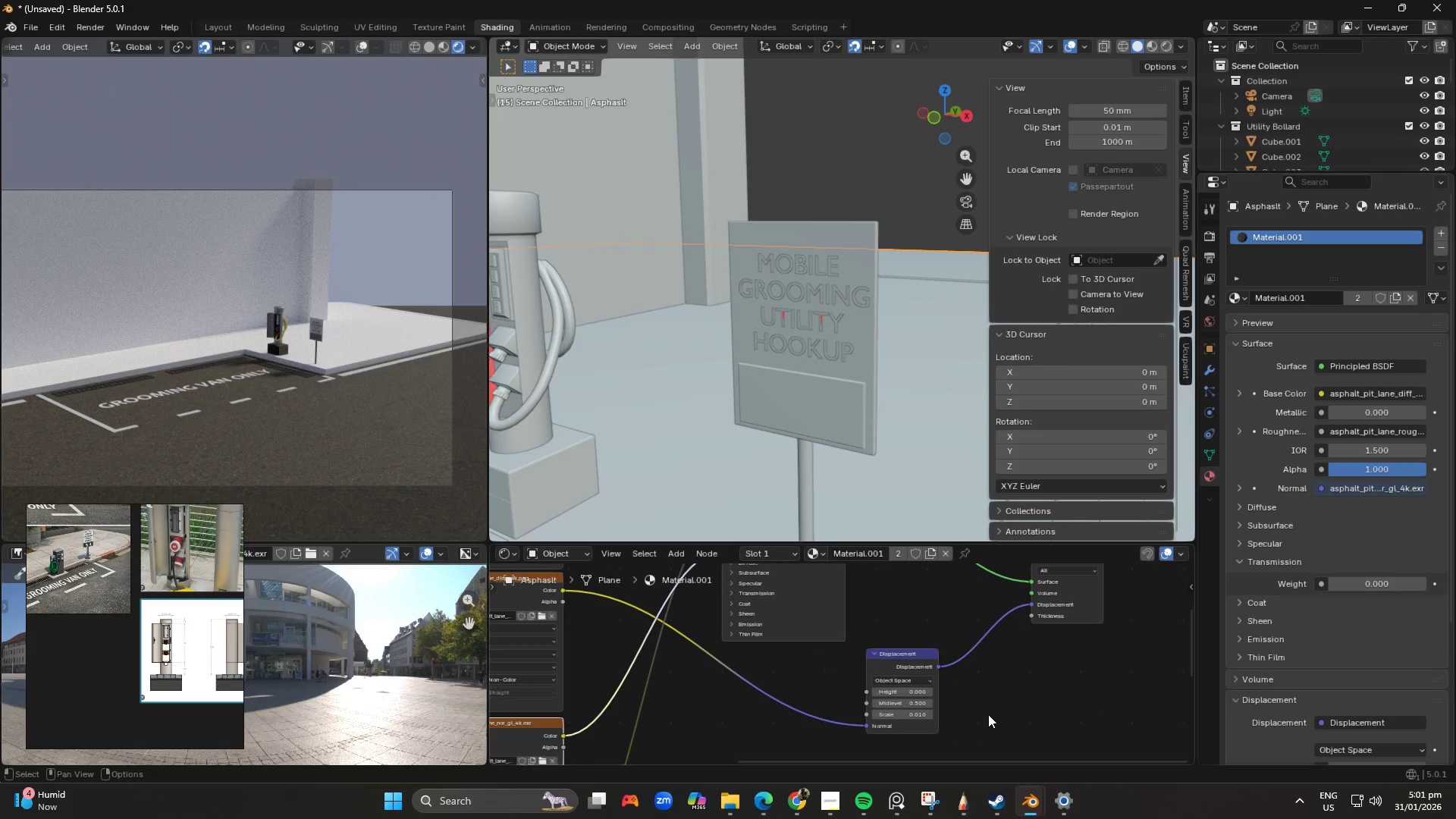 
scroll: coordinate [879, 733], scroll_direction: up, amount: 7.0
 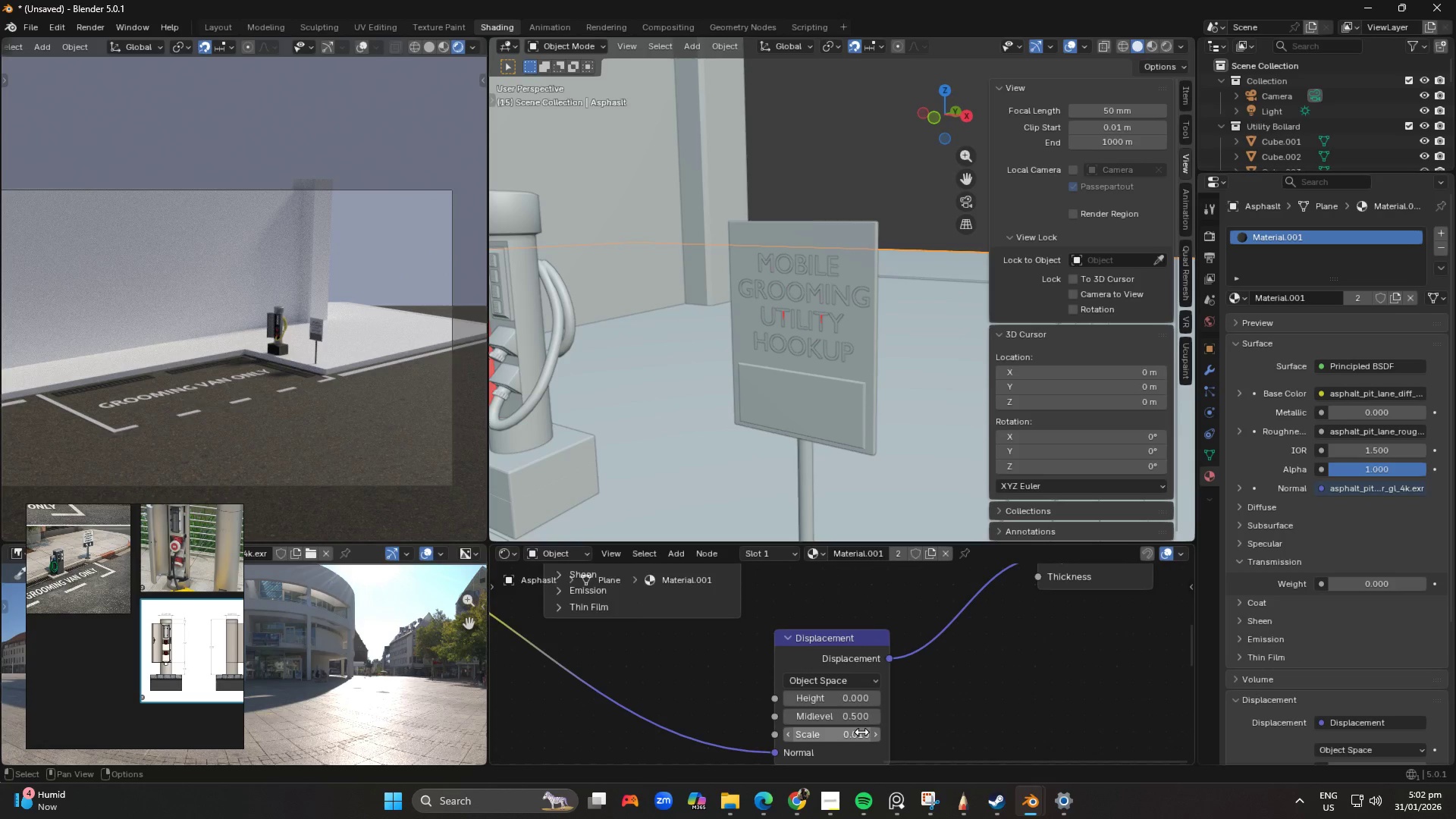 
left_click([861, 732])
 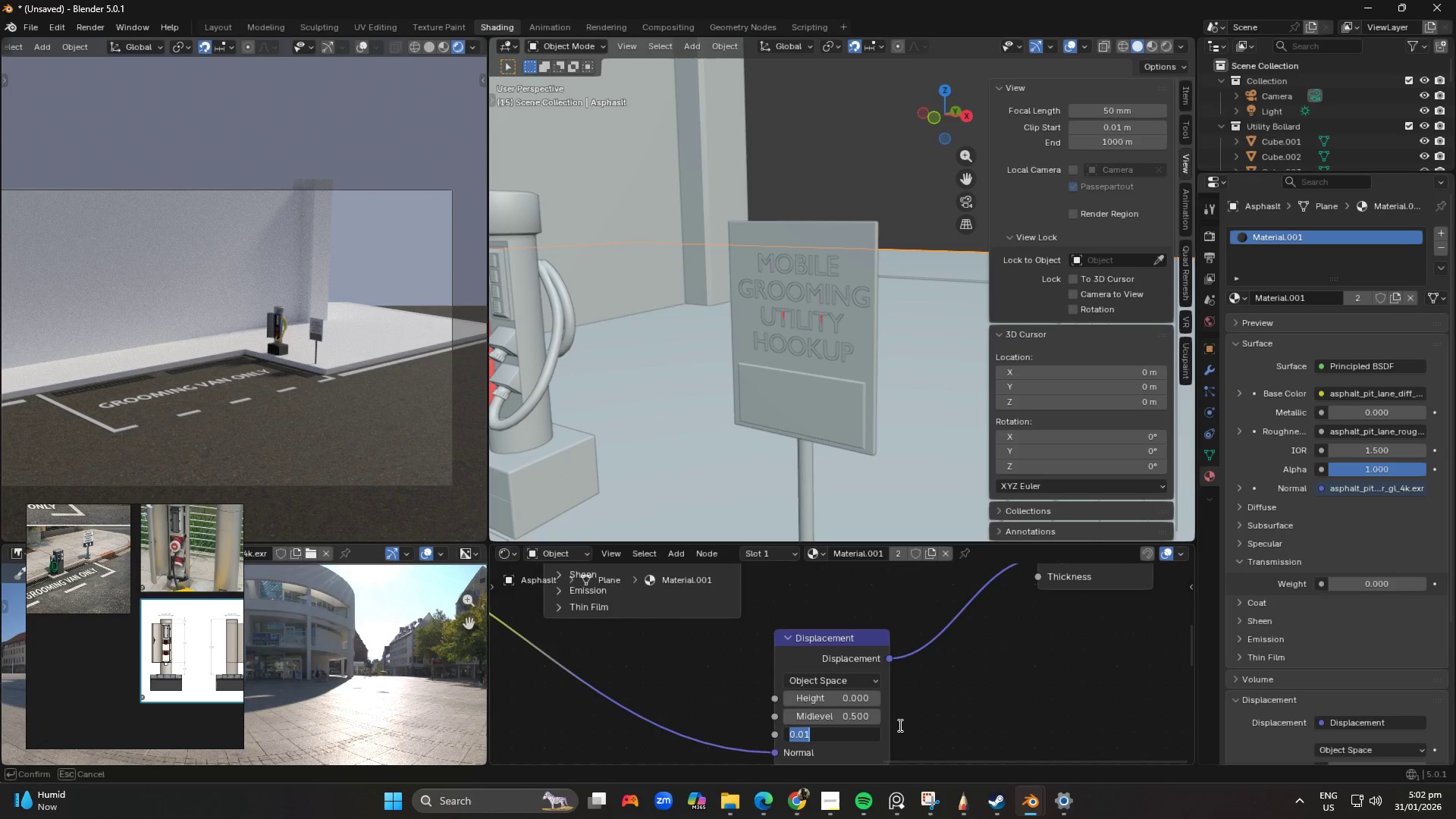 
key(NumpadDecimal)
 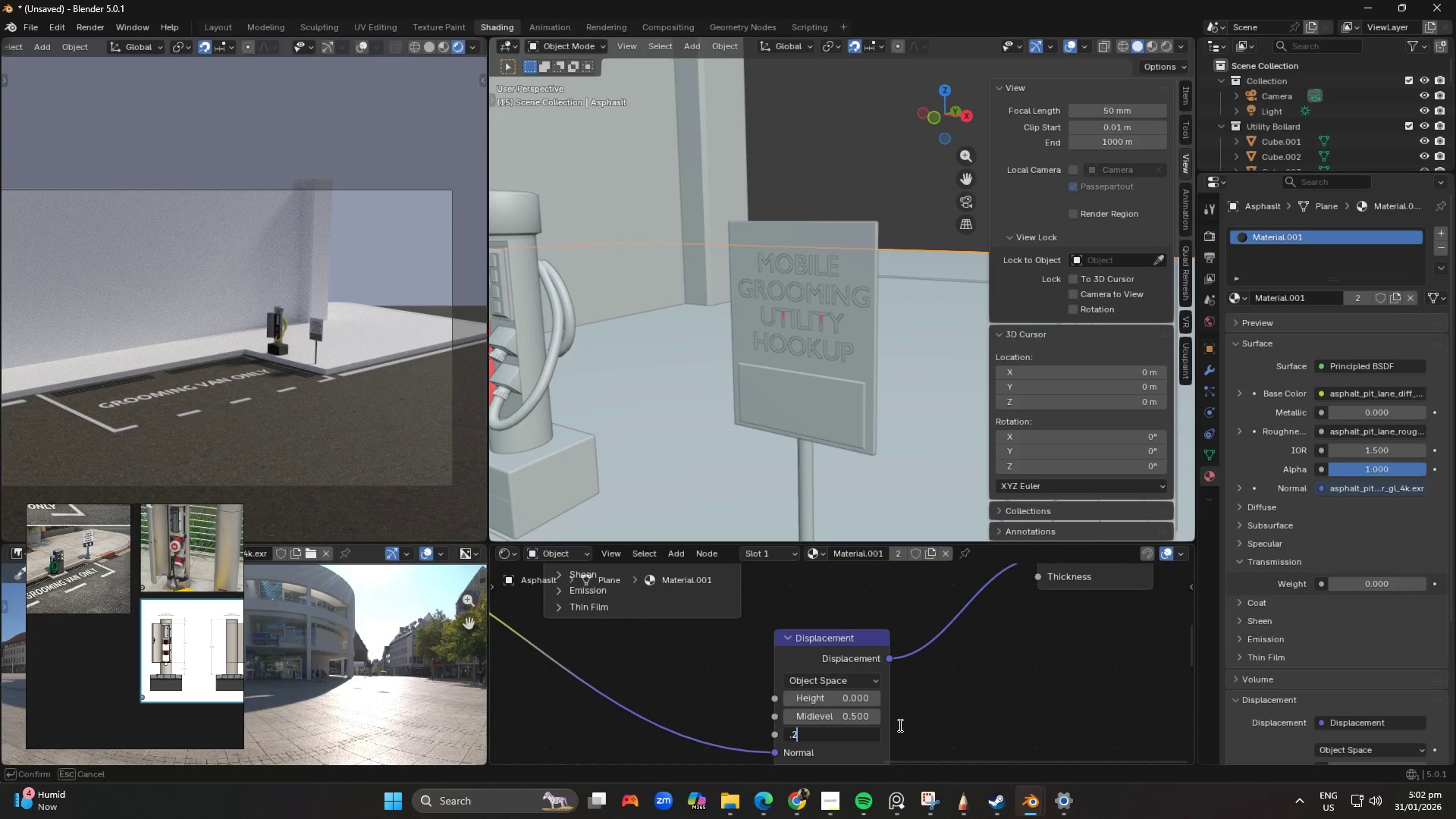 
key(Numpad2)
 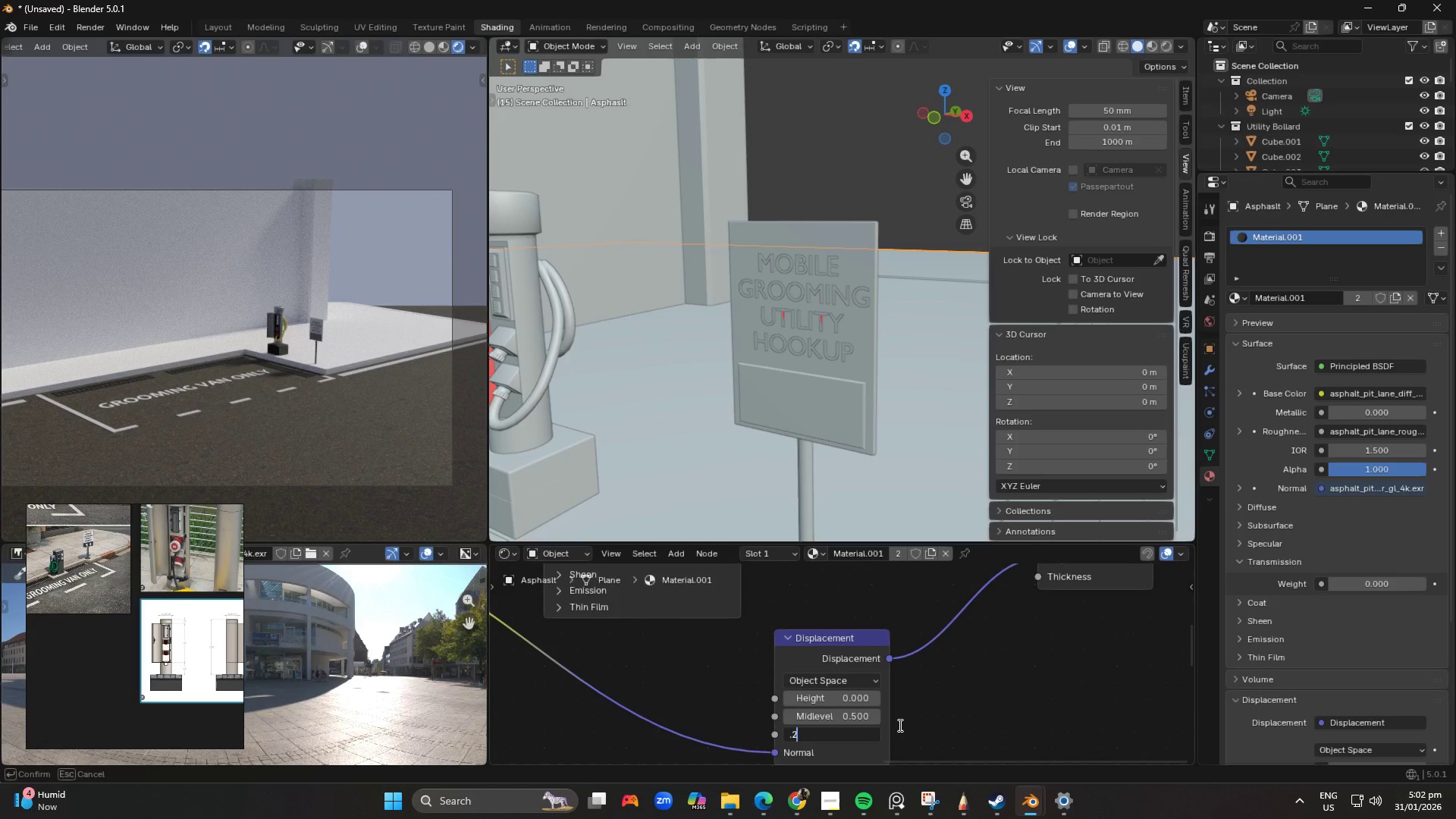 
key(Backspace)
 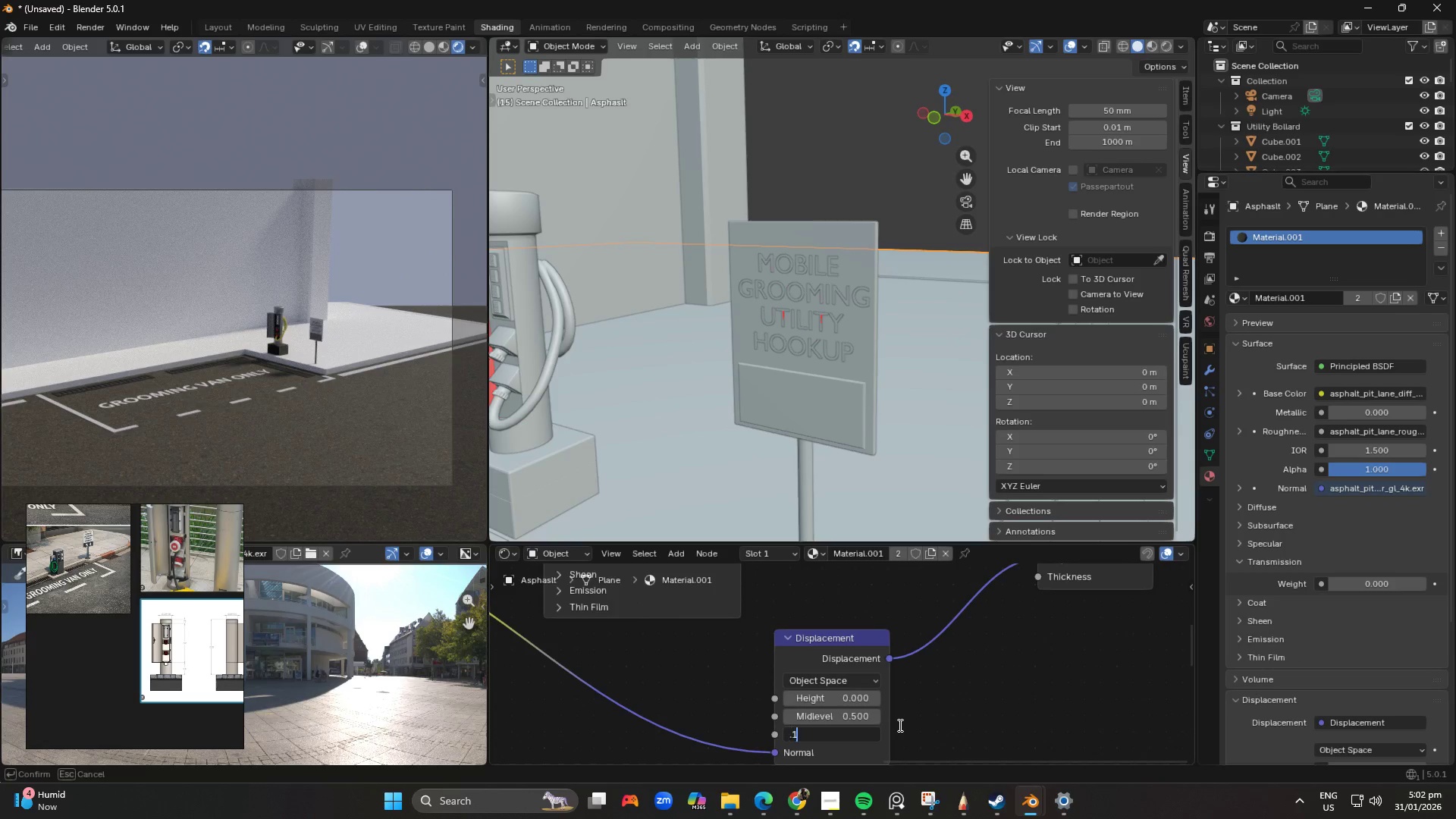 
key(Numpad1)
 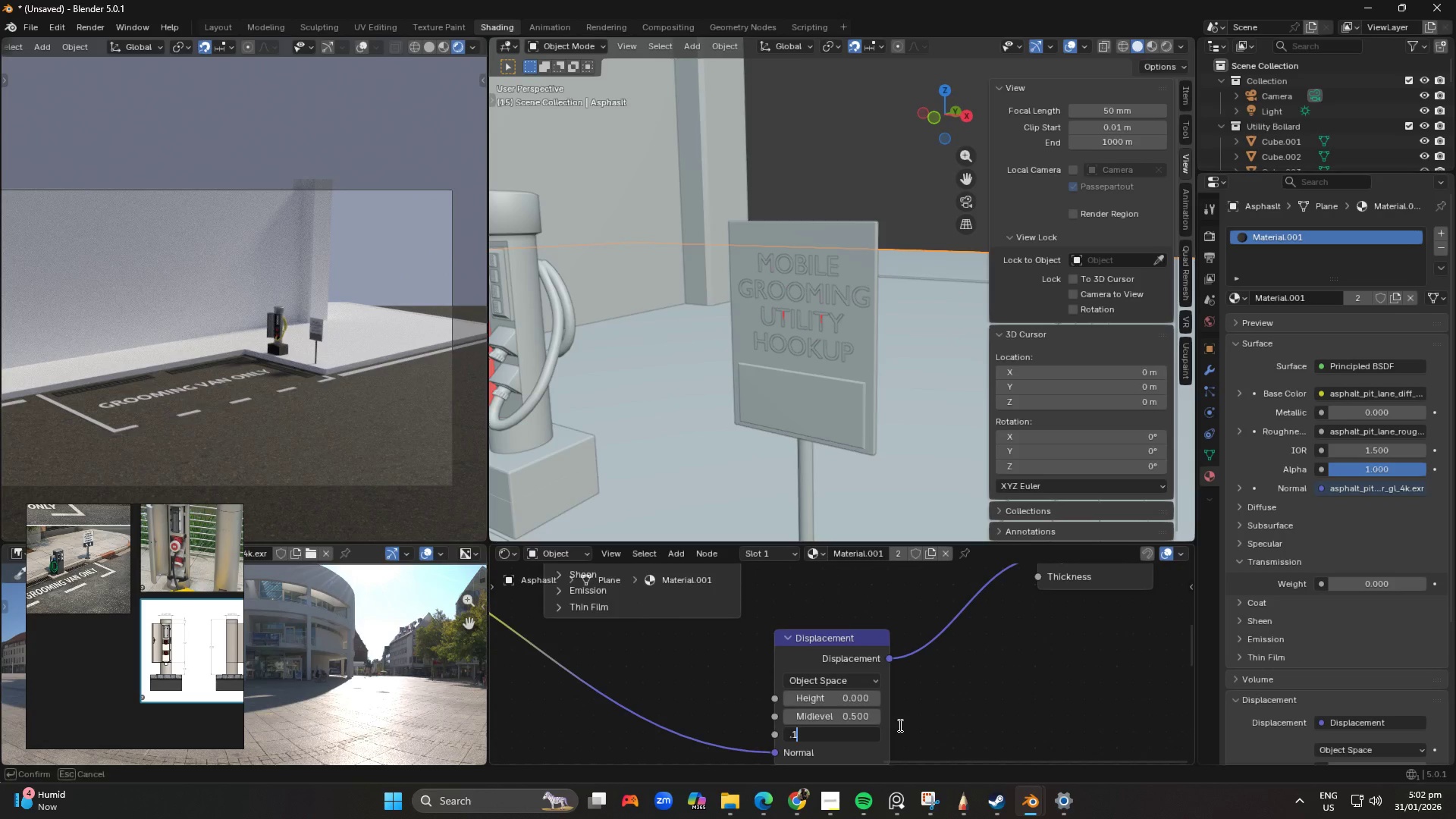 
key(NumpadEnter)
 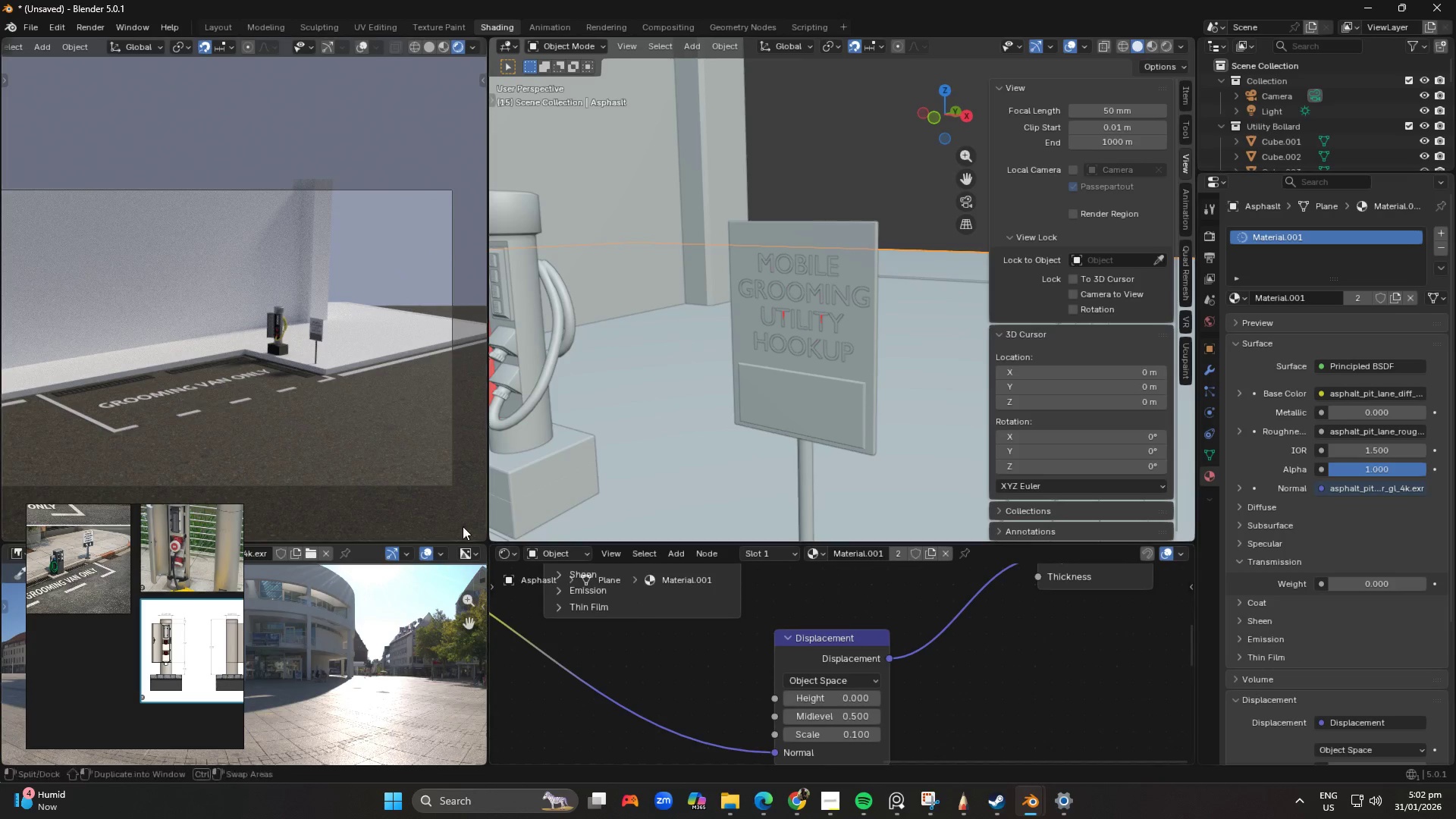 
scroll: coordinate [337, 454], scroll_direction: up, amount: 2.0
 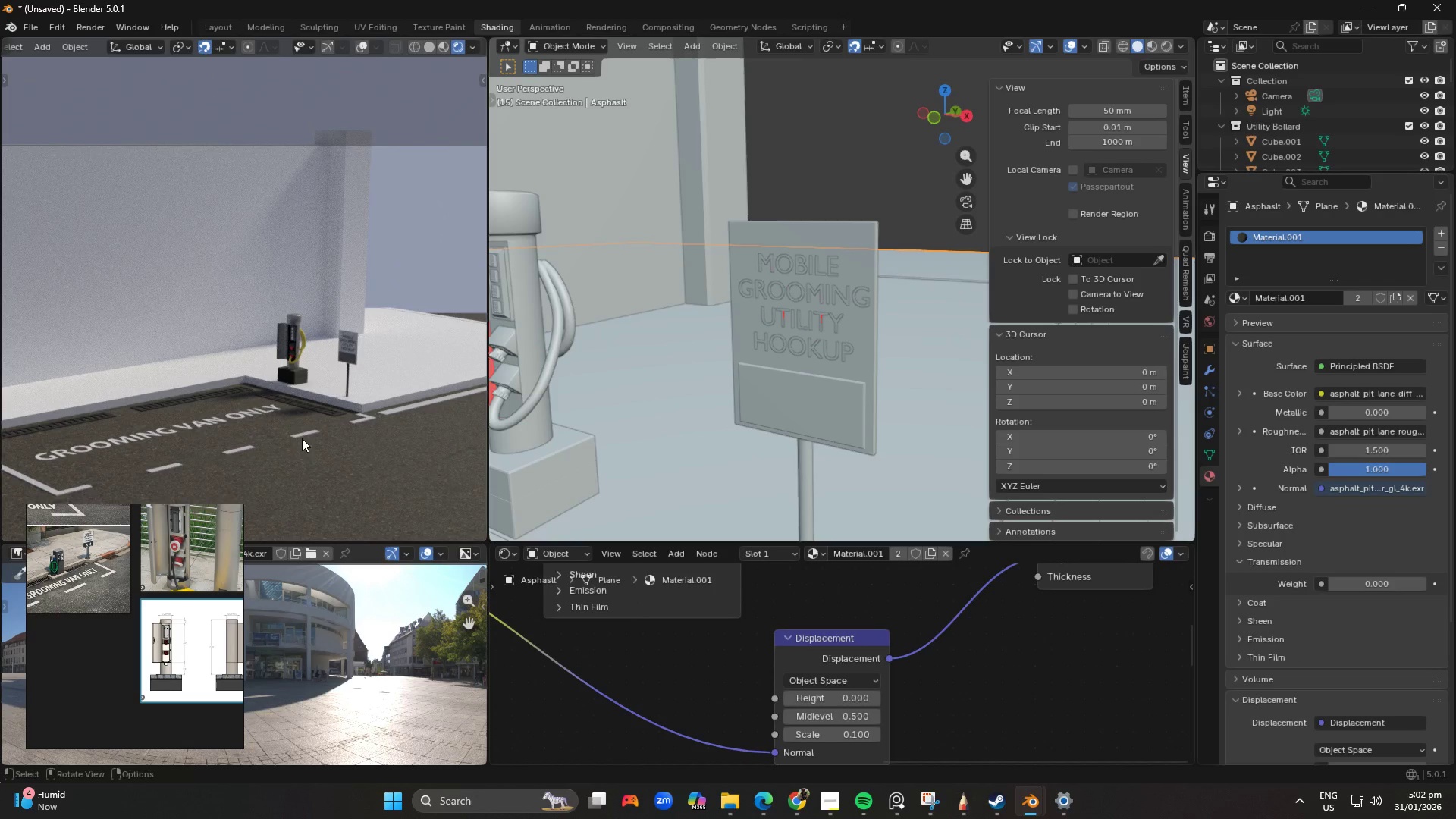 
hold_key(key=ShiftLeft, duration=0.31)
 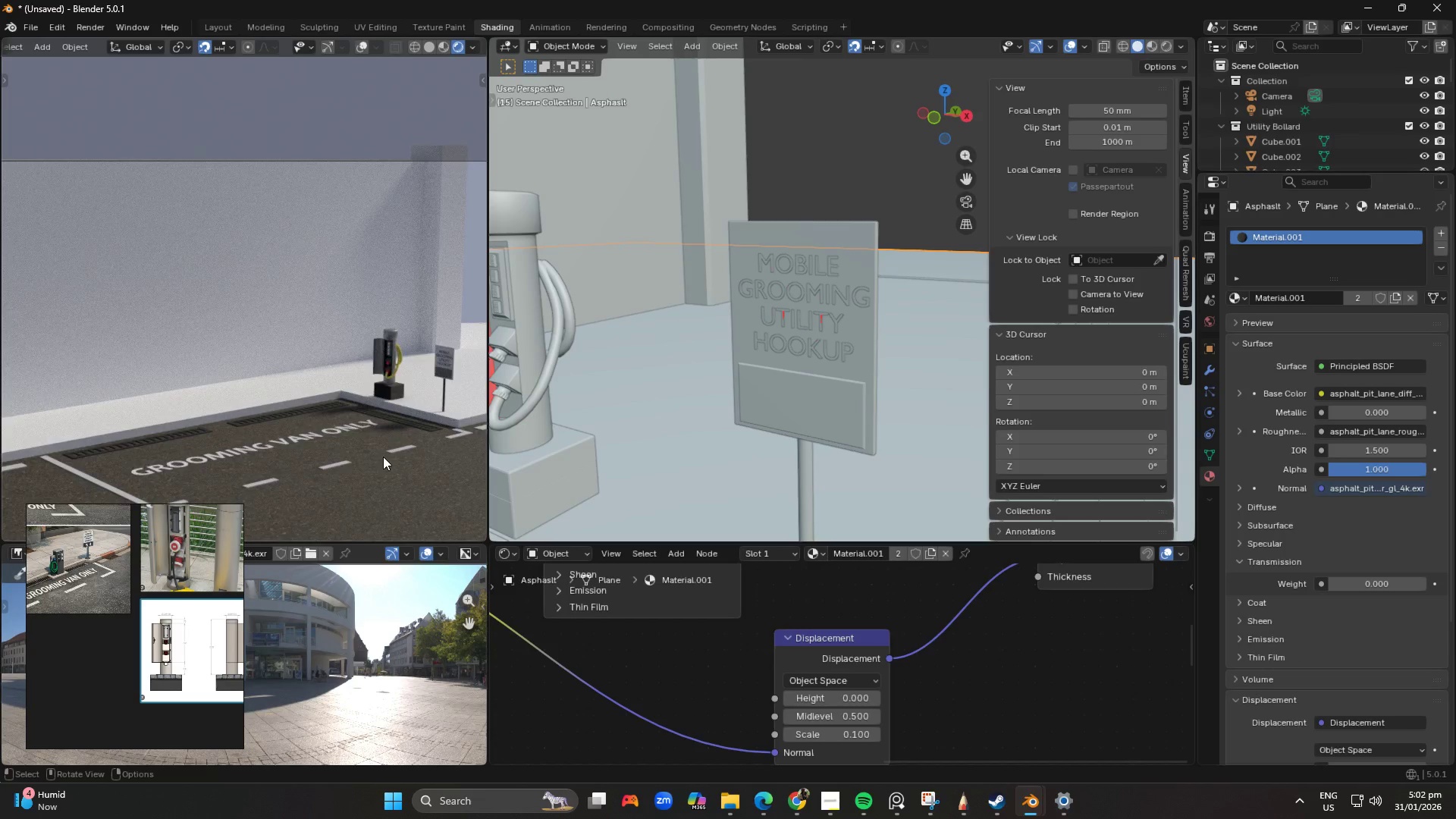 
hold_key(key=ShiftLeft, duration=0.34)
 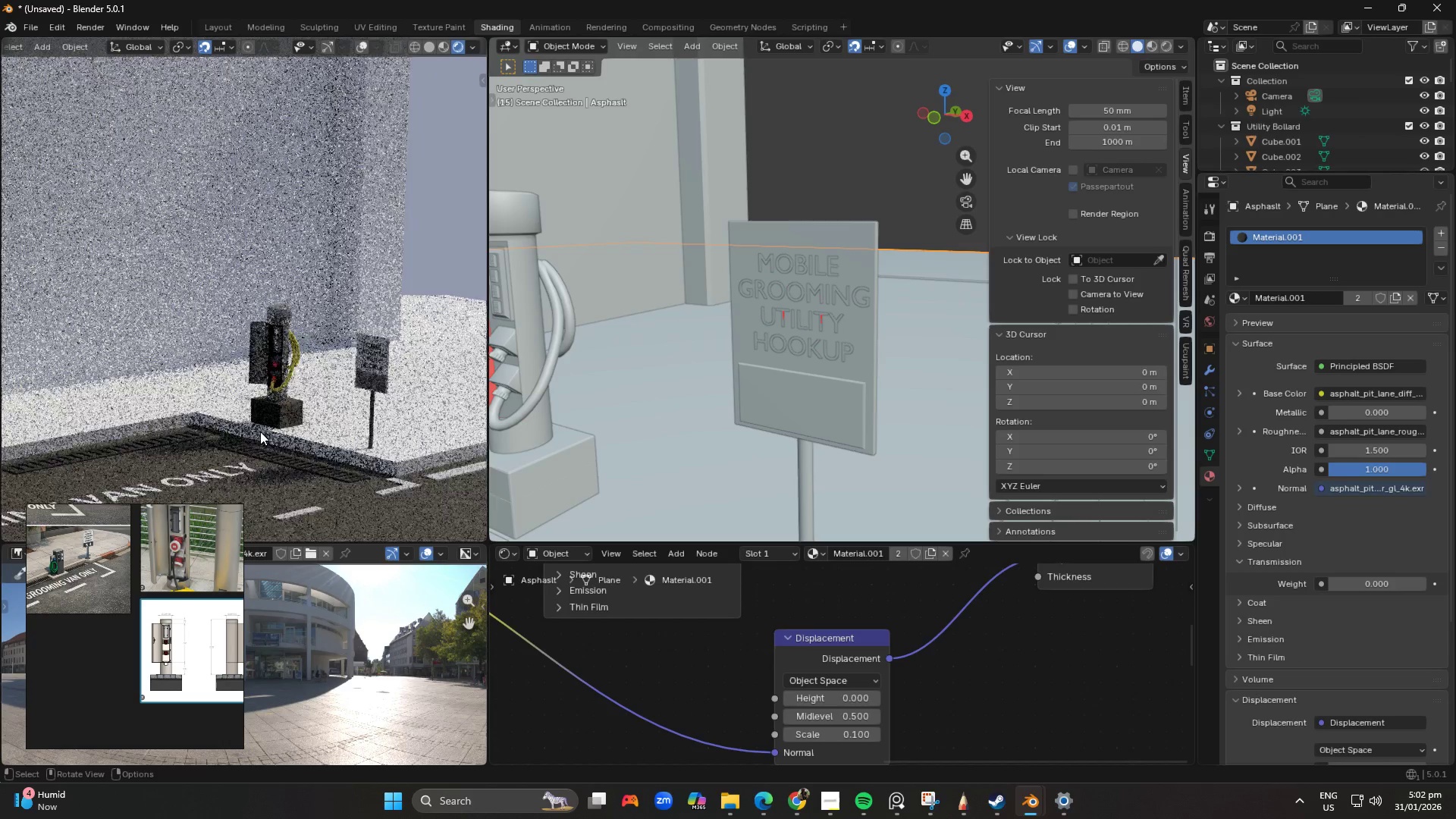 
scroll: coordinate [260, 431], scroll_direction: up, amount: 5.0
 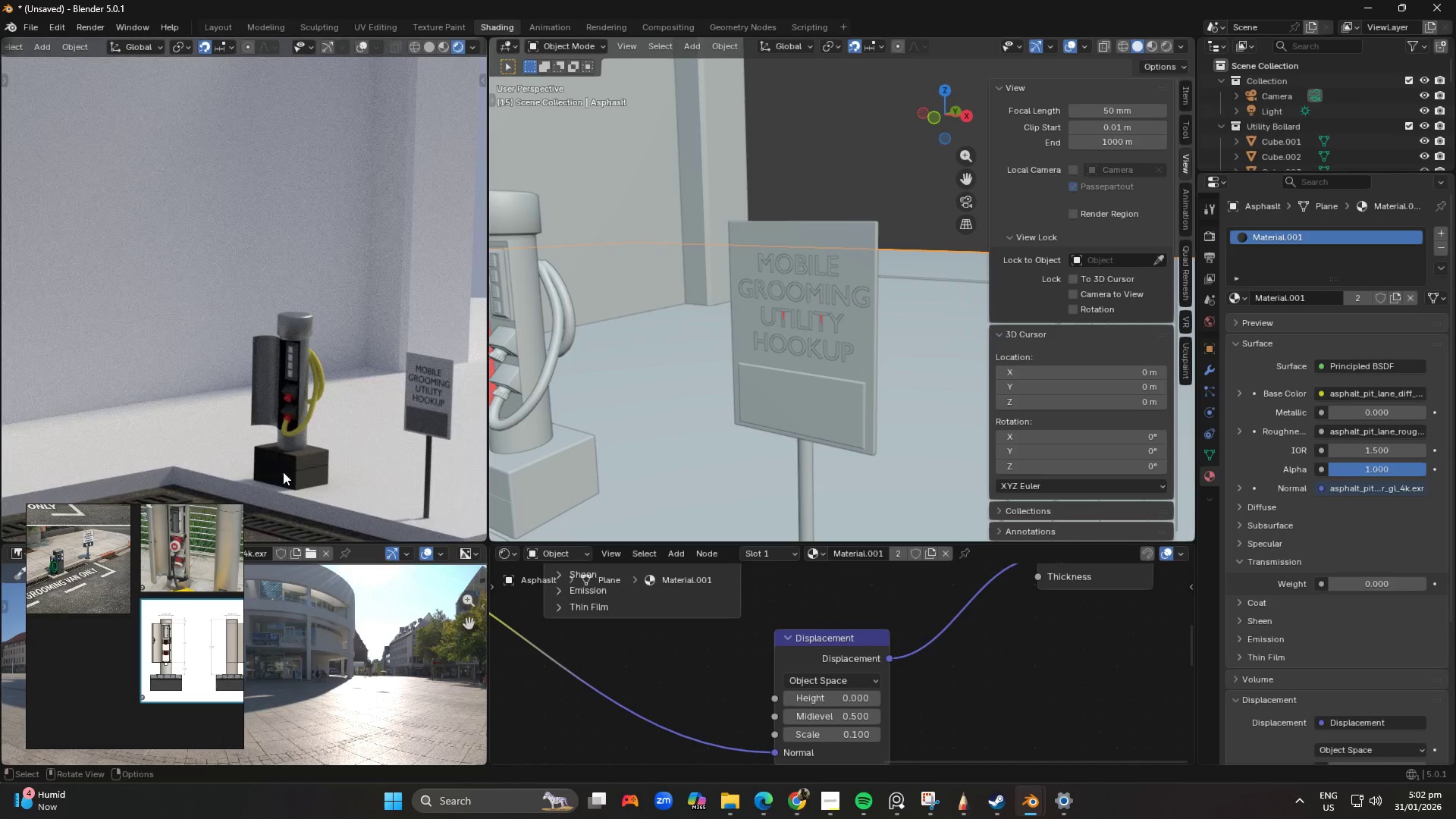 
left_click([287, 475])
 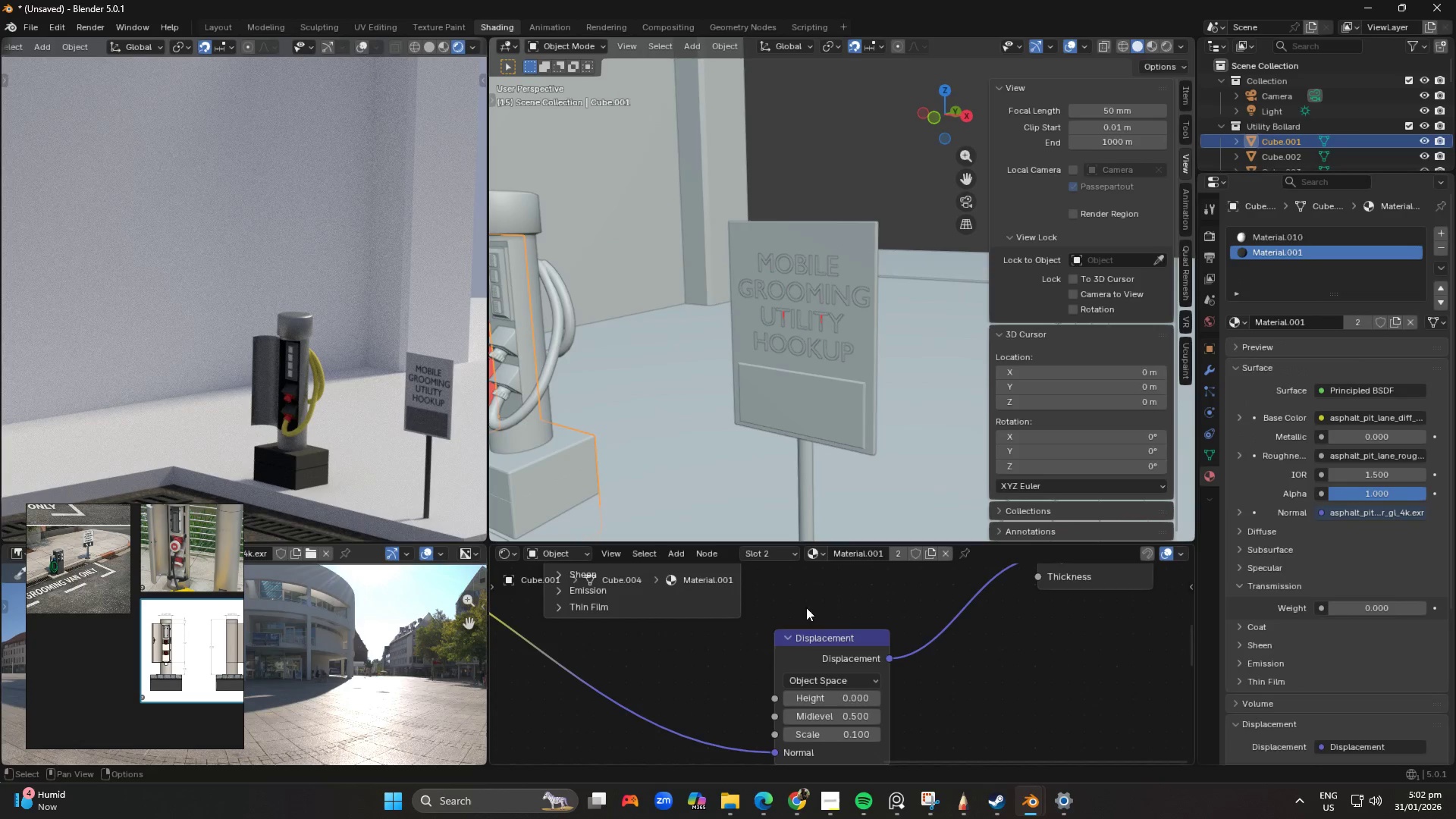 
hold_key(key=ShiftLeft, duration=0.48)
 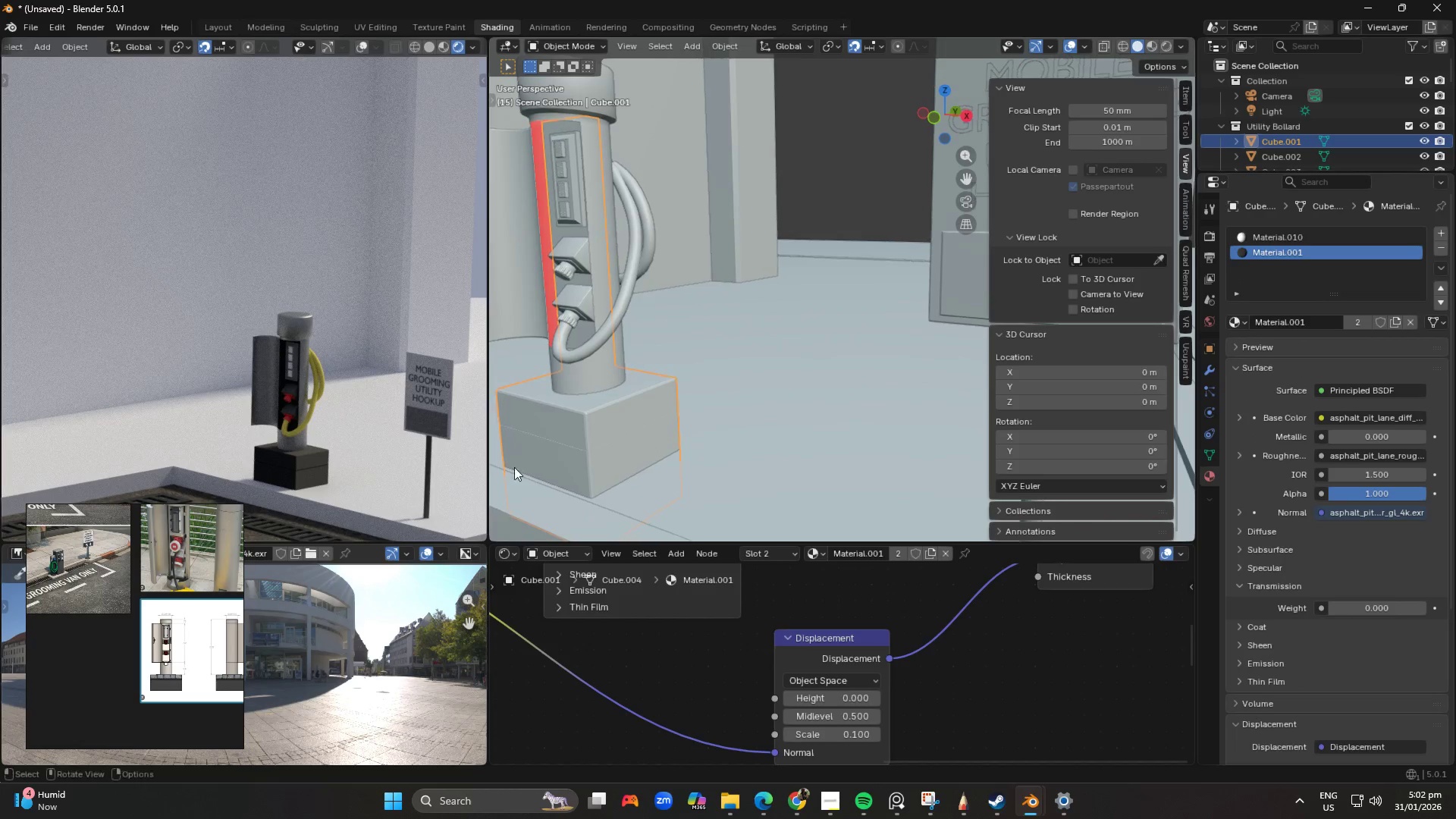 
scroll: coordinate [576, 531], scroll_direction: up, amount: 1.0
 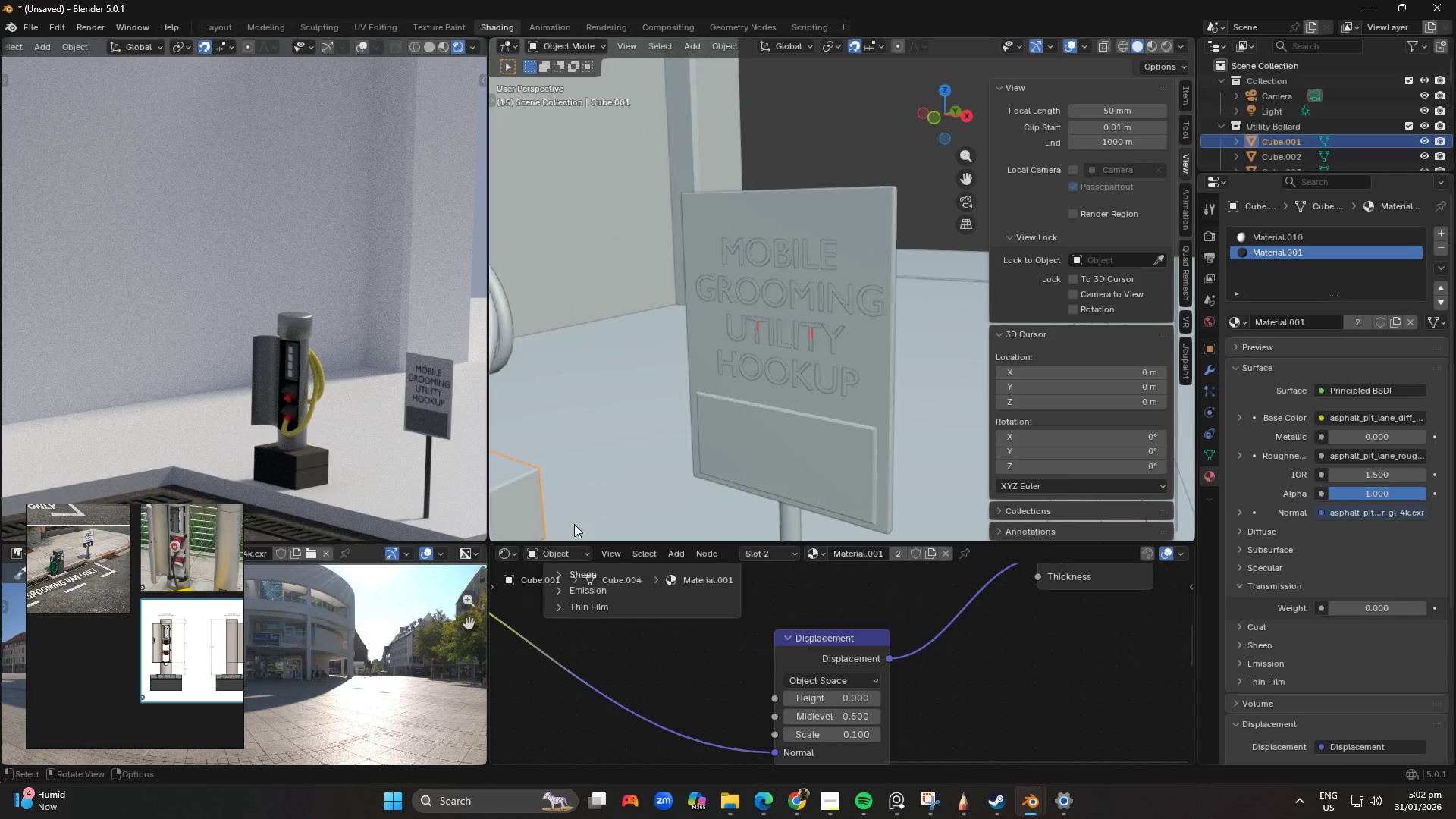 
hold_key(key=ShiftLeft, duration=0.52)
 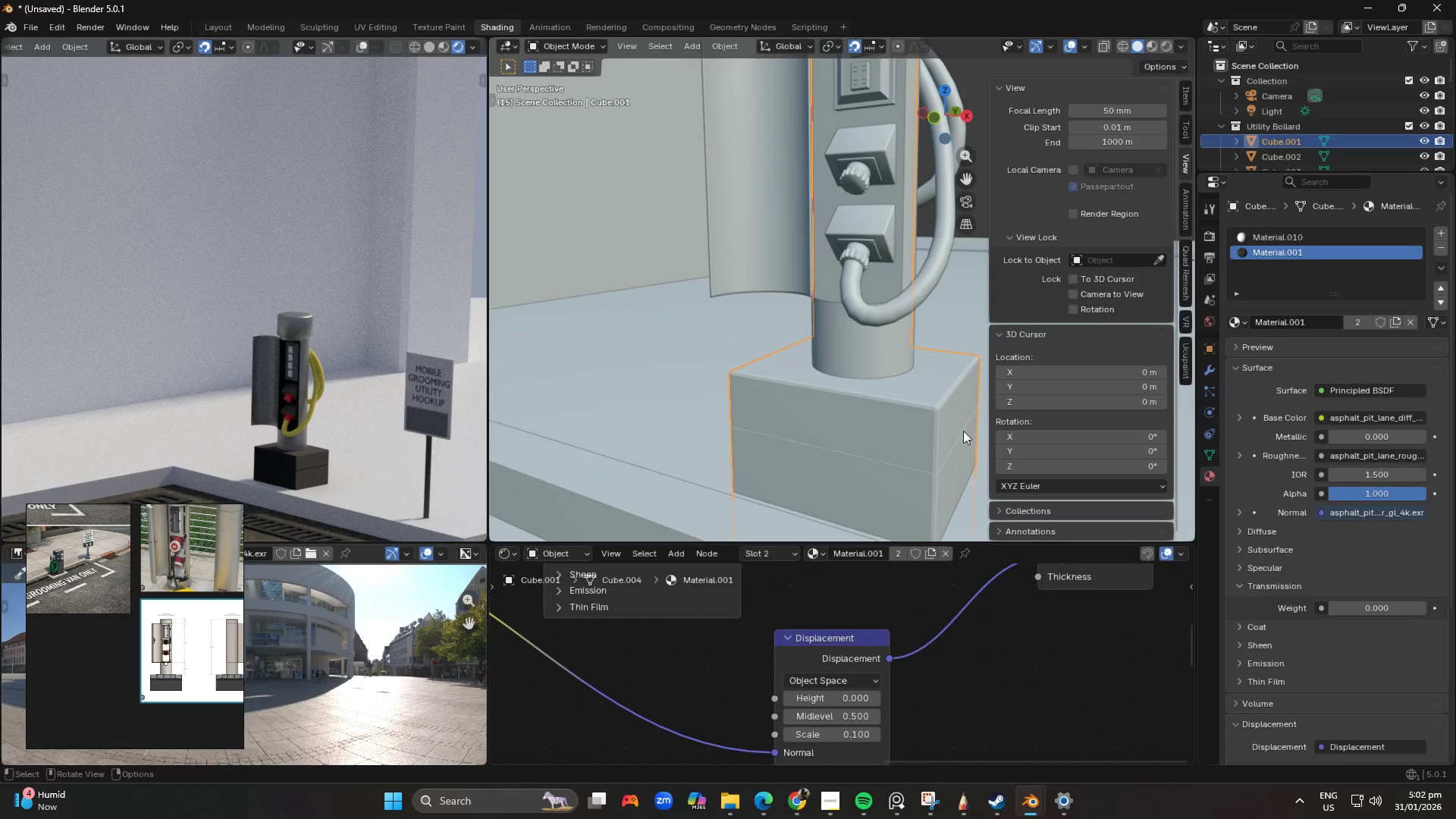 
scroll: coordinate [874, 452], scroll_direction: up, amount: 5.0
 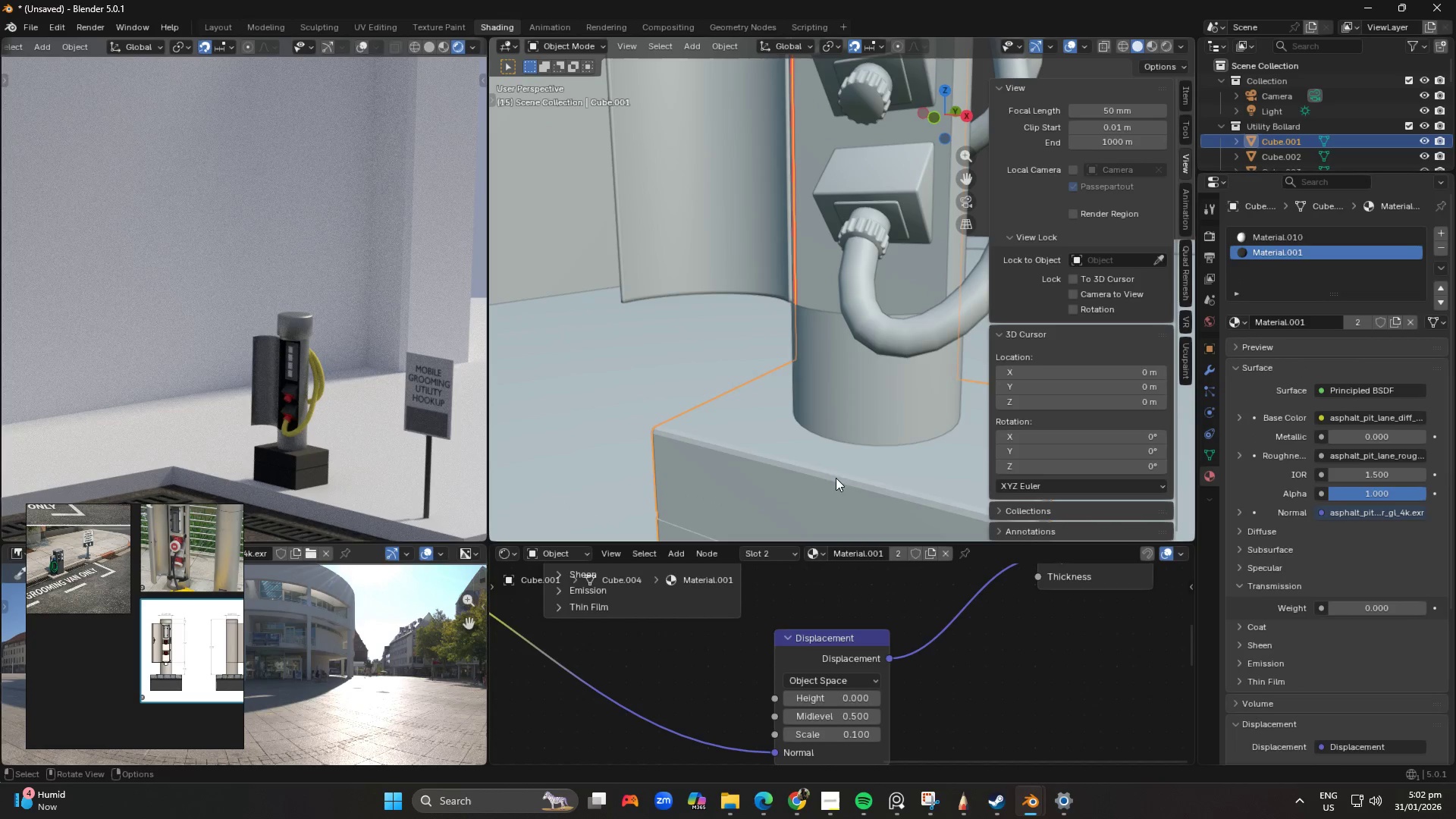 
hold_key(key=ShiftLeft, duration=0.42)
 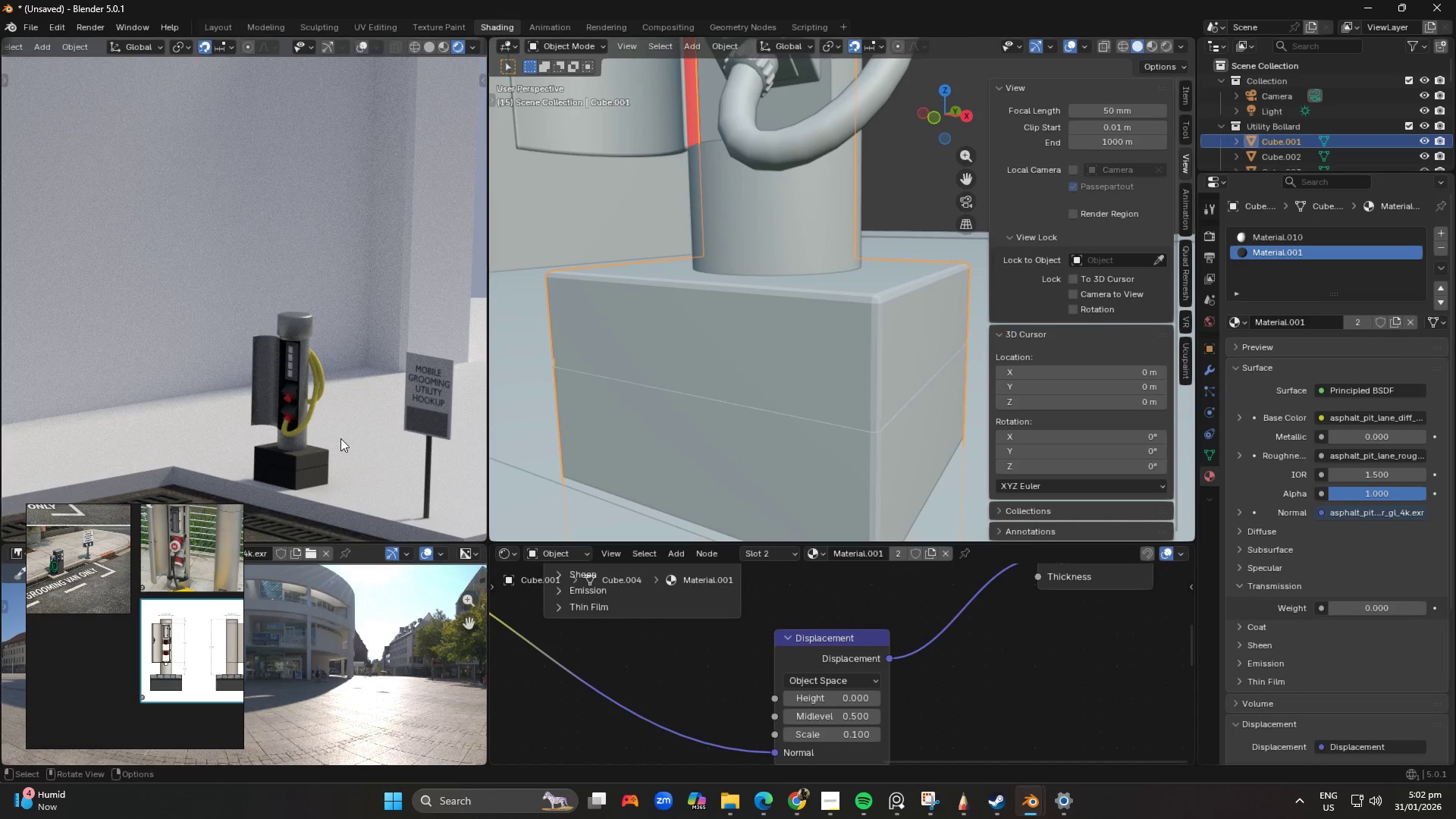 
hold_key(key=ShiftLeft, duration=0.41)
 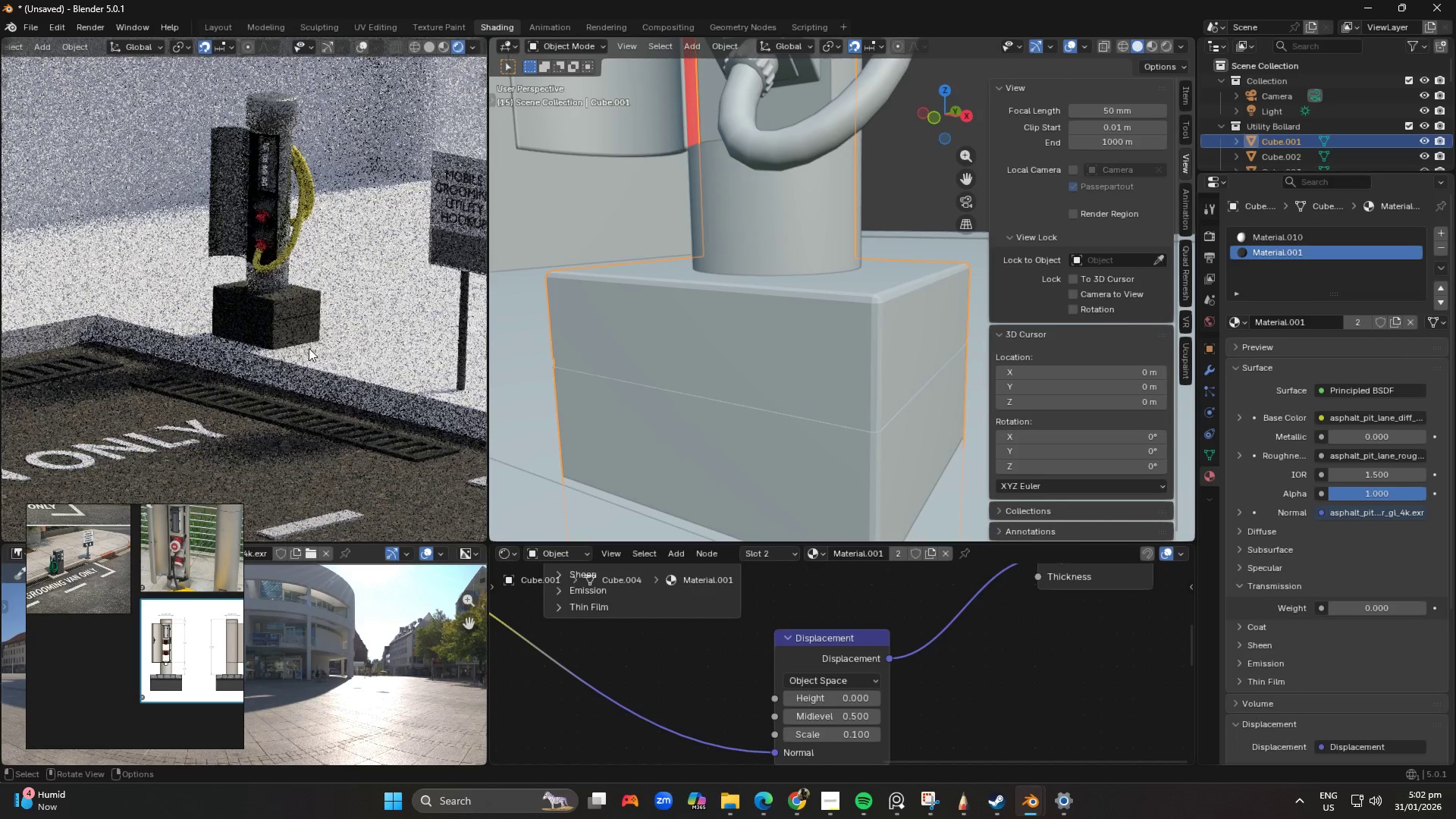 
scroll: coordinate [326, 352], scroll_direction: up, amount: 11.0
 